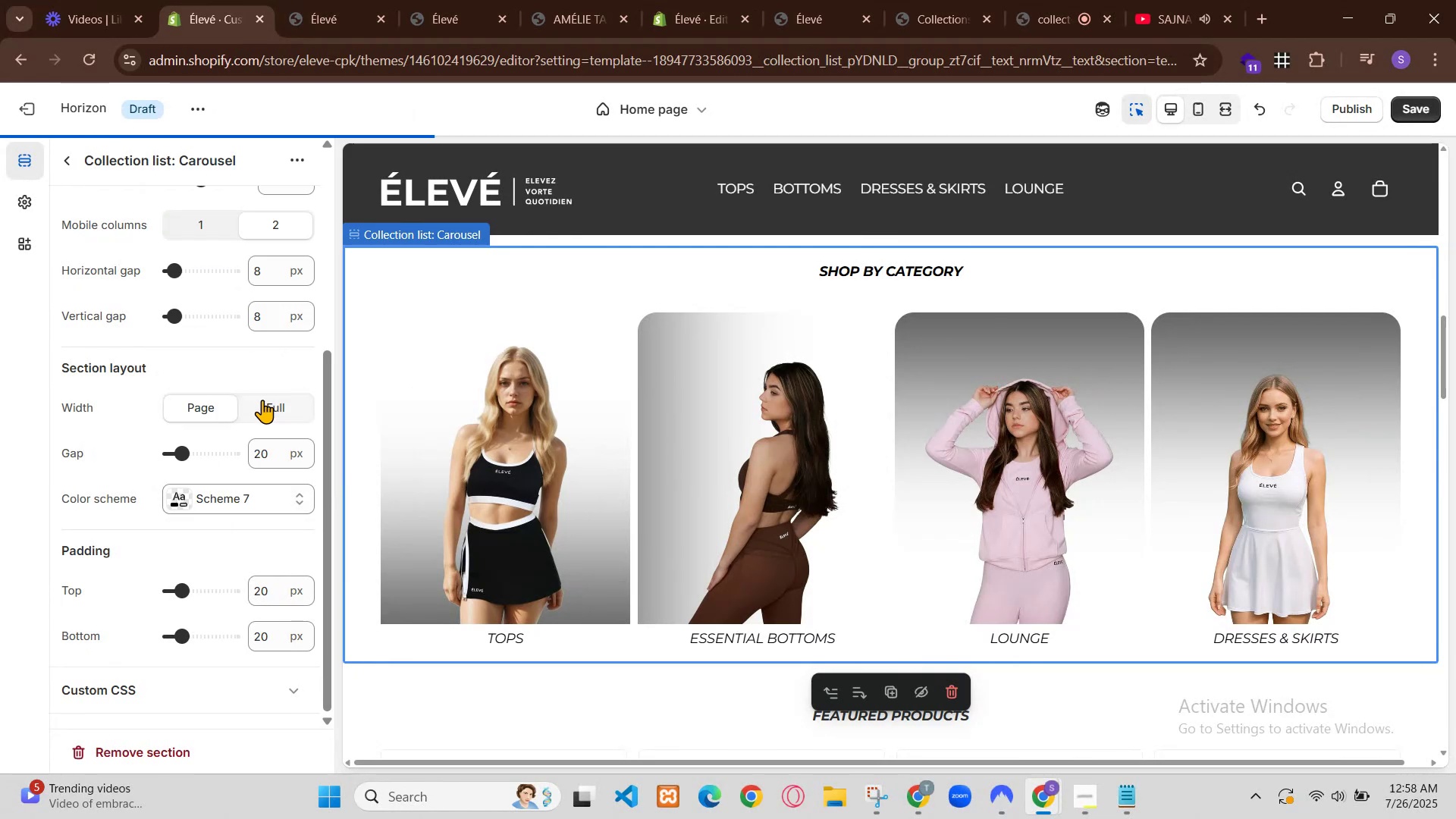 
key(ArrowDown)
 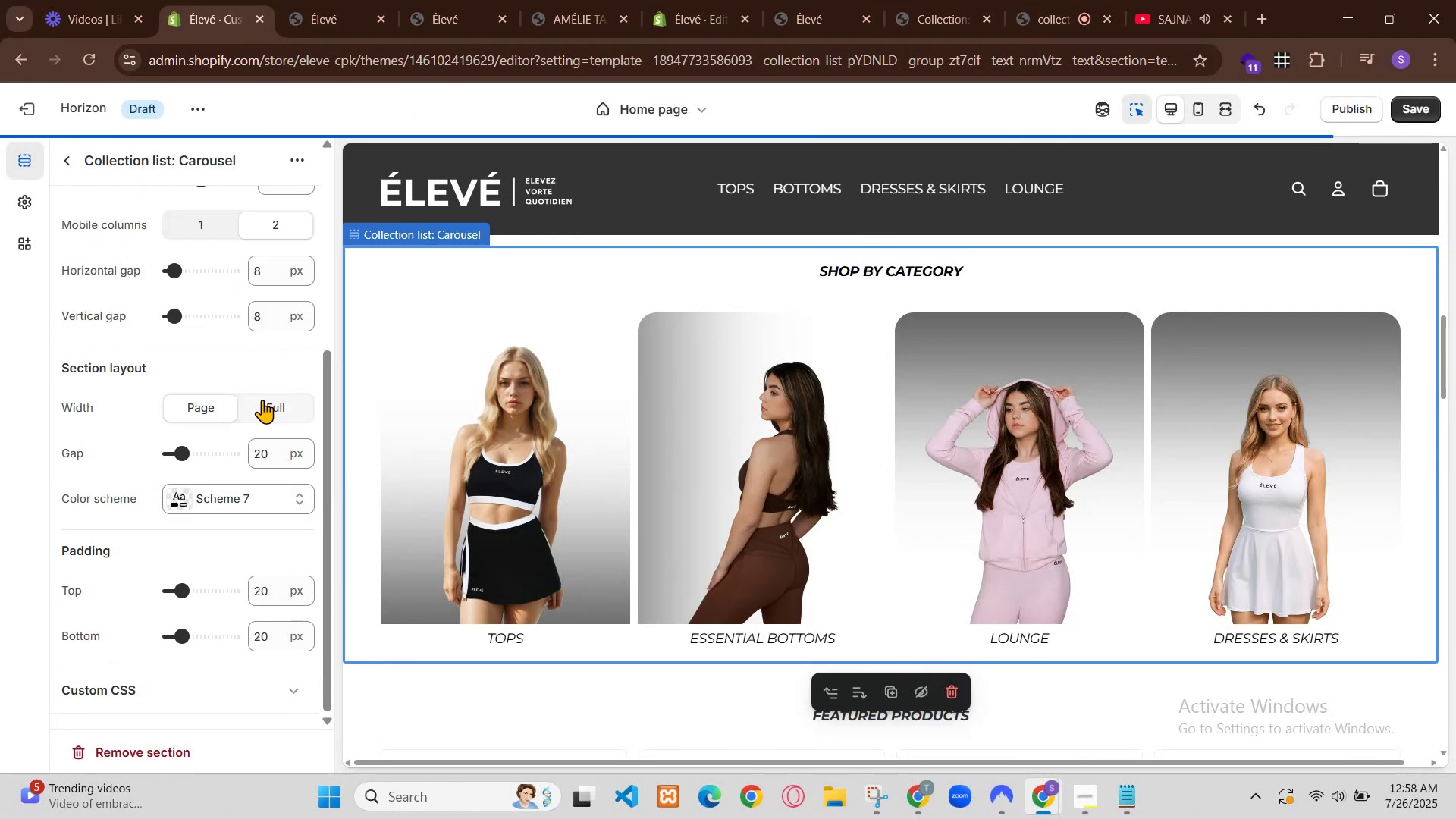 
key(ArrowDown)
 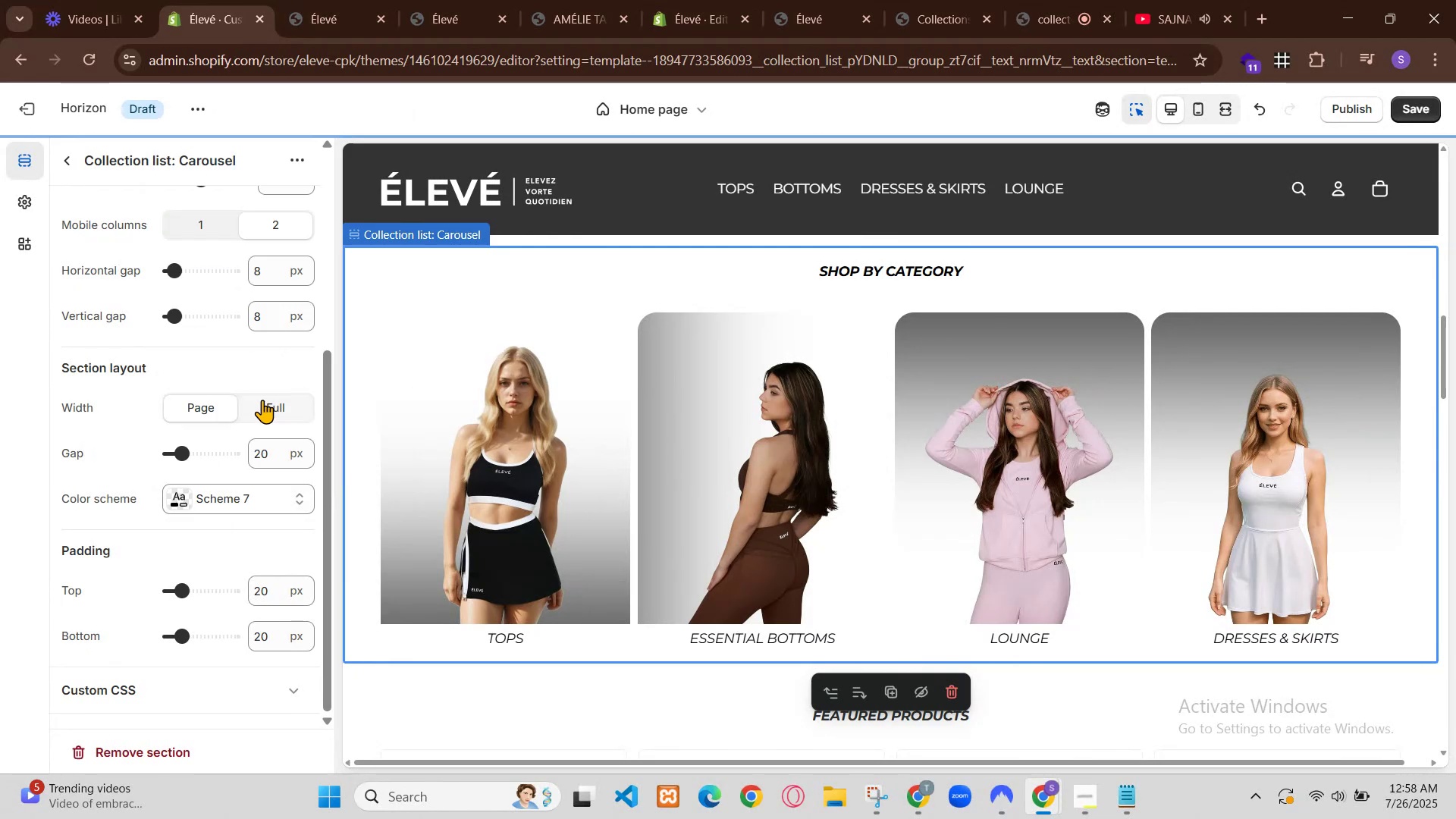 
key(ArrowDown)
 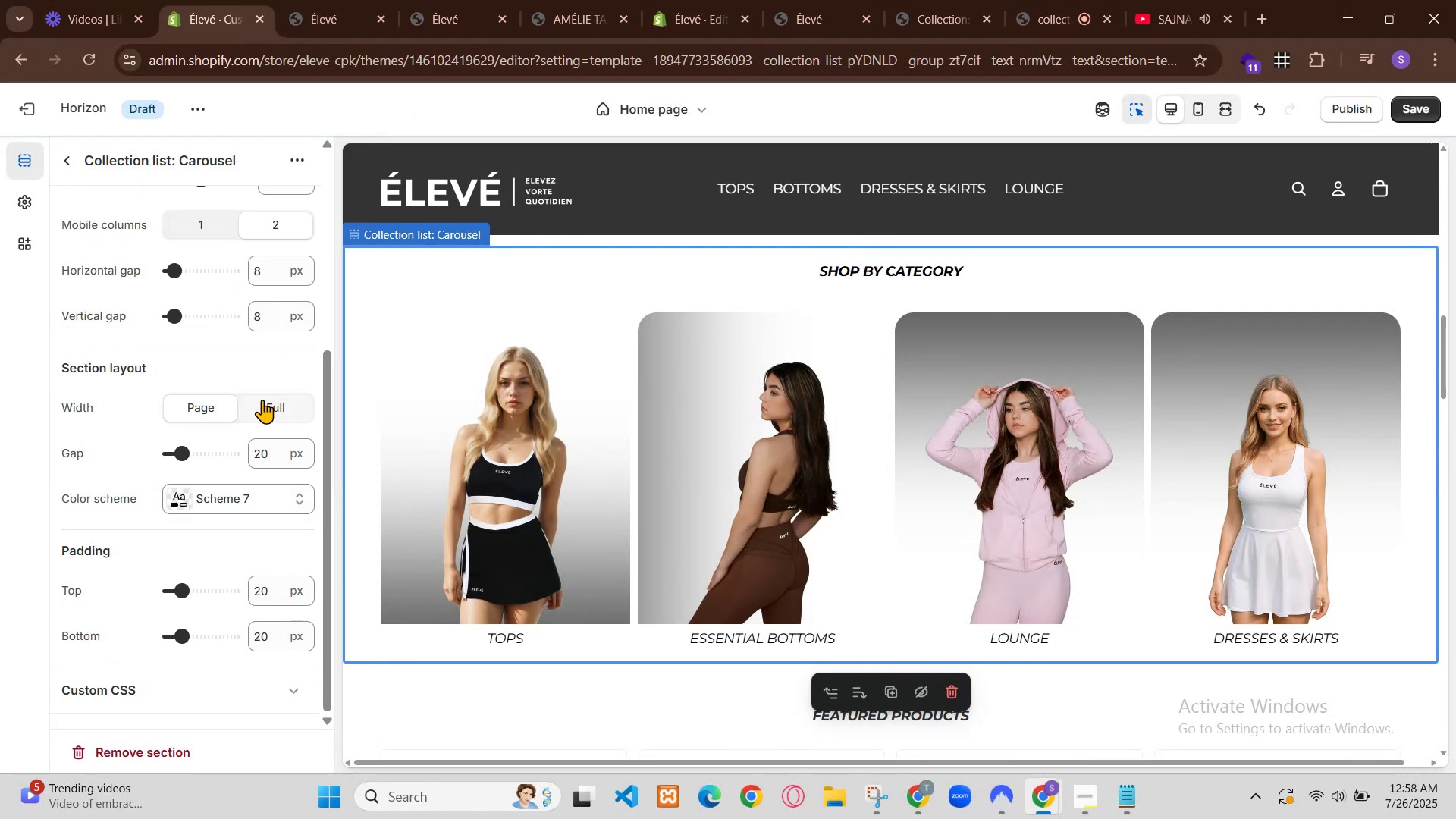 
key(ArrowDown)
 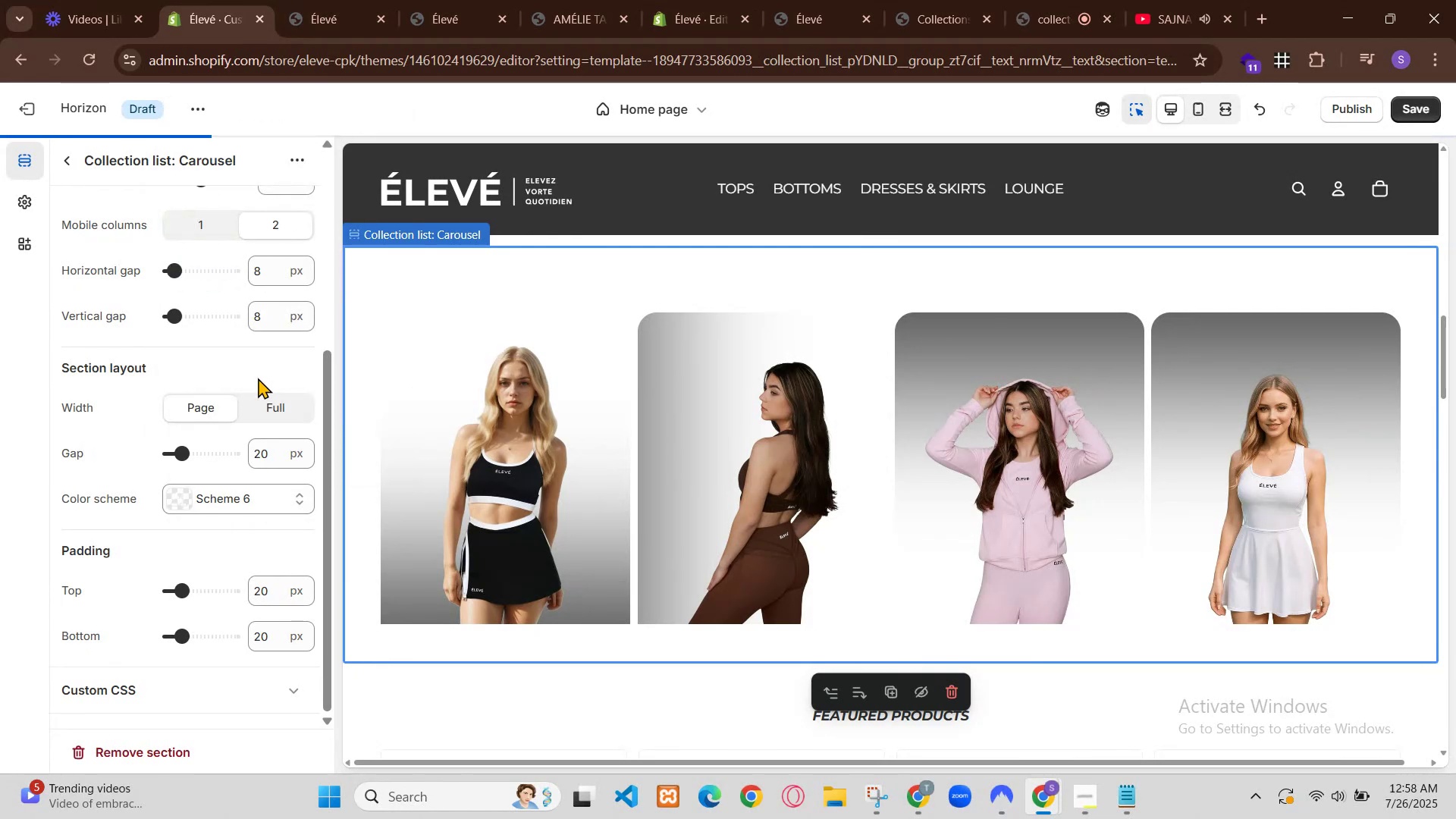 
wait(6.16)
 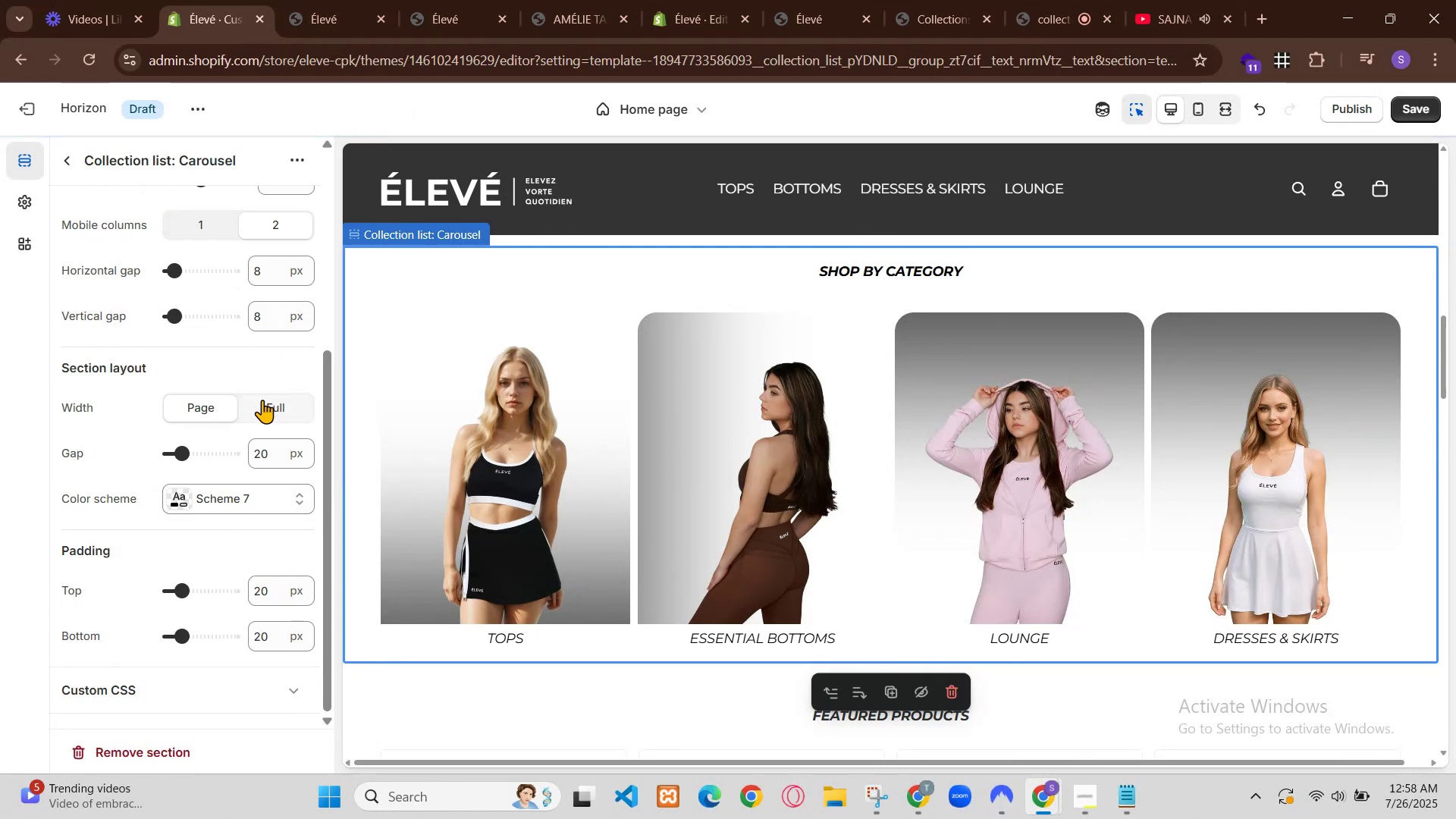 
hold_key(key=ArrowUp, duration=0.32)
 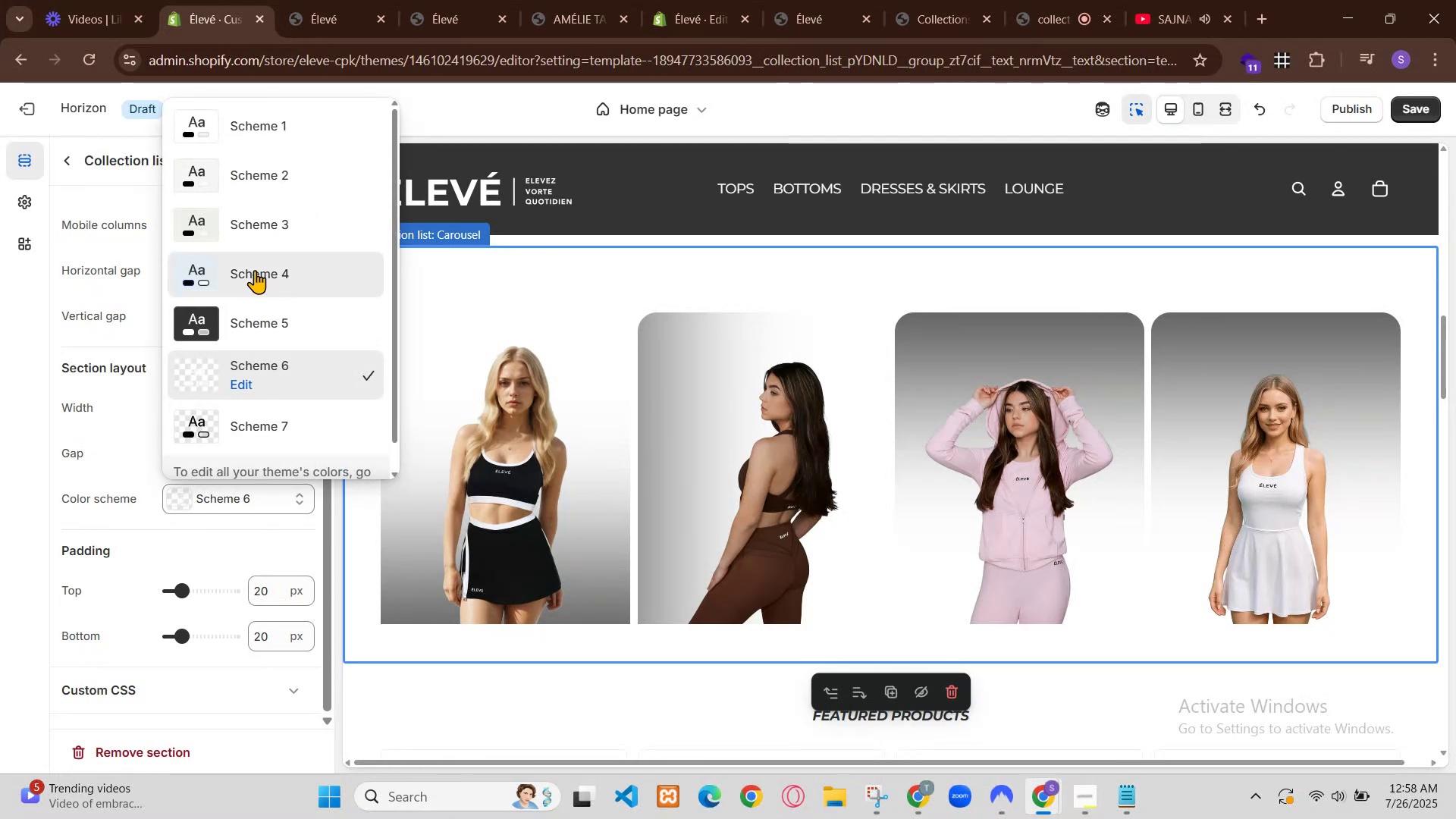 
left_click([1272, 720])
 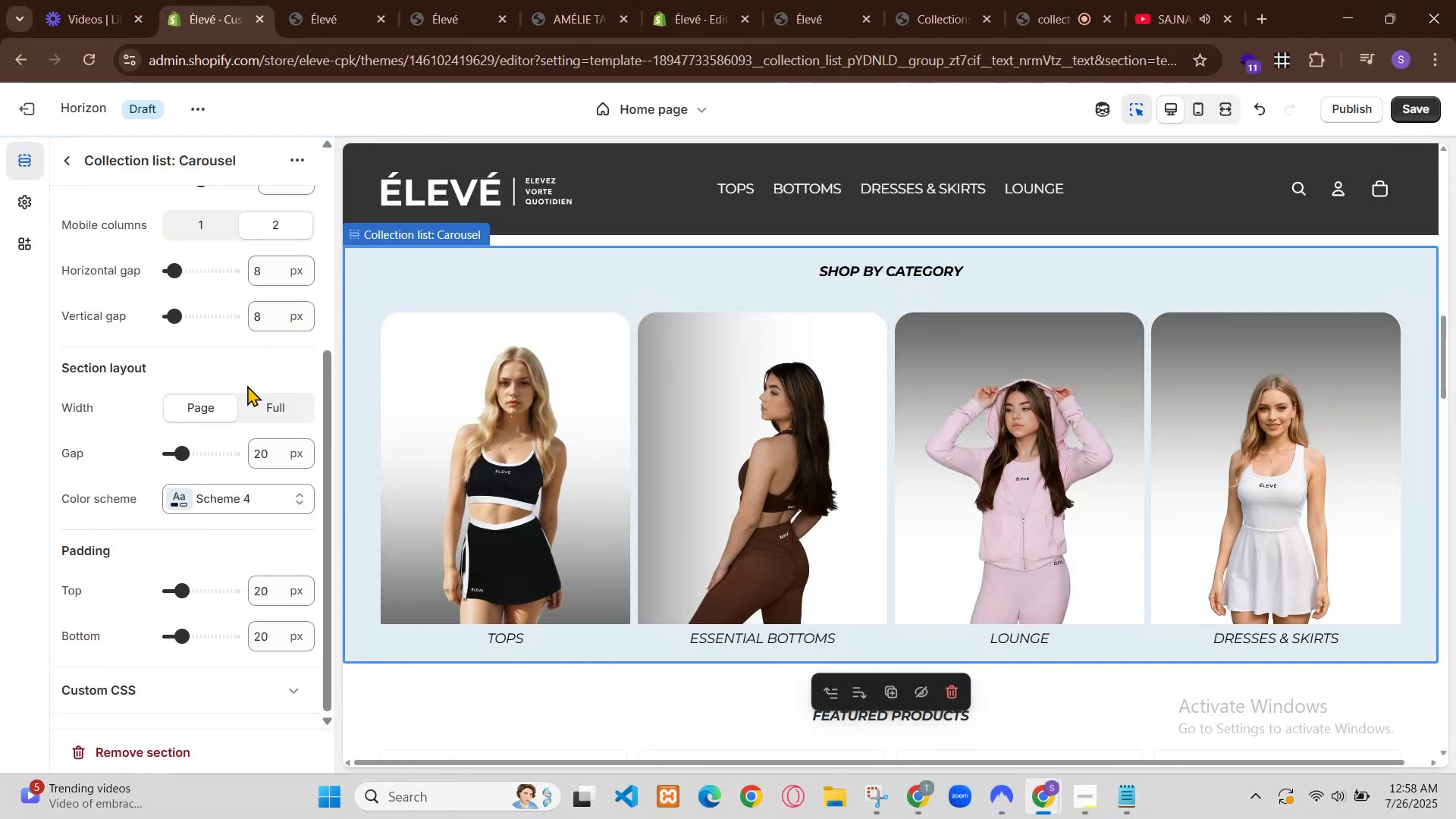 
key(ArrowLeft)
 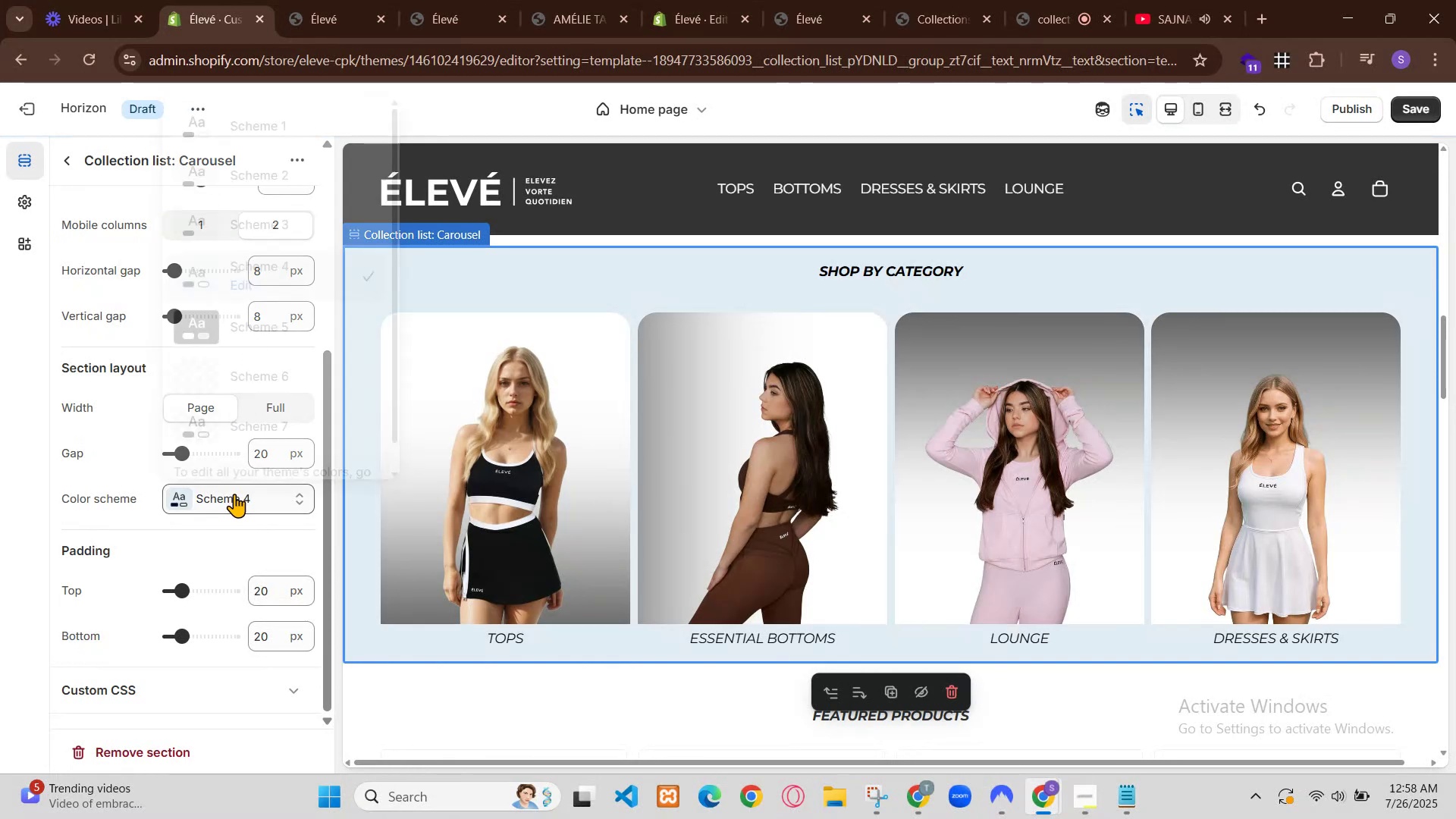 
key(ArrowUp)
 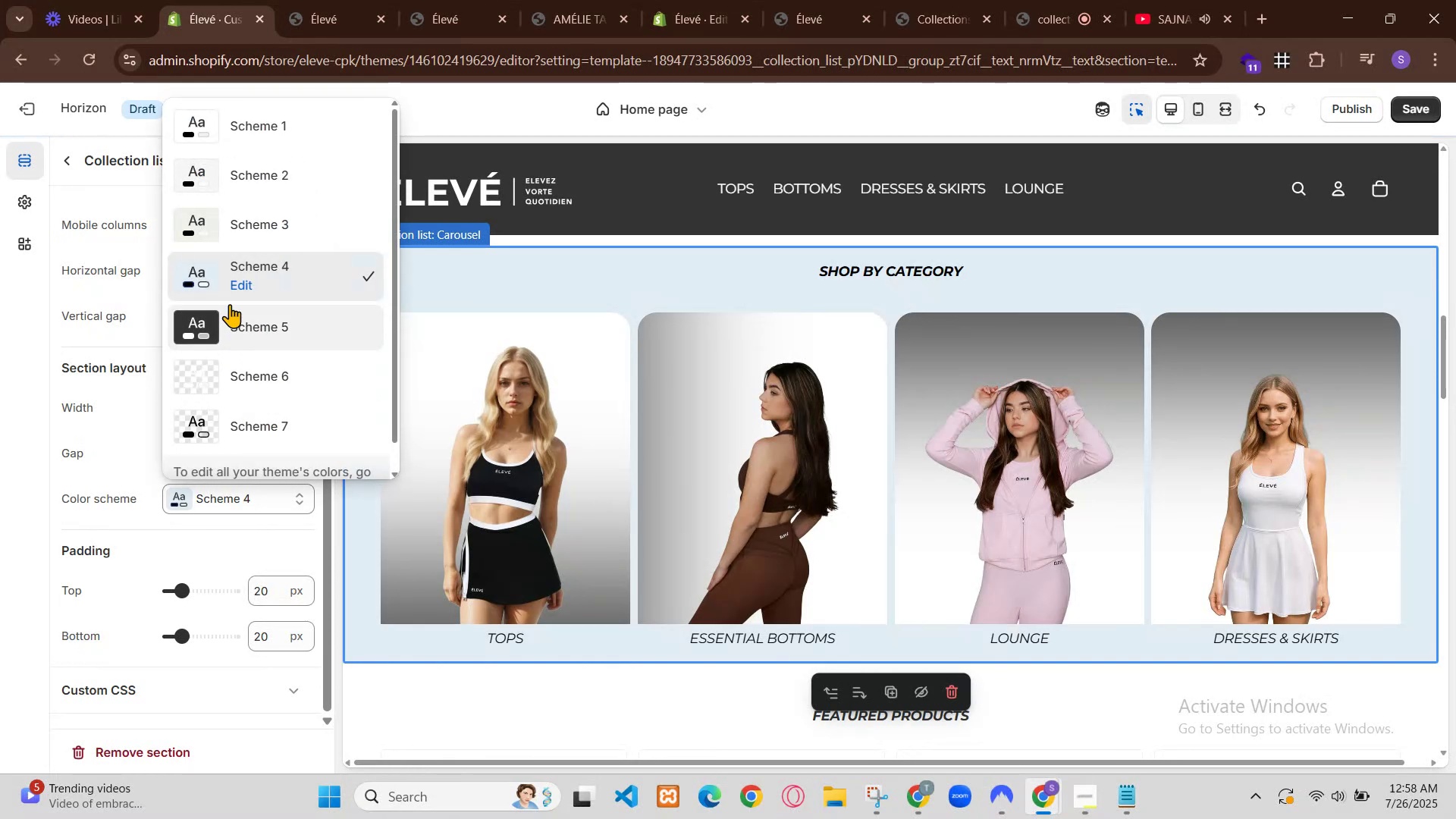 
key(ArrowUp)
 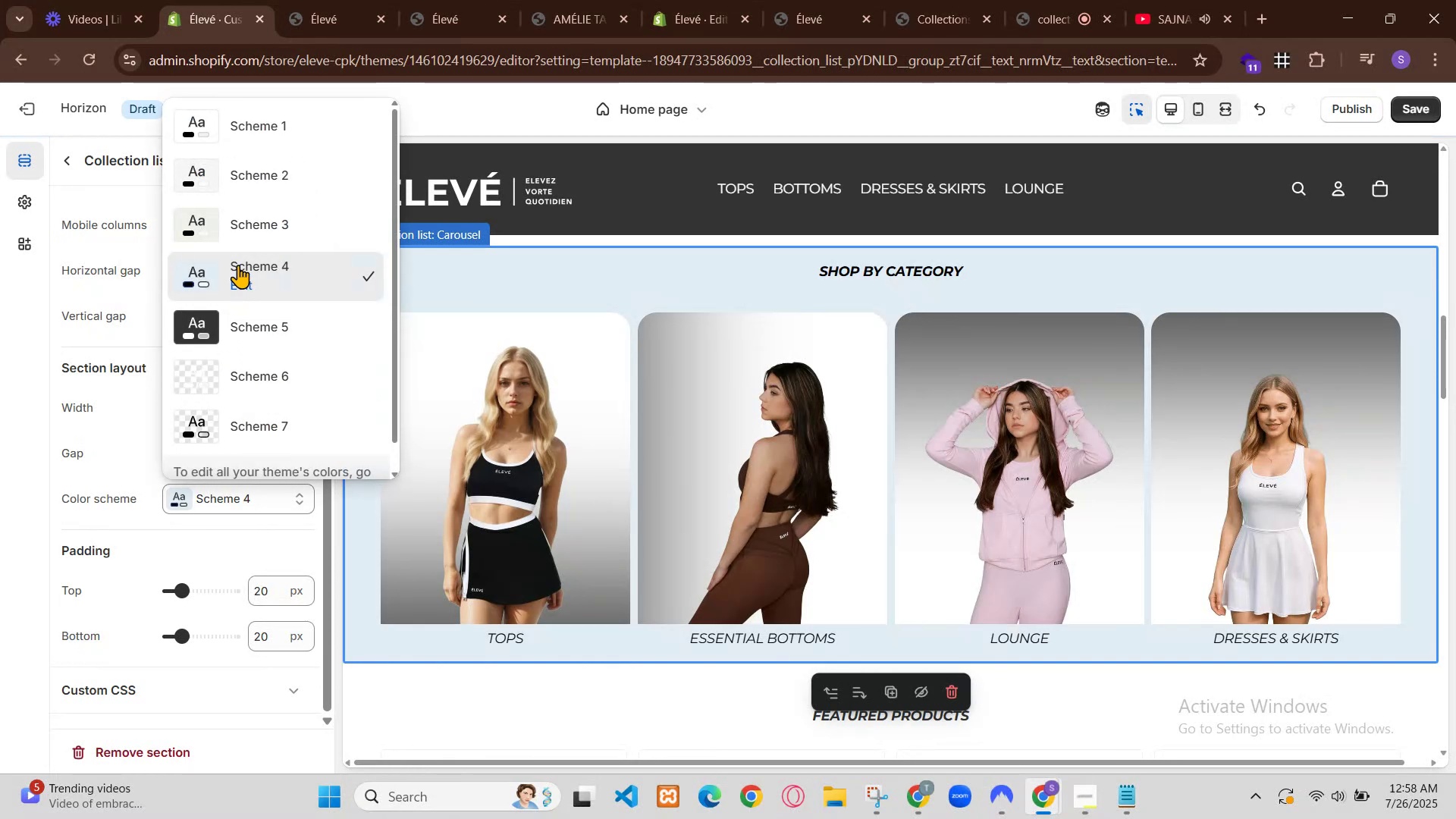 
hold_key(key=ArrowUp, duration=0.53)
 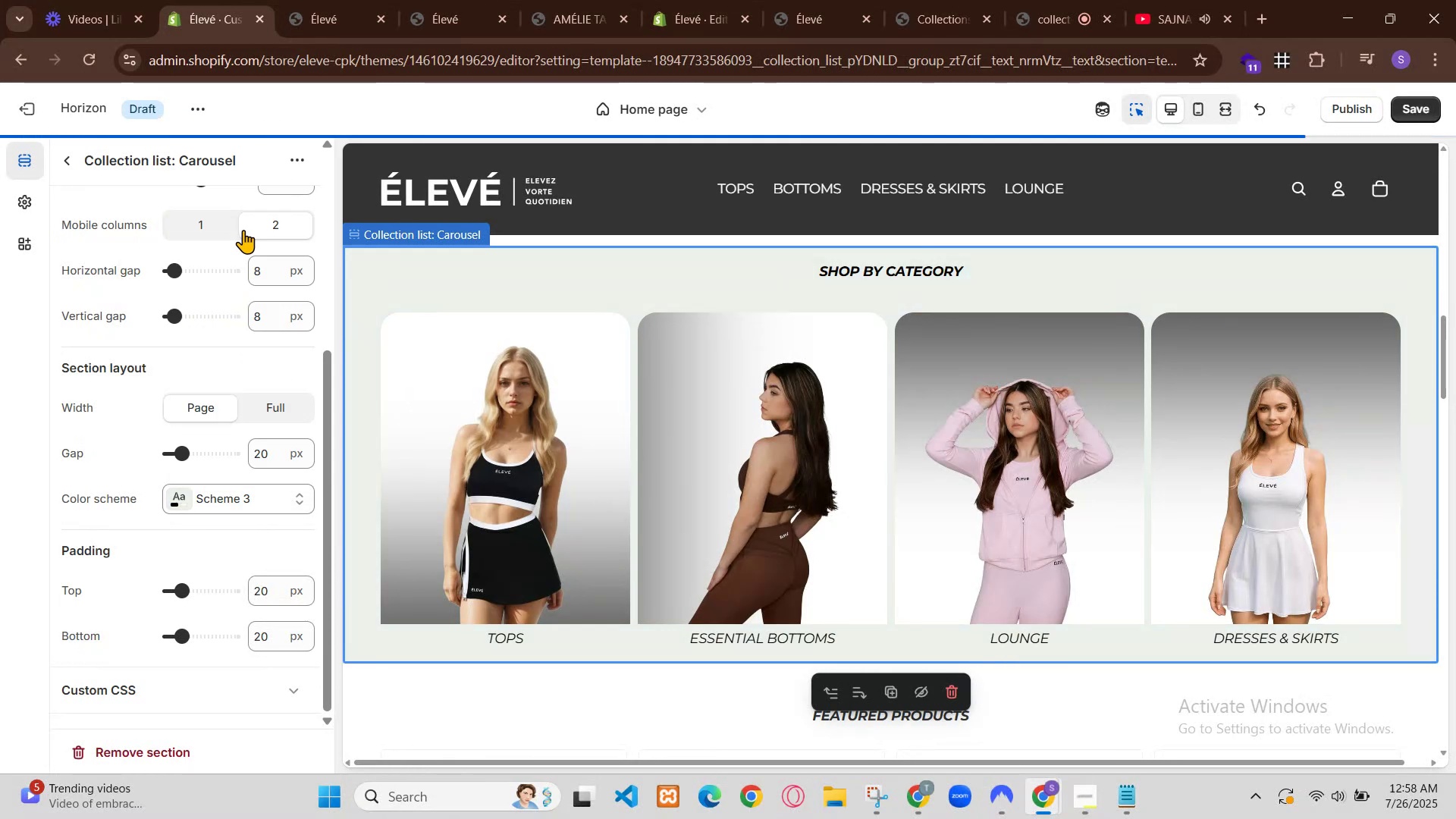 
hold_key(key=ArrowUp, duration=0.63)
 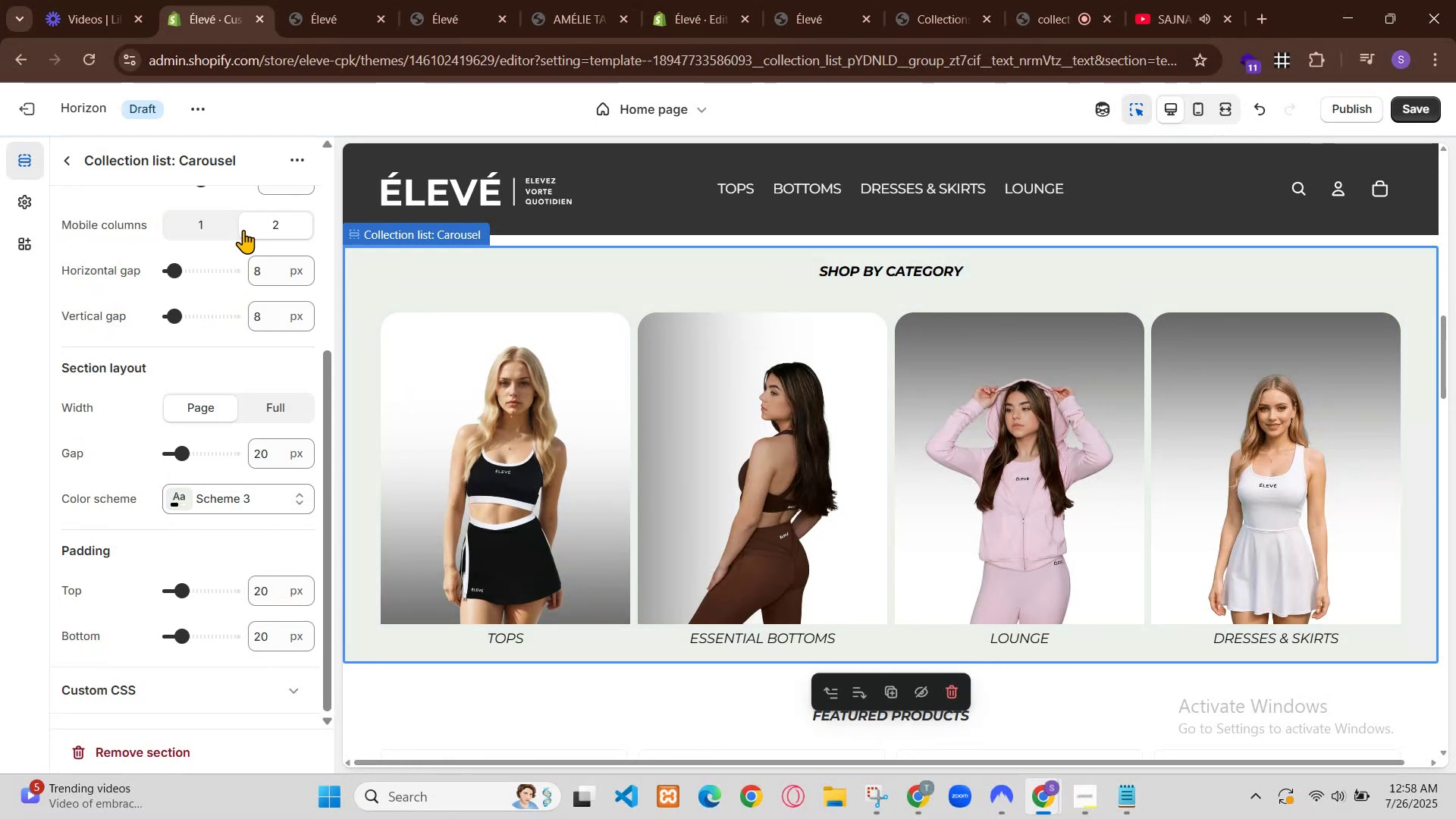 
key(ArrowUp)
 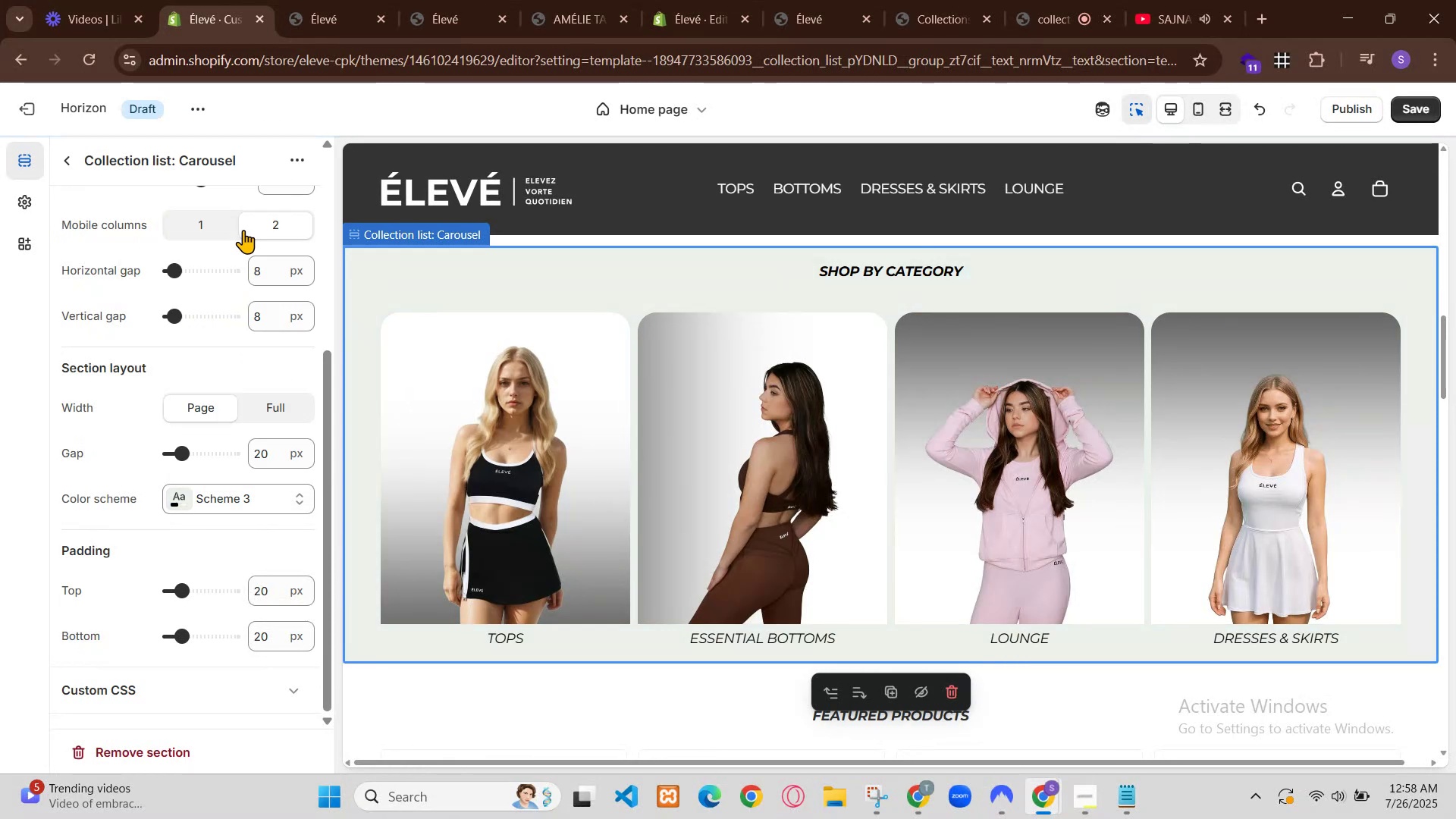 
key(ArrowUp)
 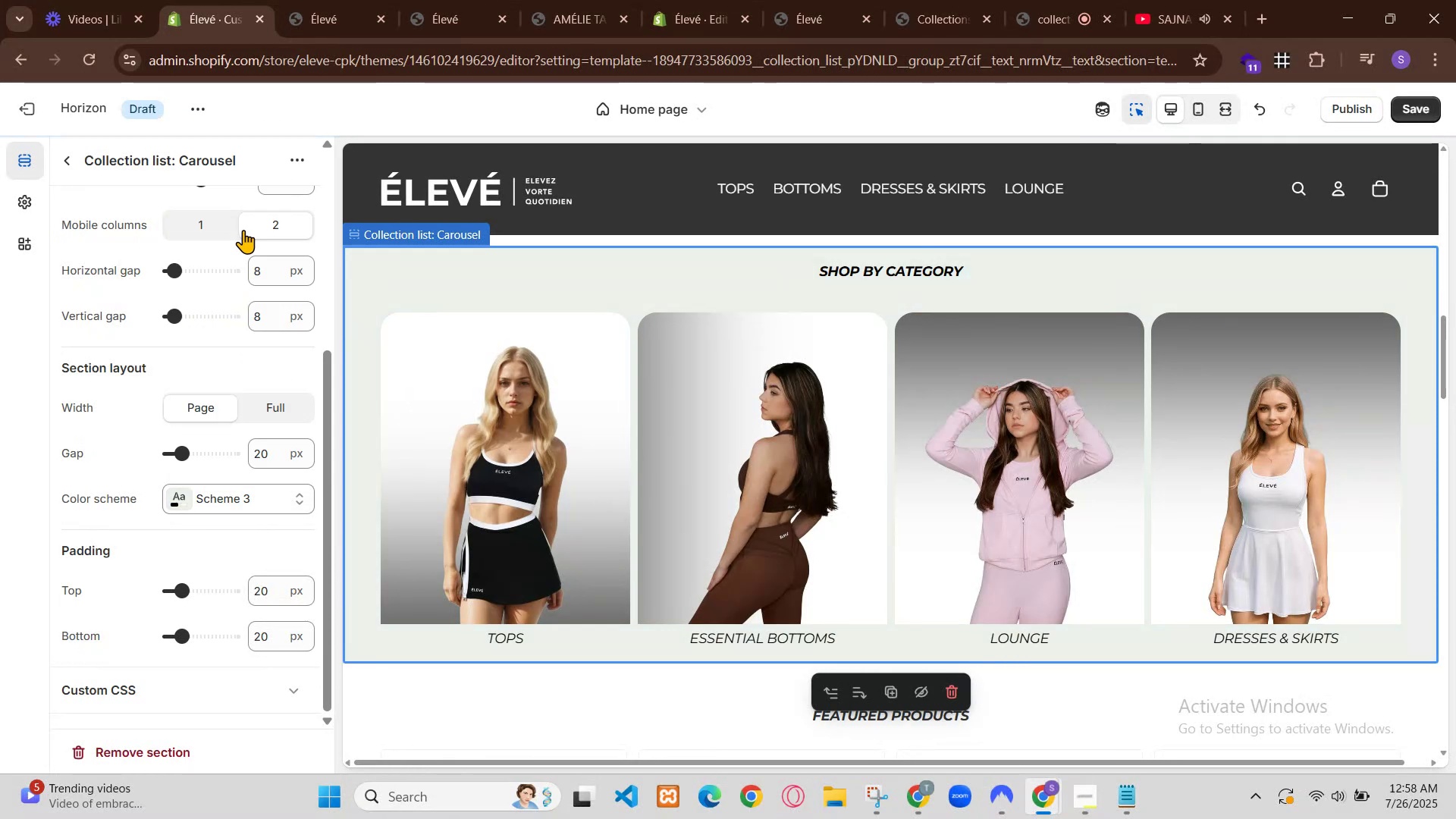 
key(ArrowUp)
 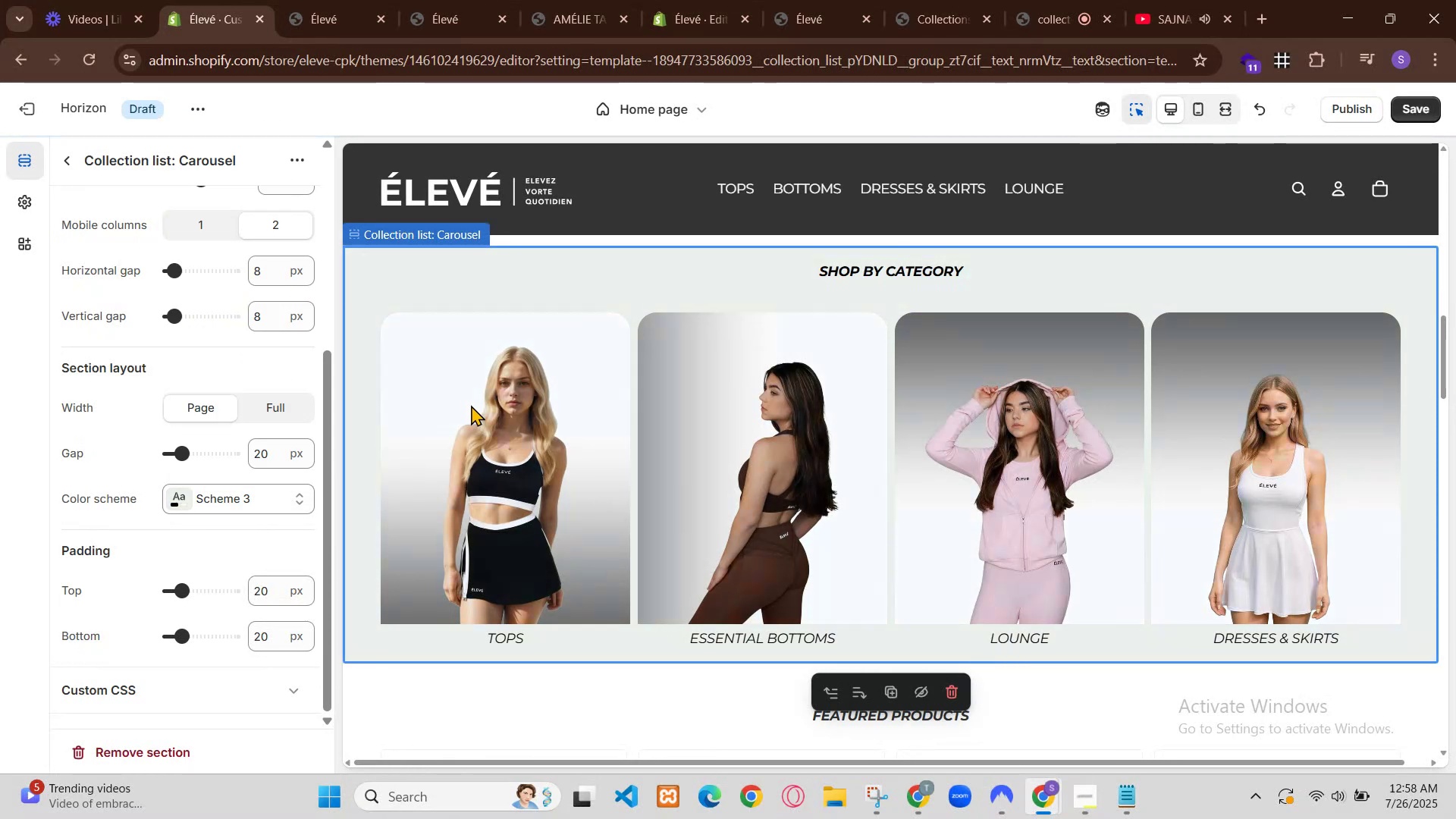 
key(ArrowUp)
 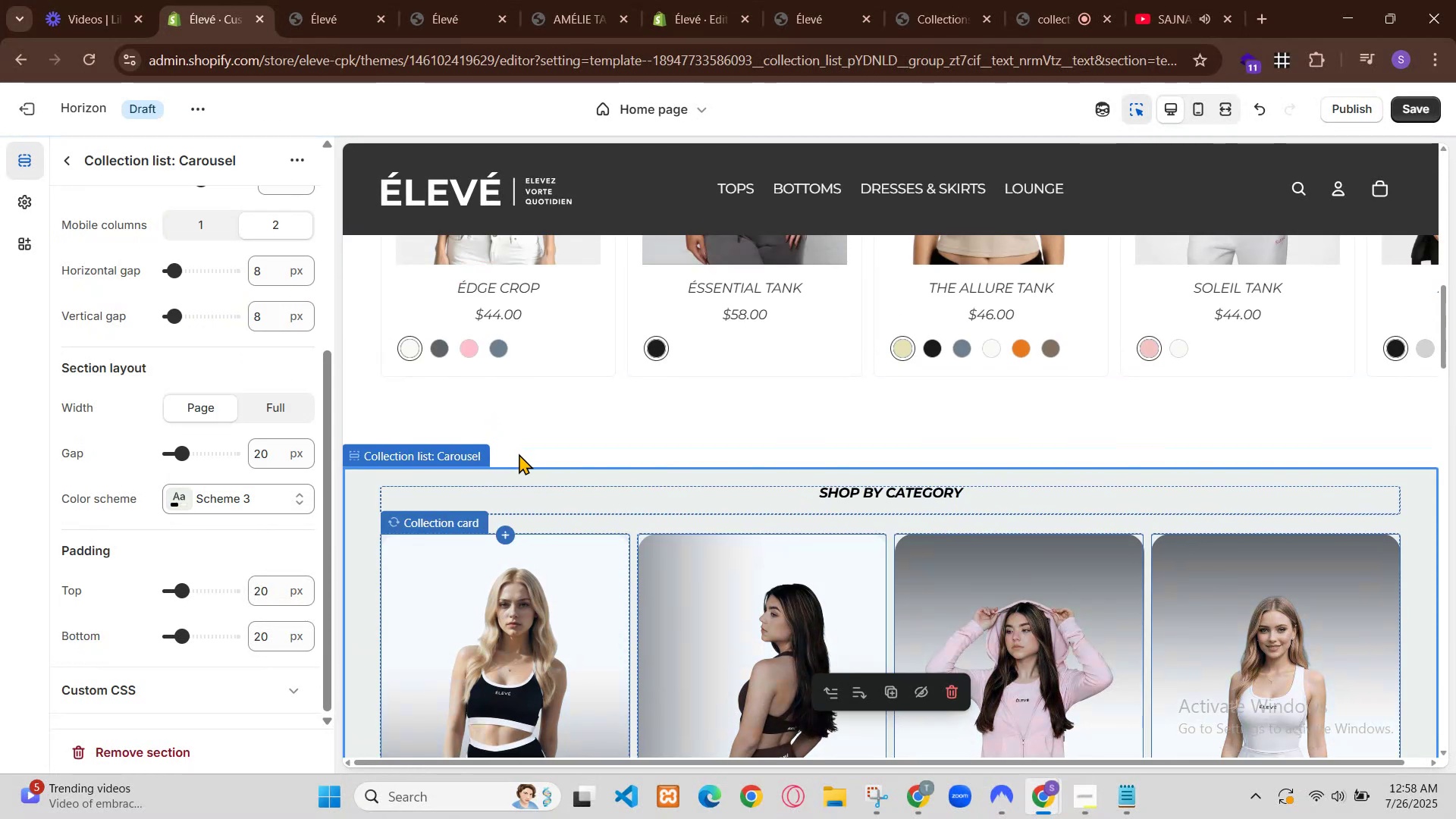 
key(ArrowUp)
 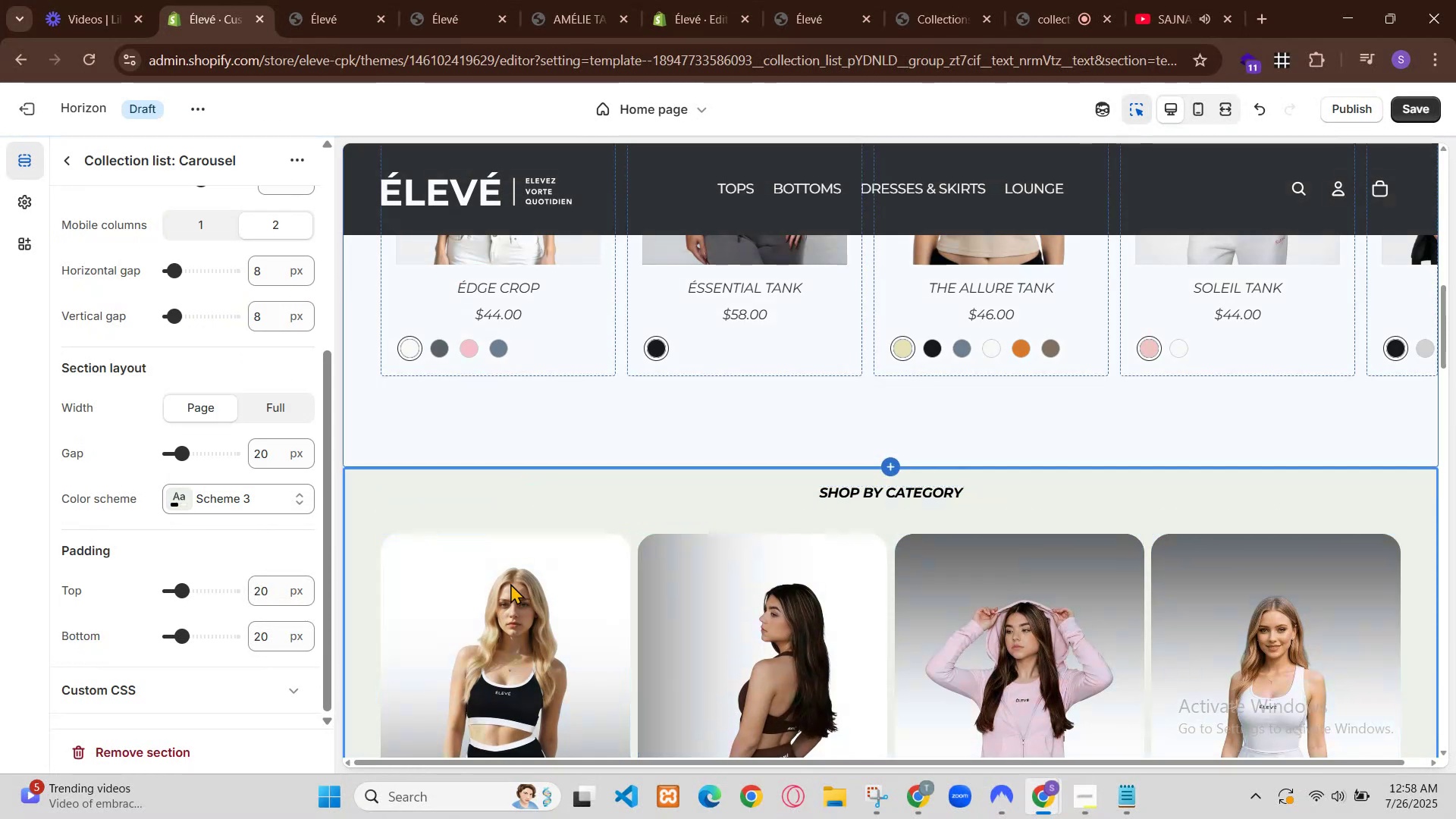 
key(ArrowUp)
 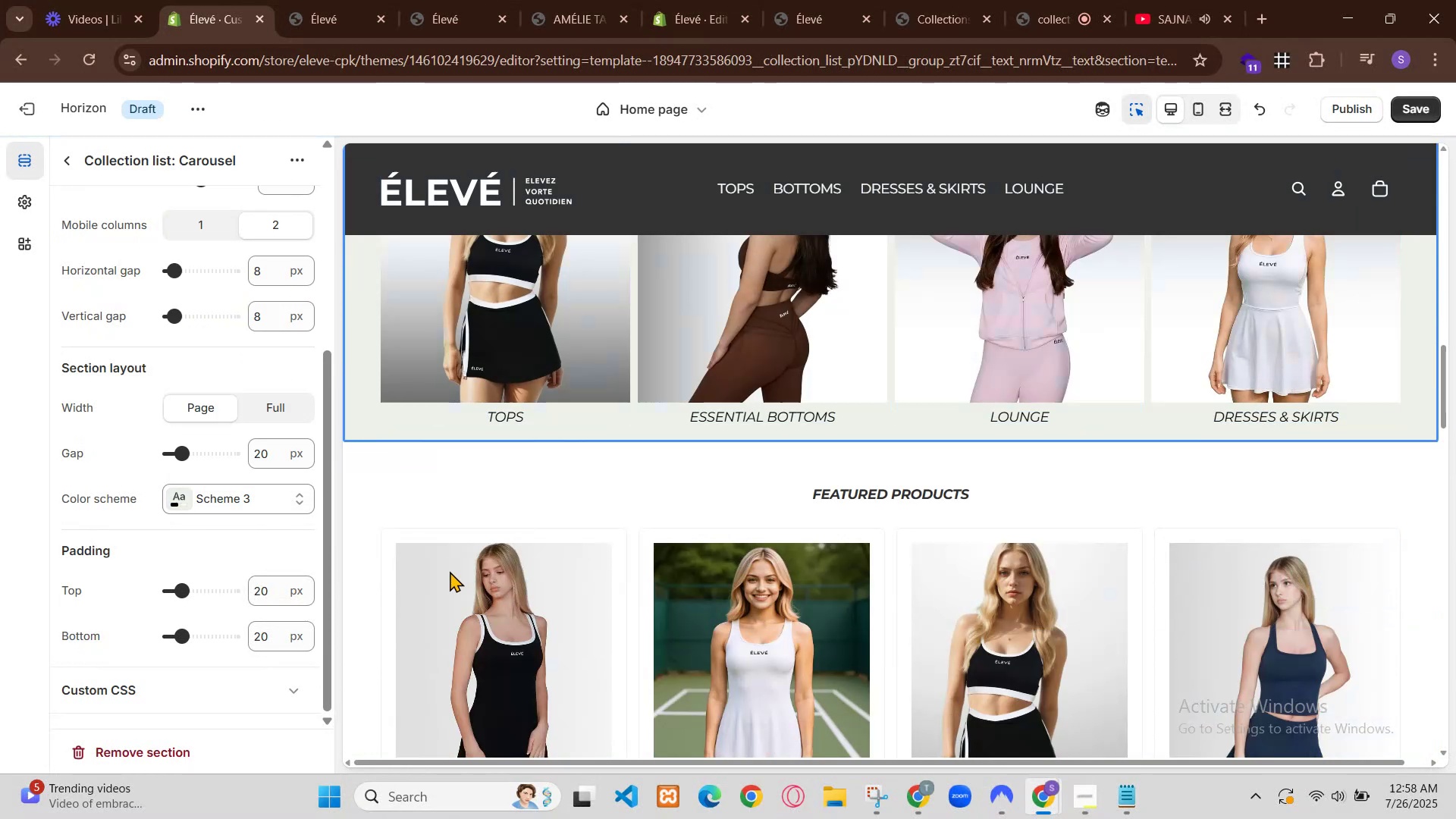 
key(ArrowUp)
 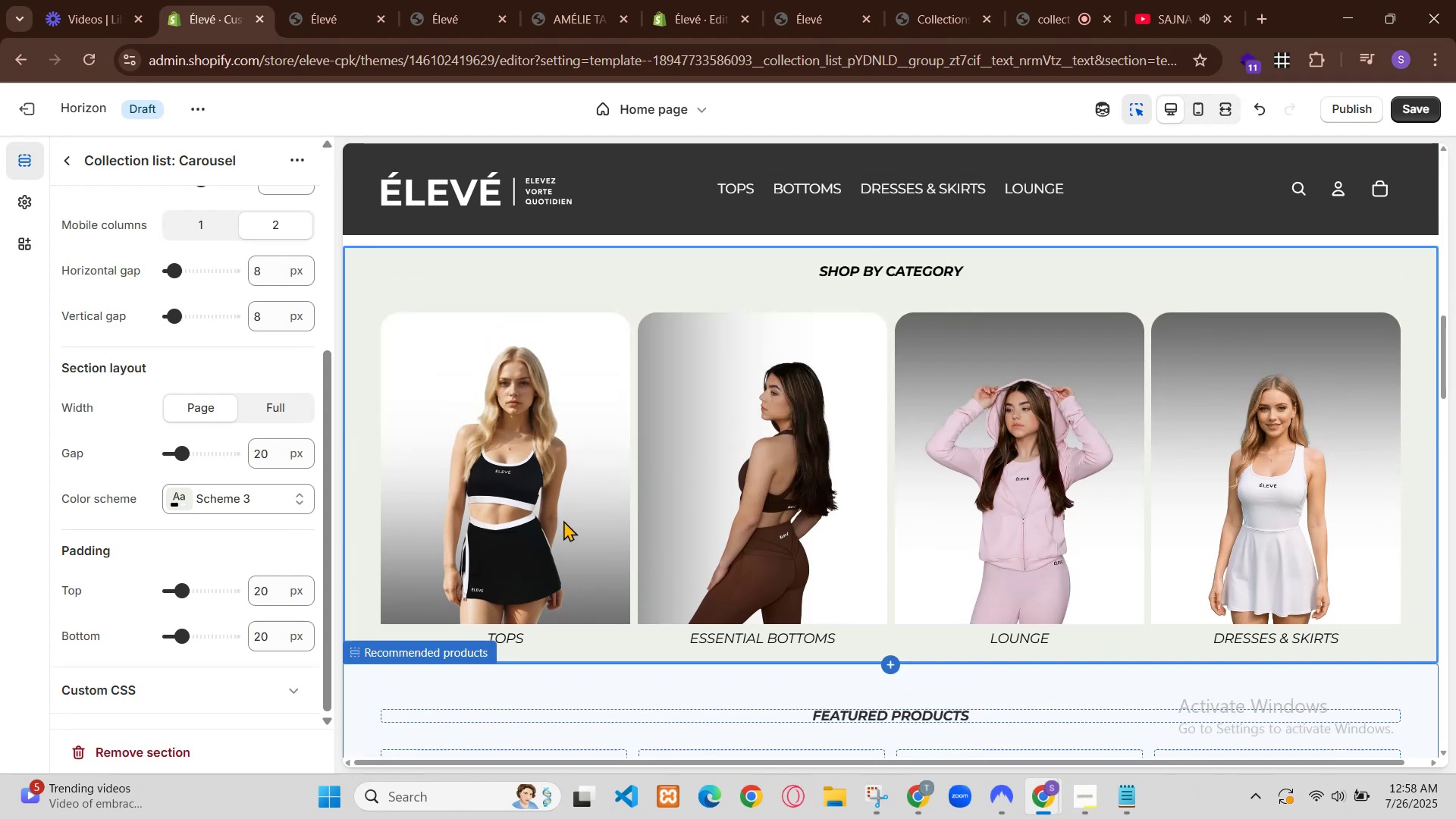 
key(ArrowUp)
 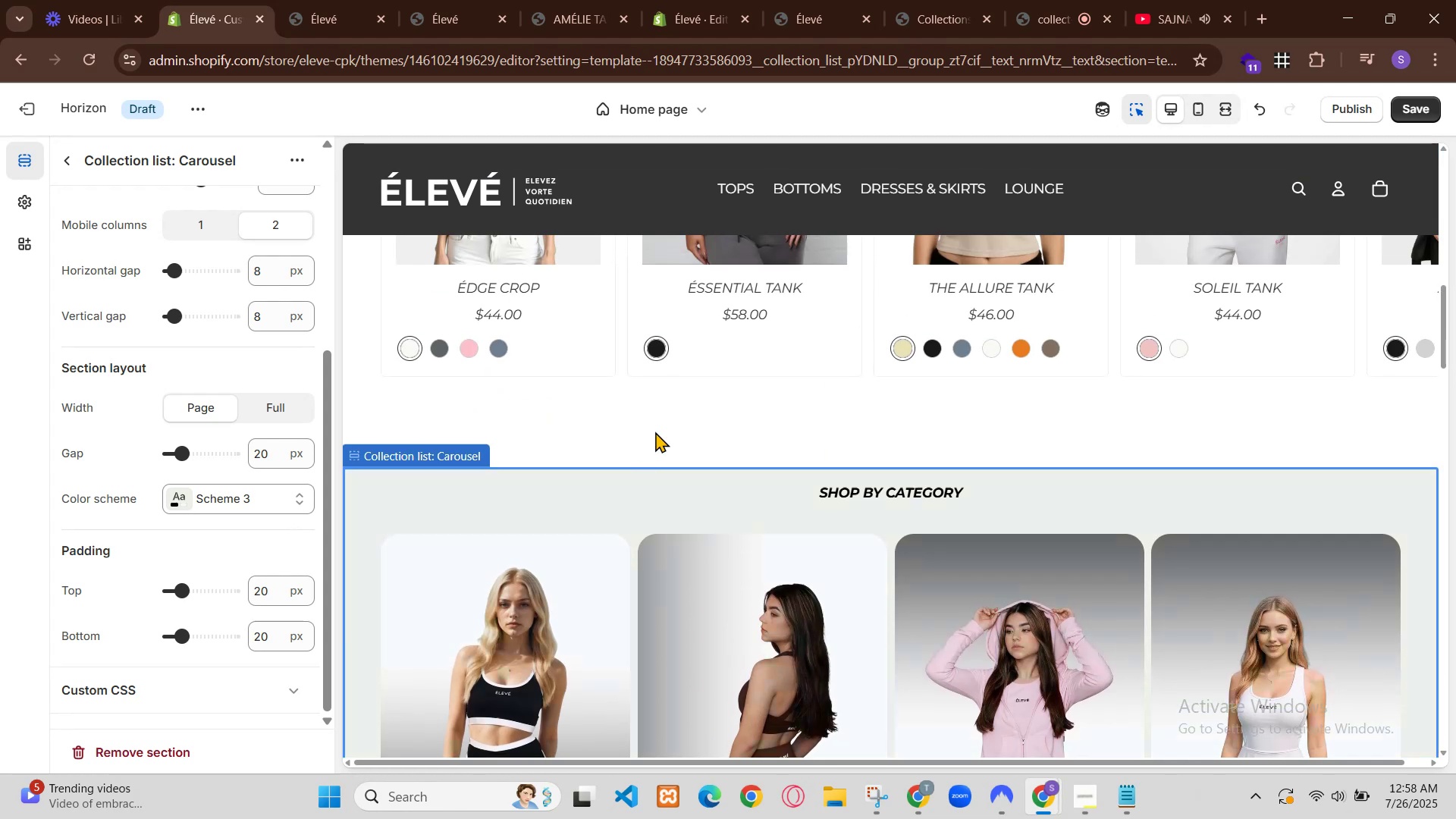 
key(ArrowDown)
 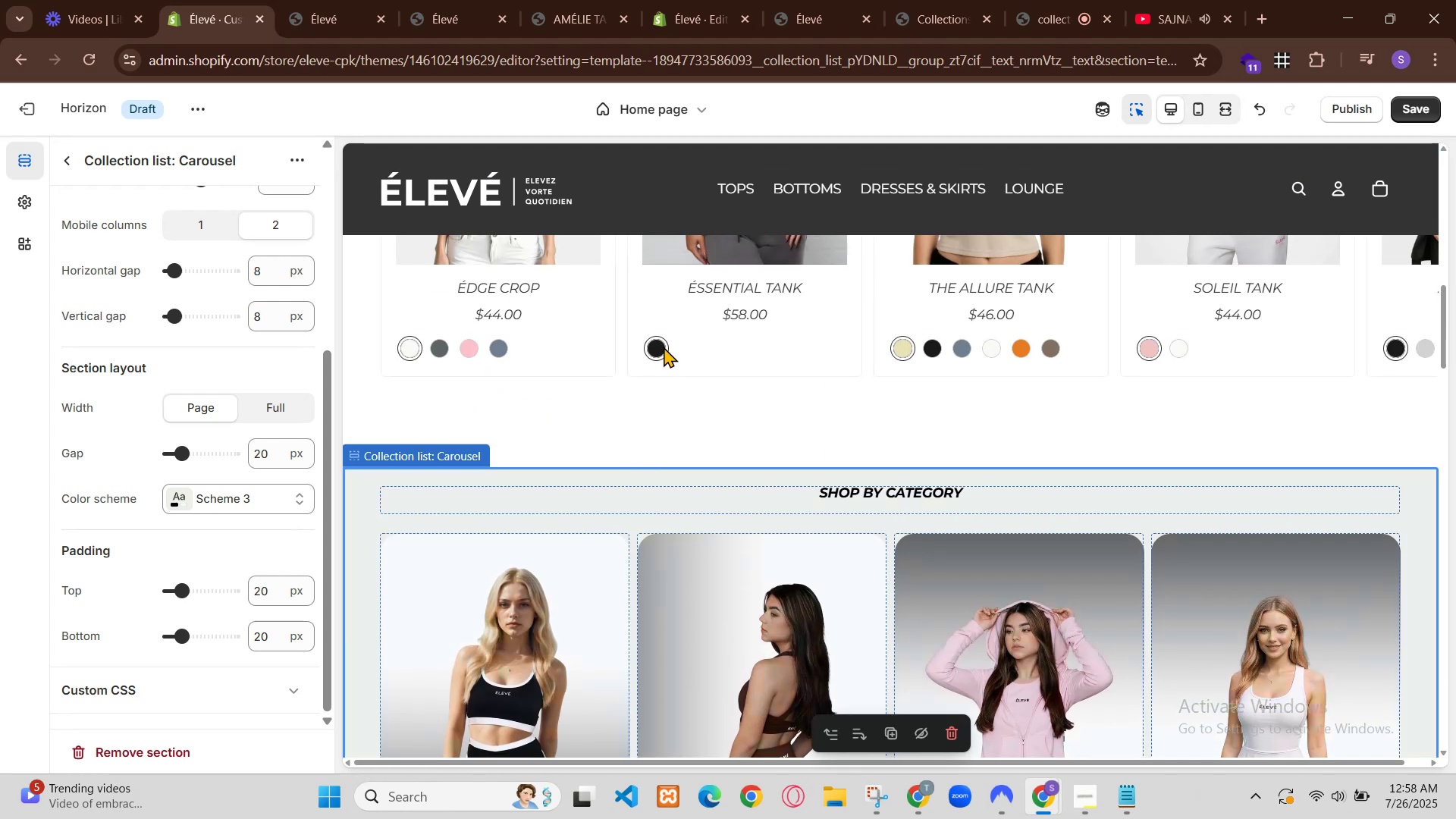 
key(ArrowDown)
 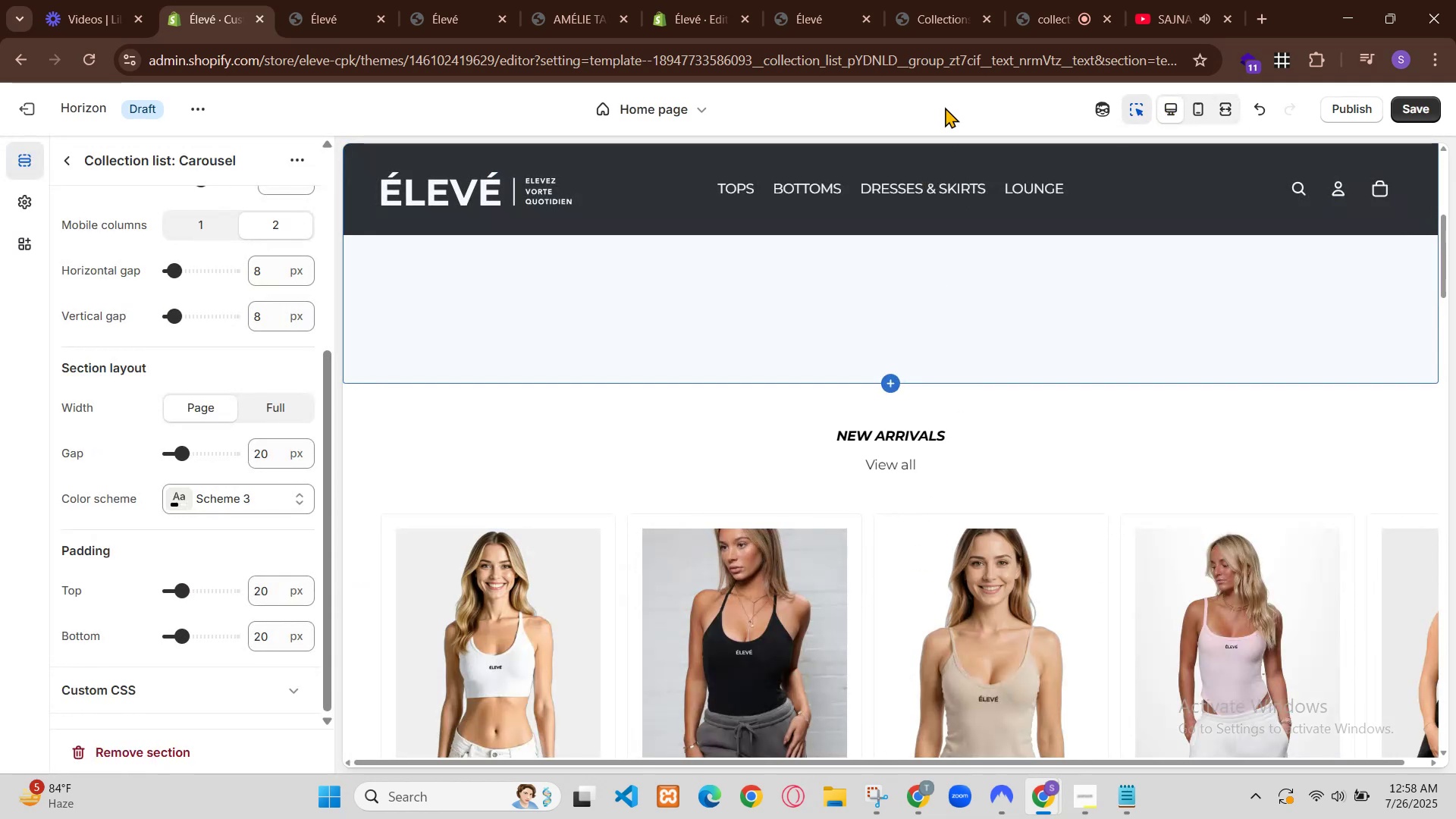 
wait(25.73)
 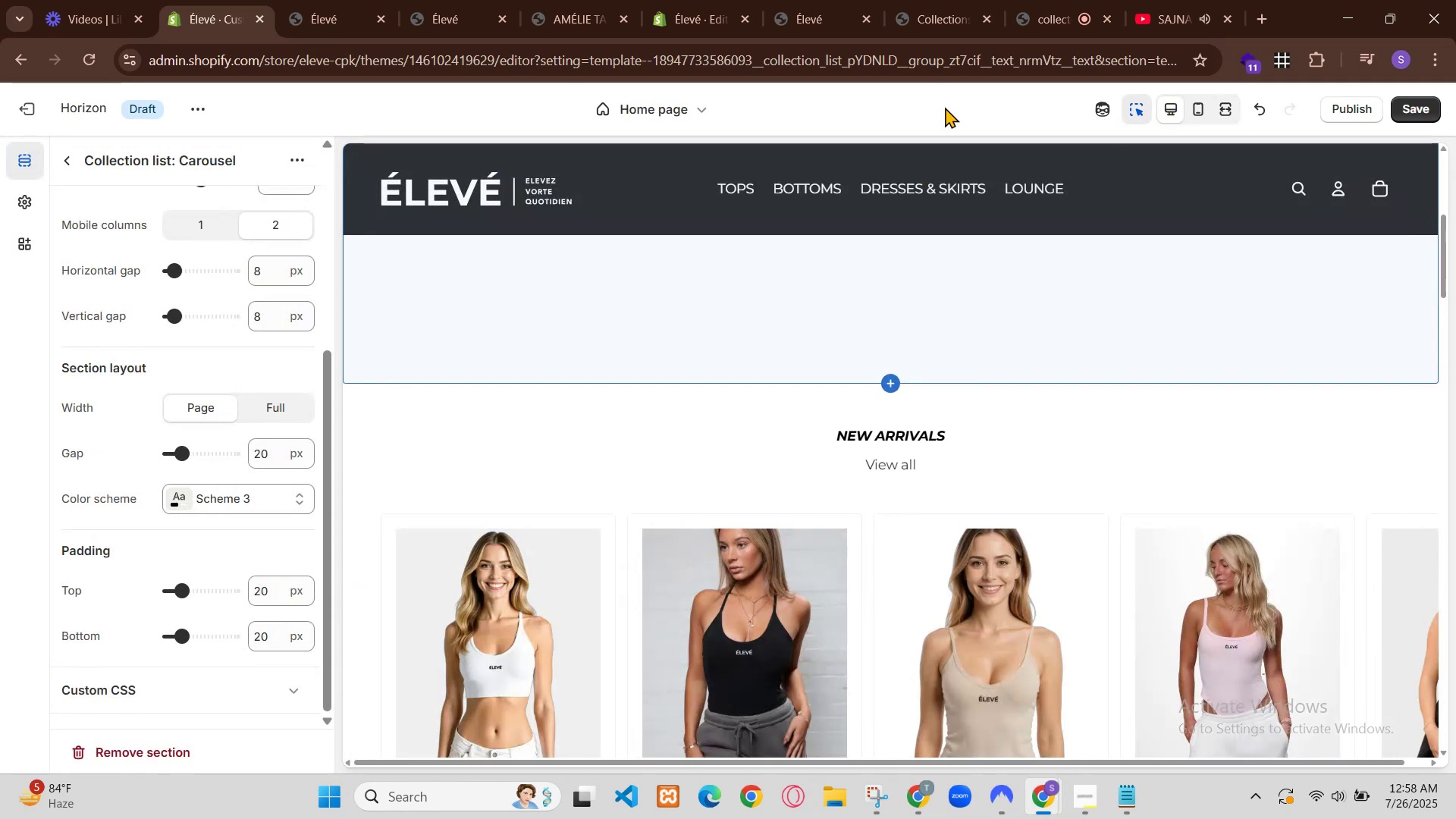 
double_click([1221, 671])
 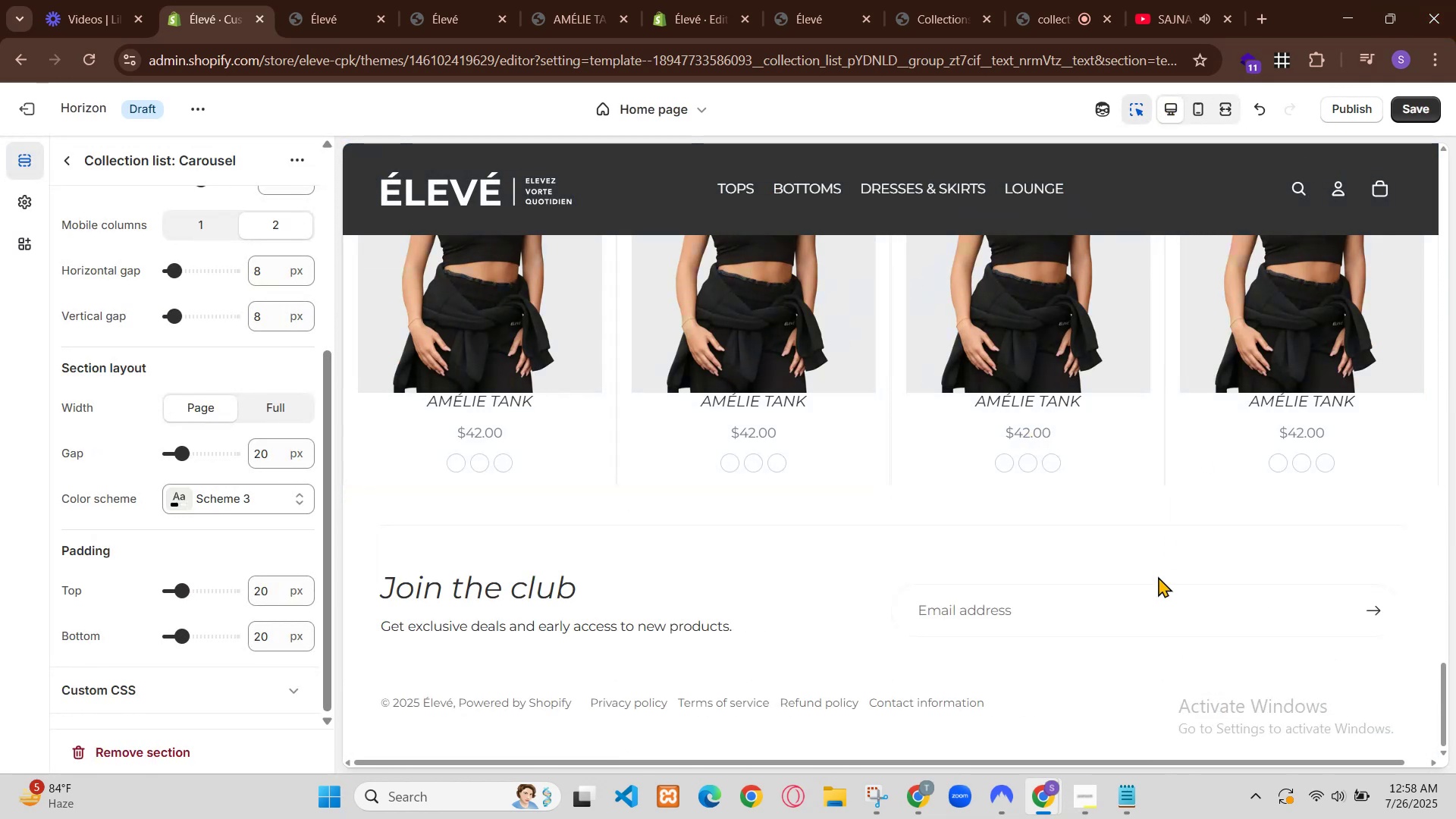 
hold_key(key=ControlLeft, duration=0.64)
 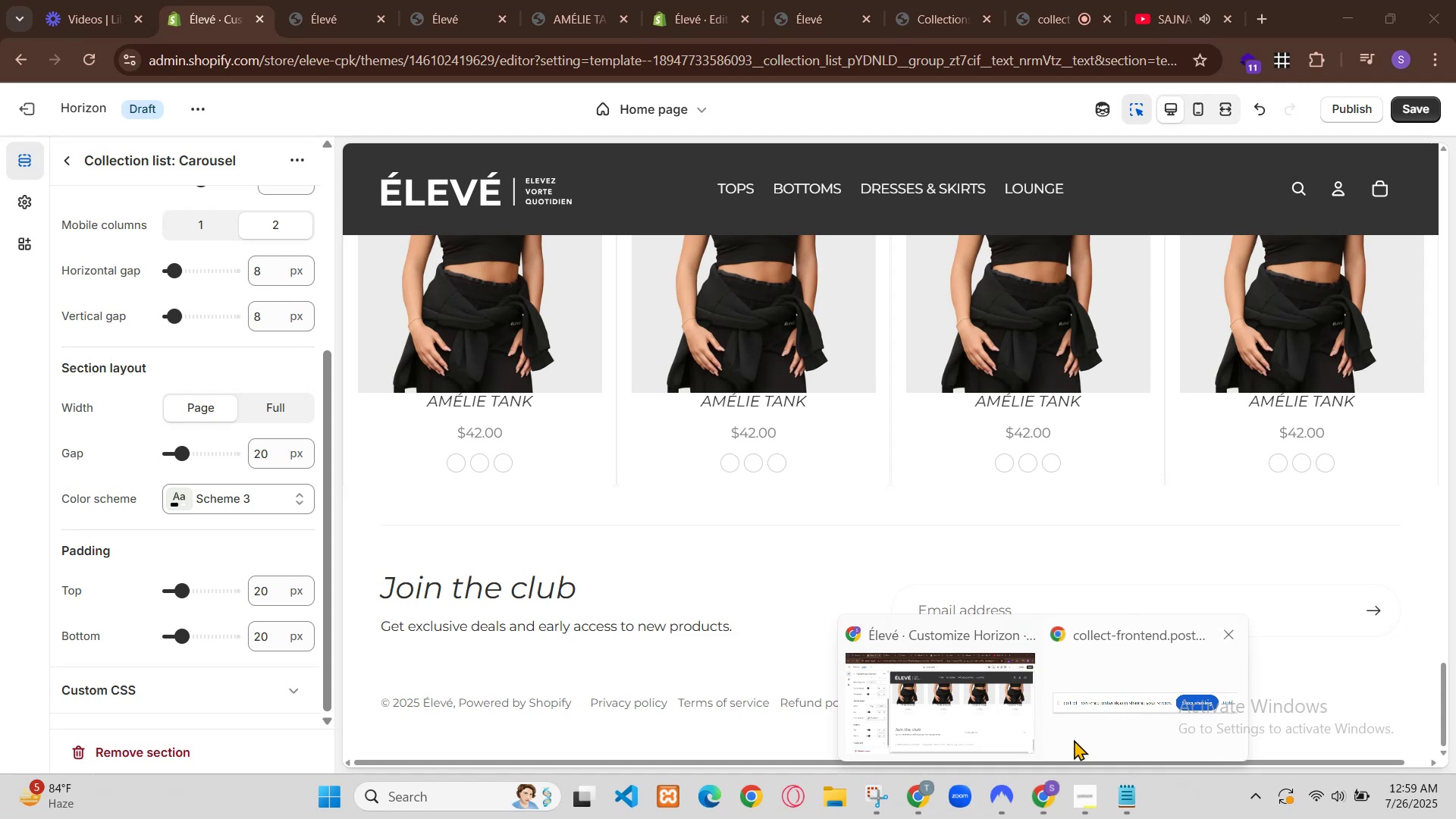 
hold_key(key=C, duration=0.31)
 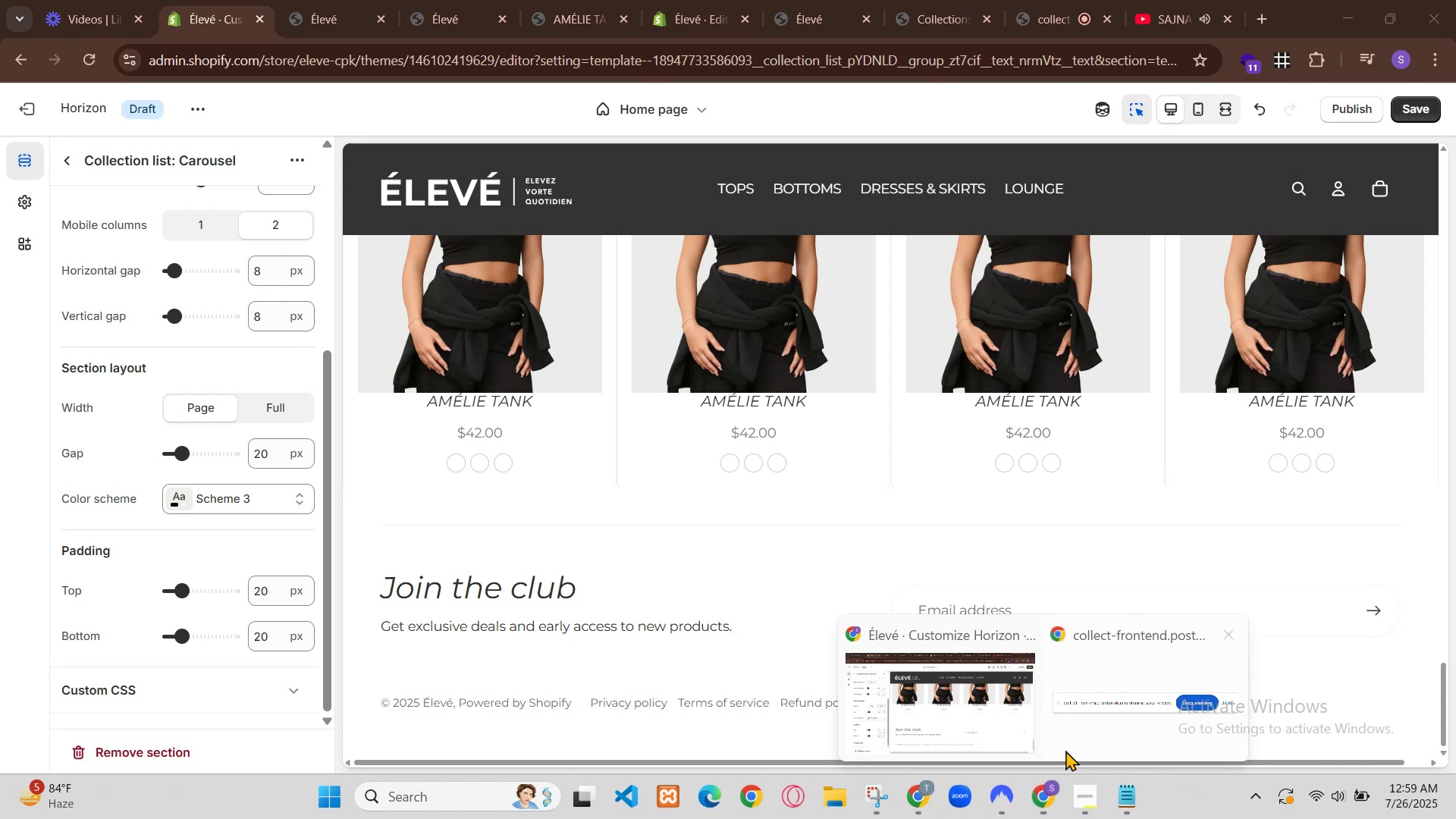 
left_click([654, 0])
 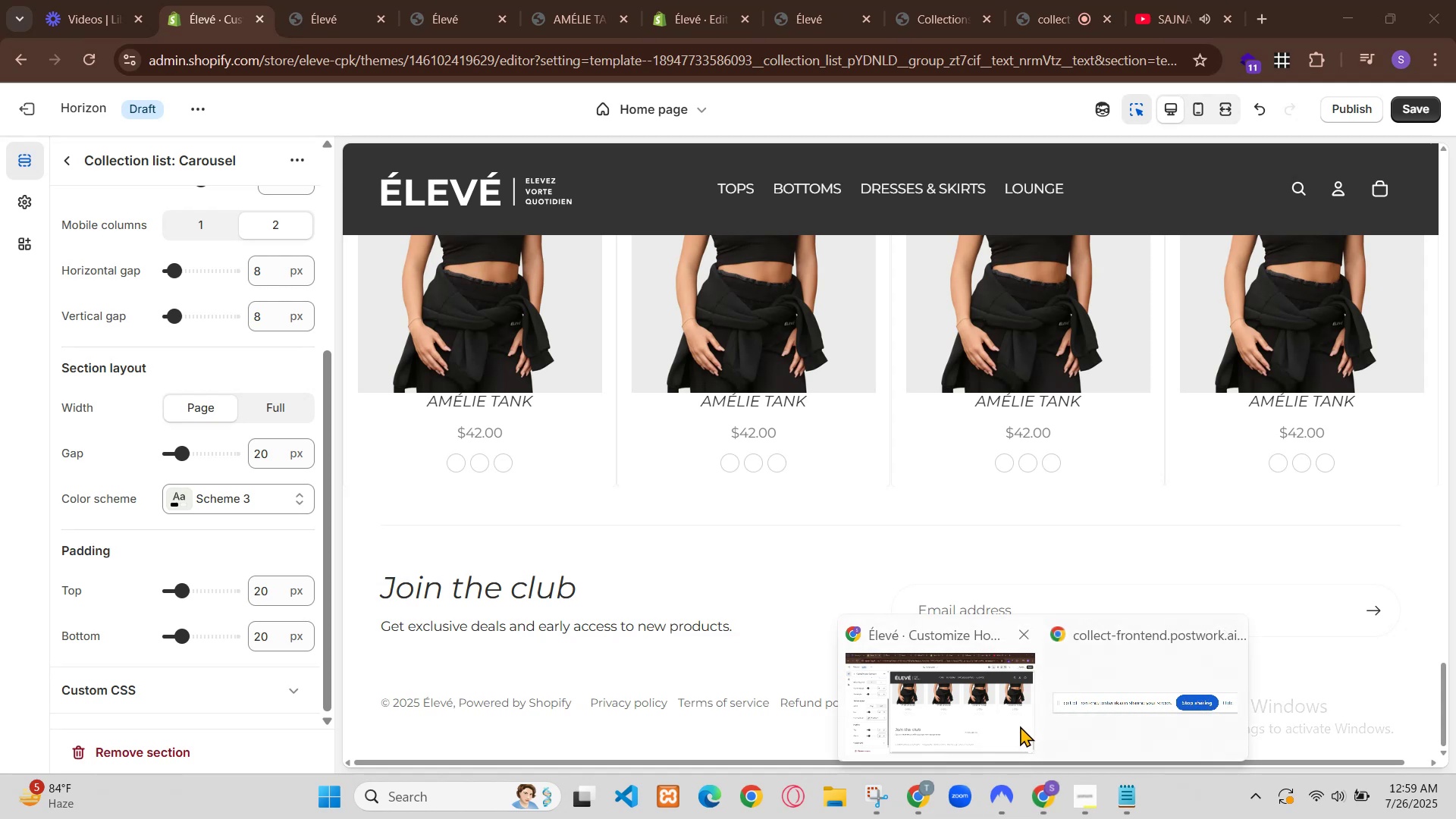 
left_click([448, 0])
 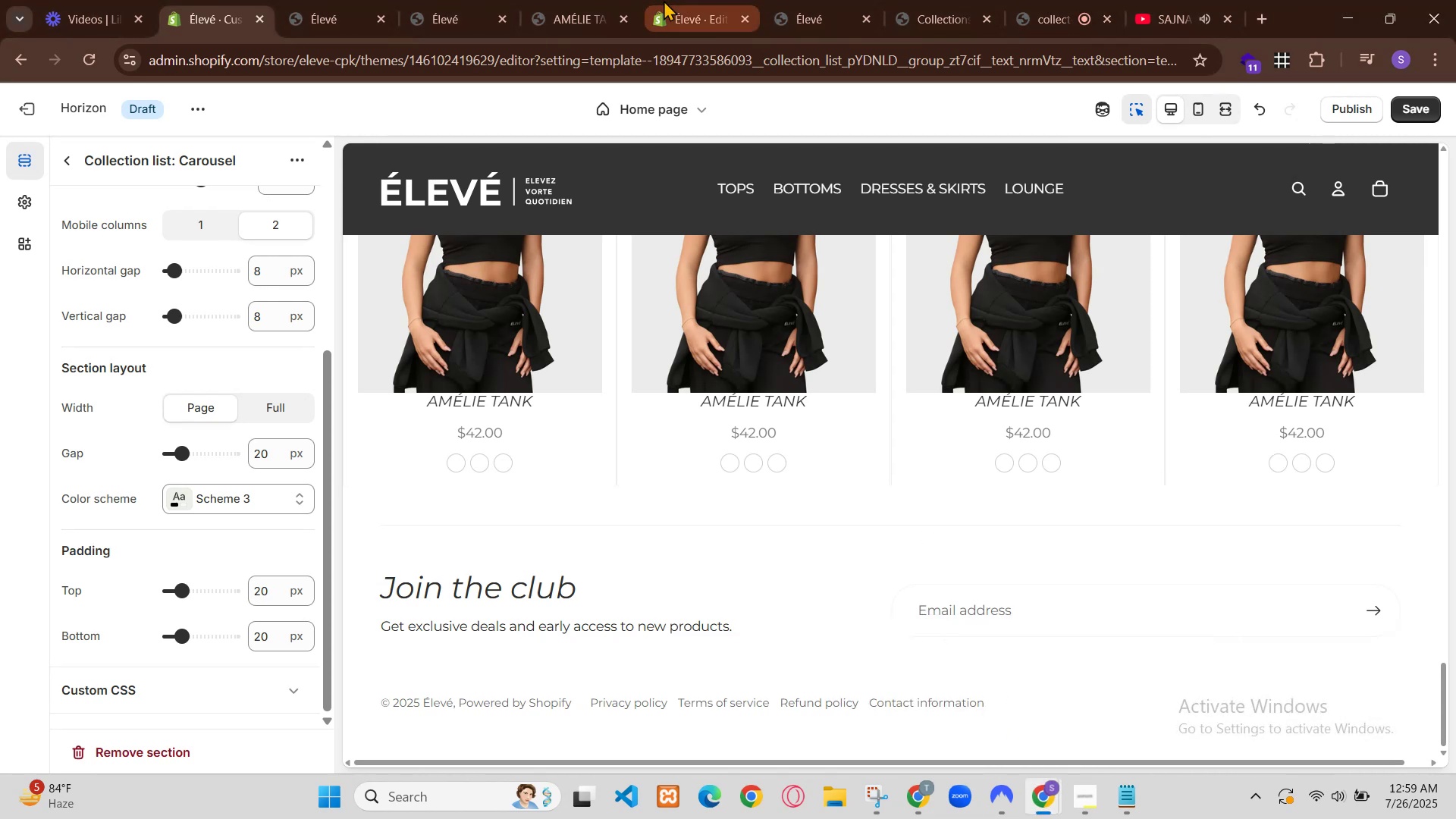 
left_click([587, 0])
 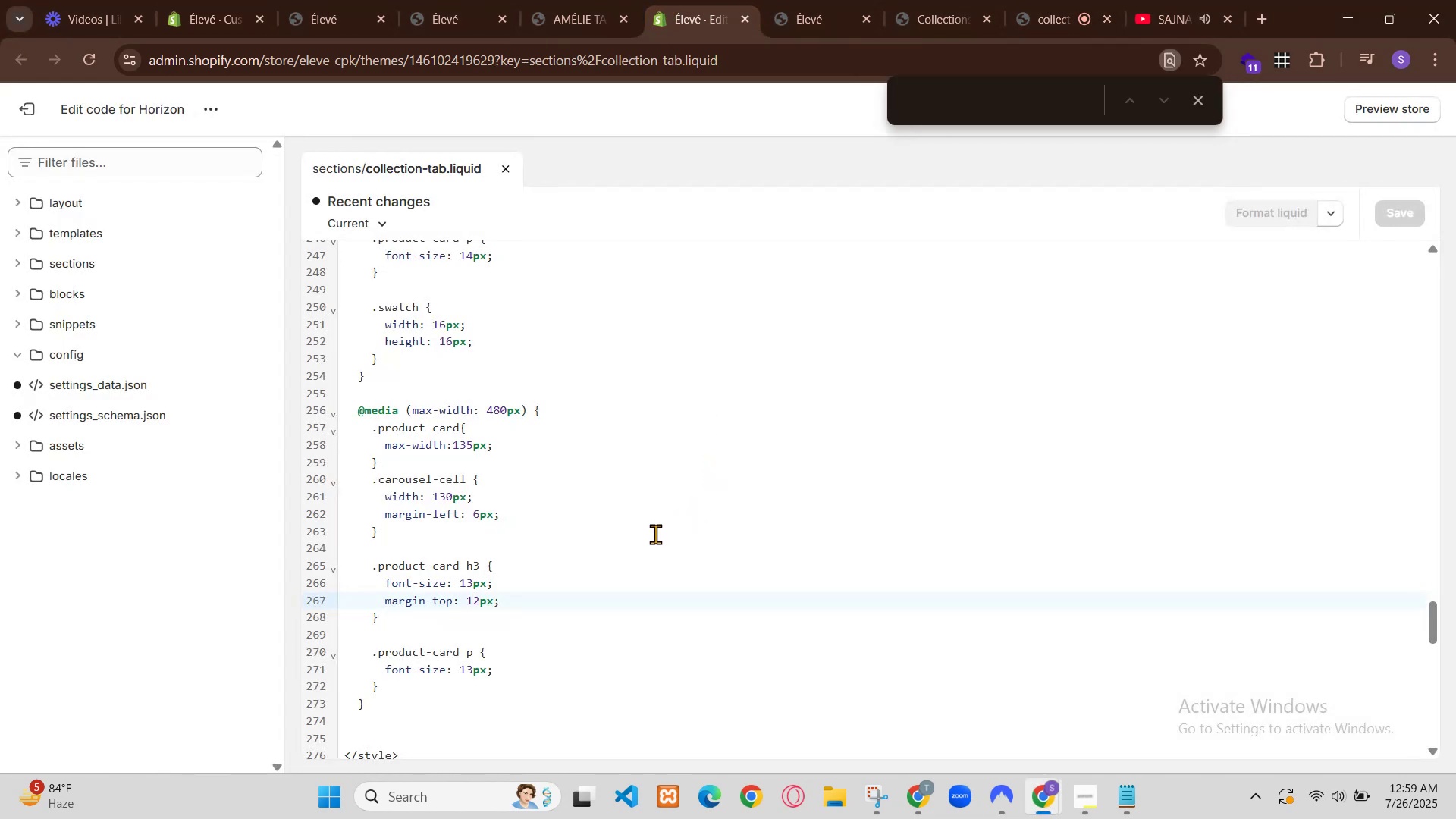 
key(Control+F)
 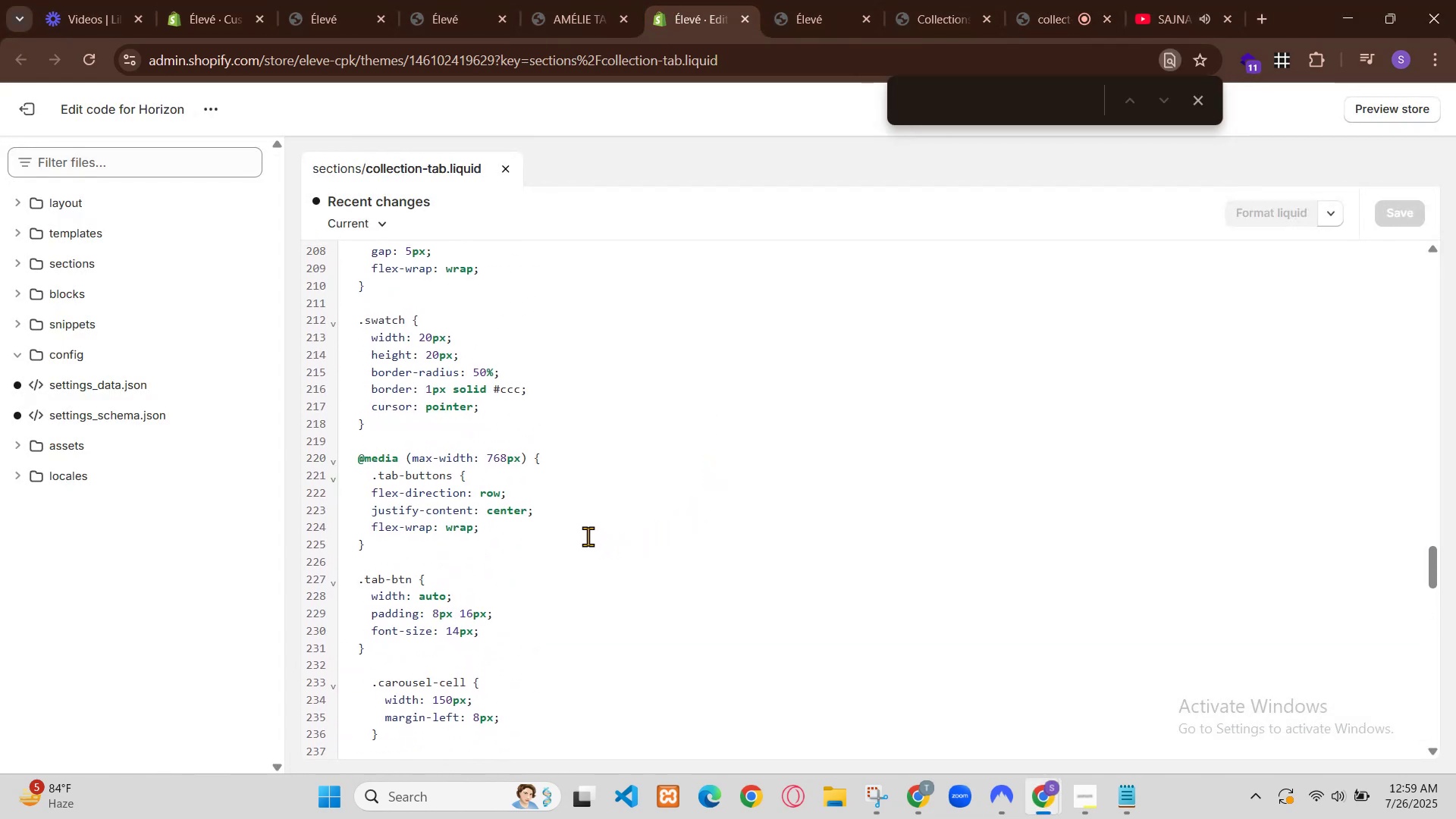 
key(Control+V)
 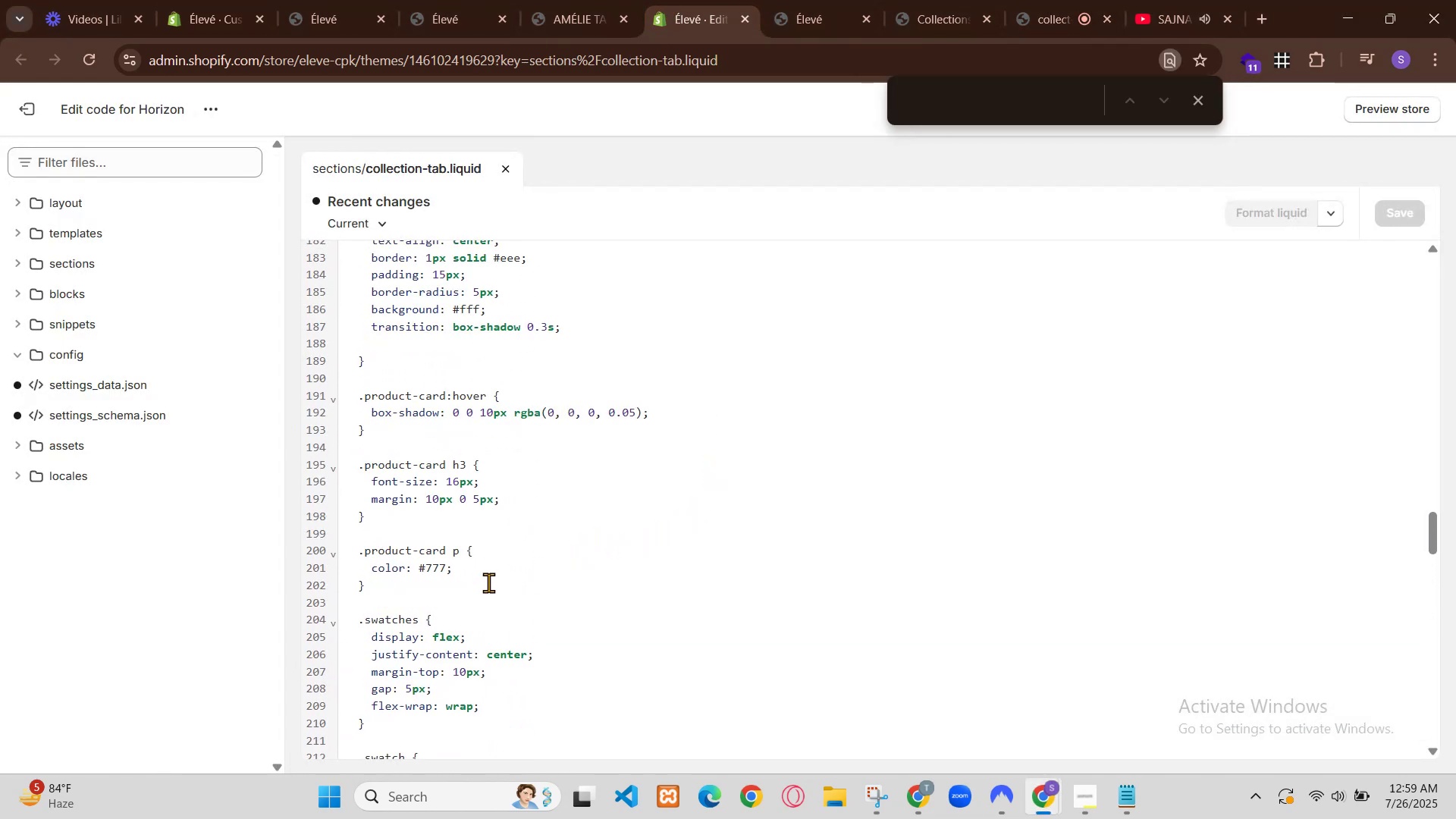 
left_click([919, 690])
 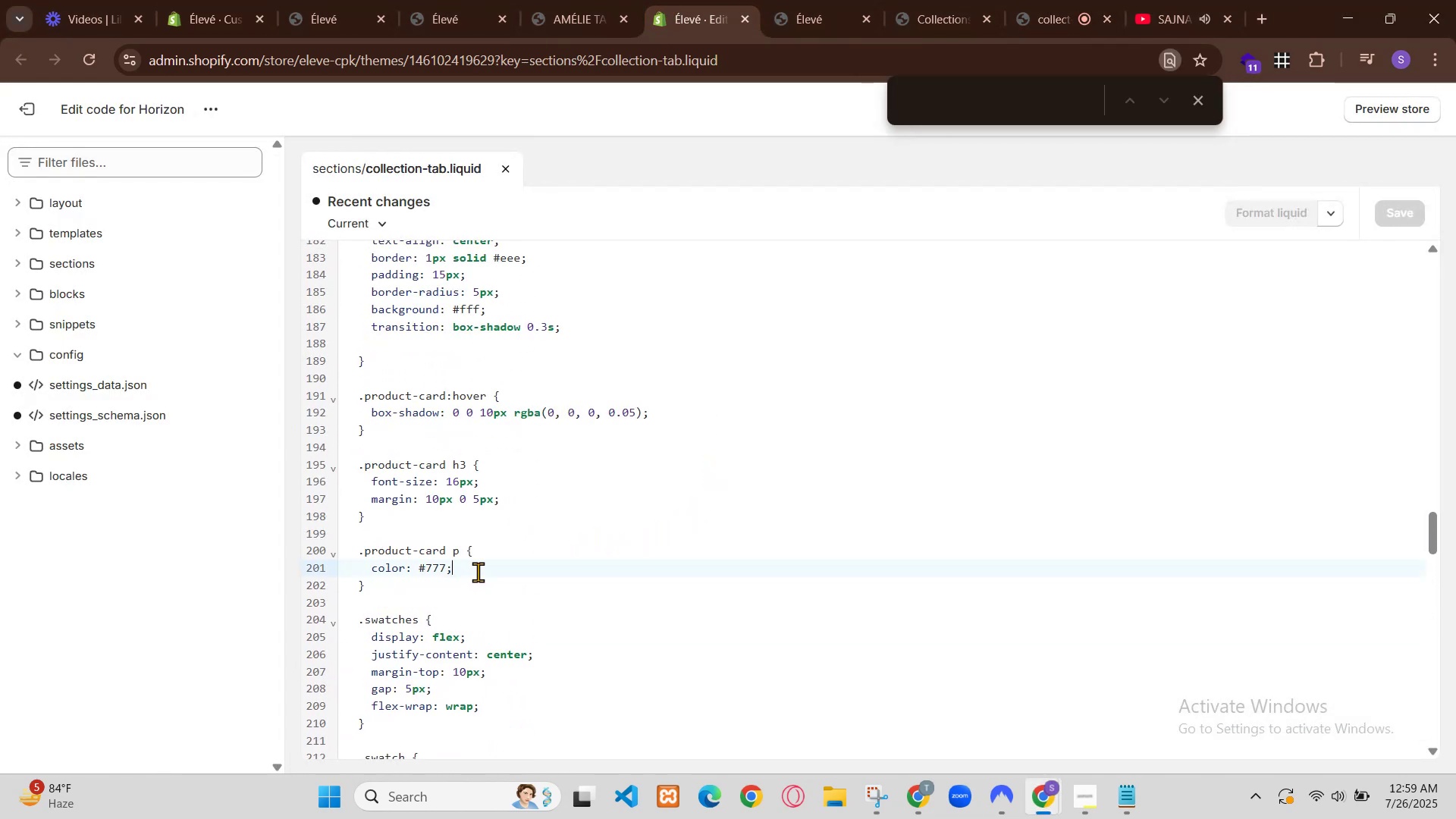 
double_click([919, 690])
 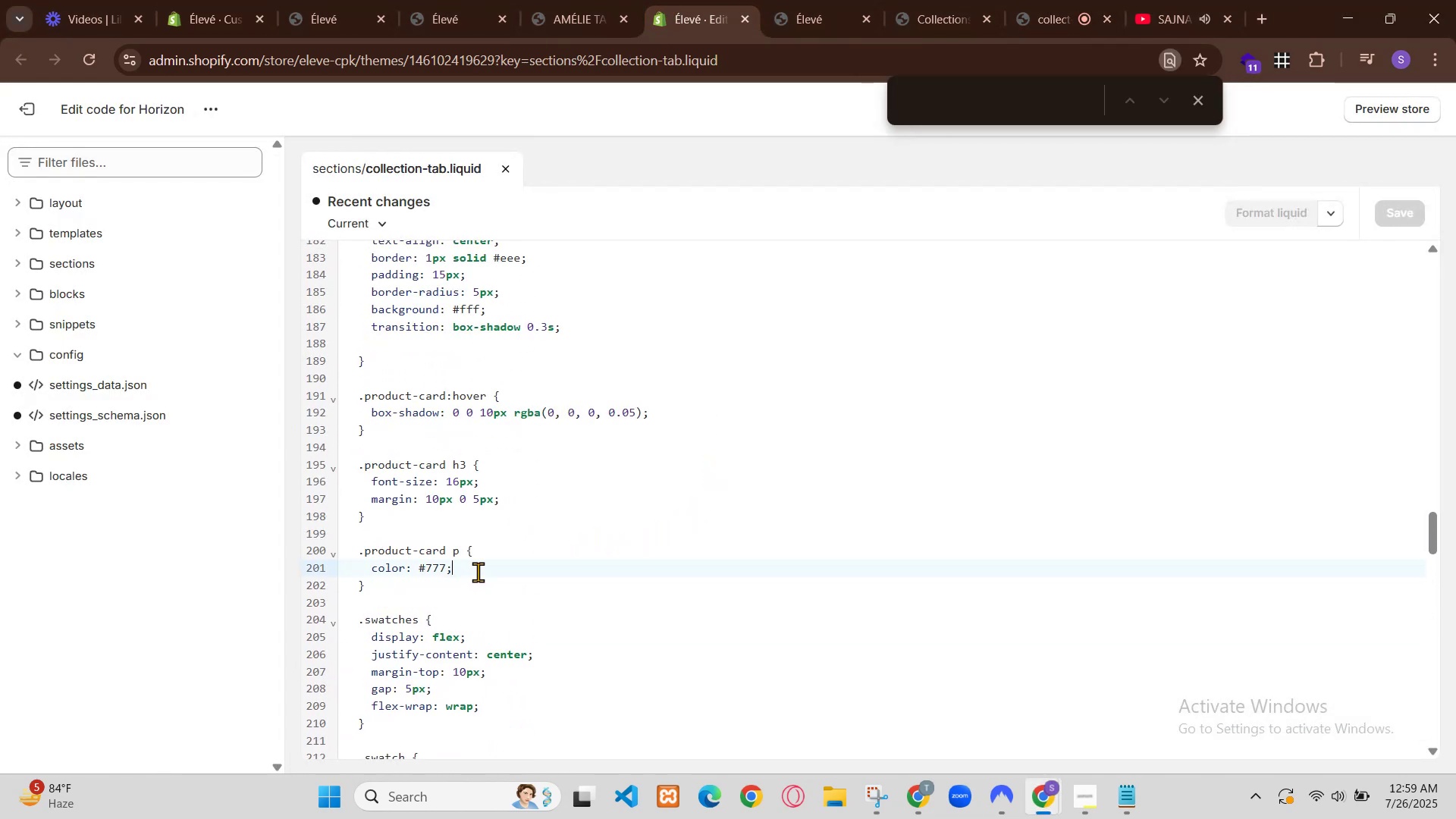 
triple_click([919, 690])
 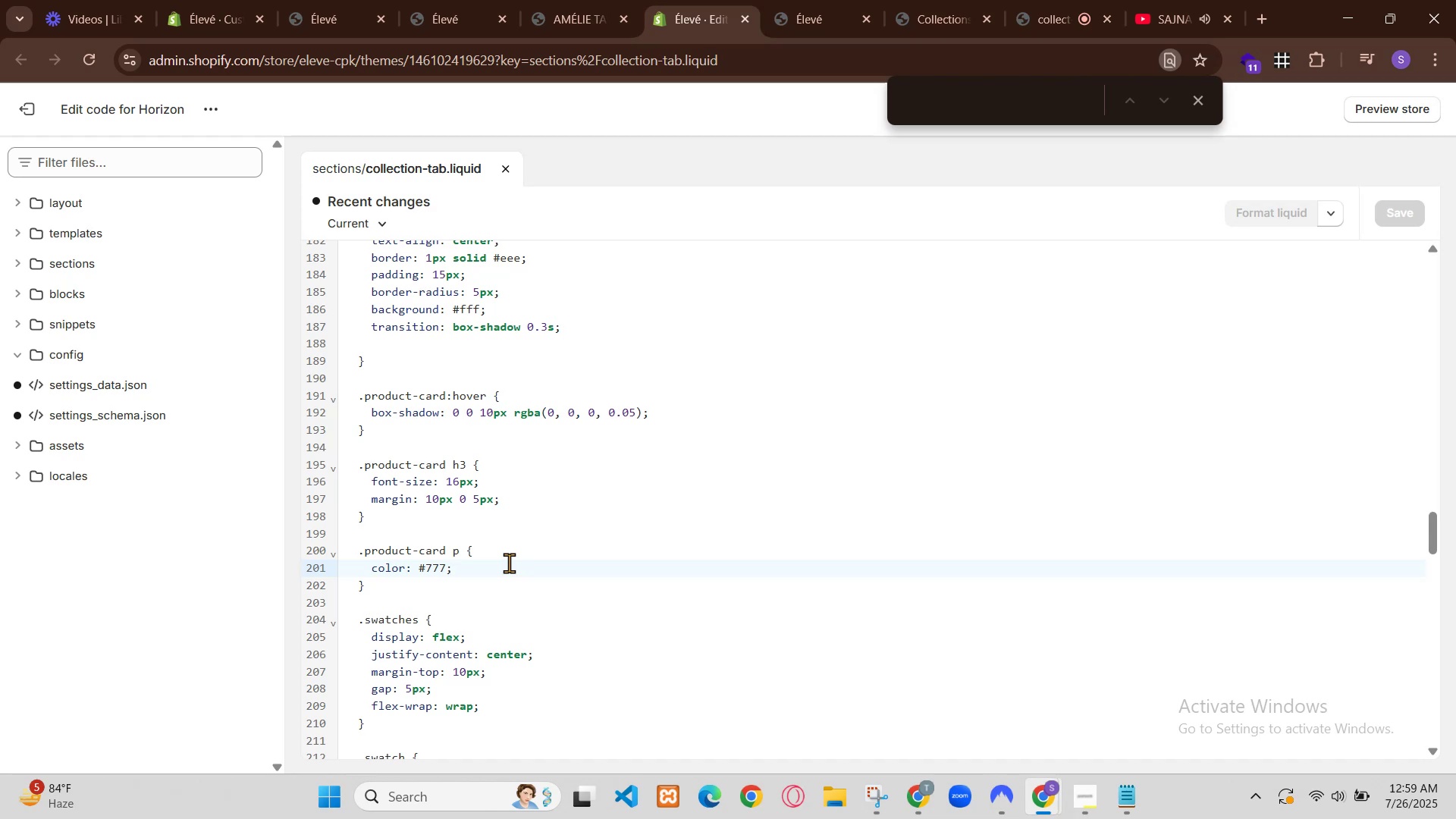 
key(Backspace)
 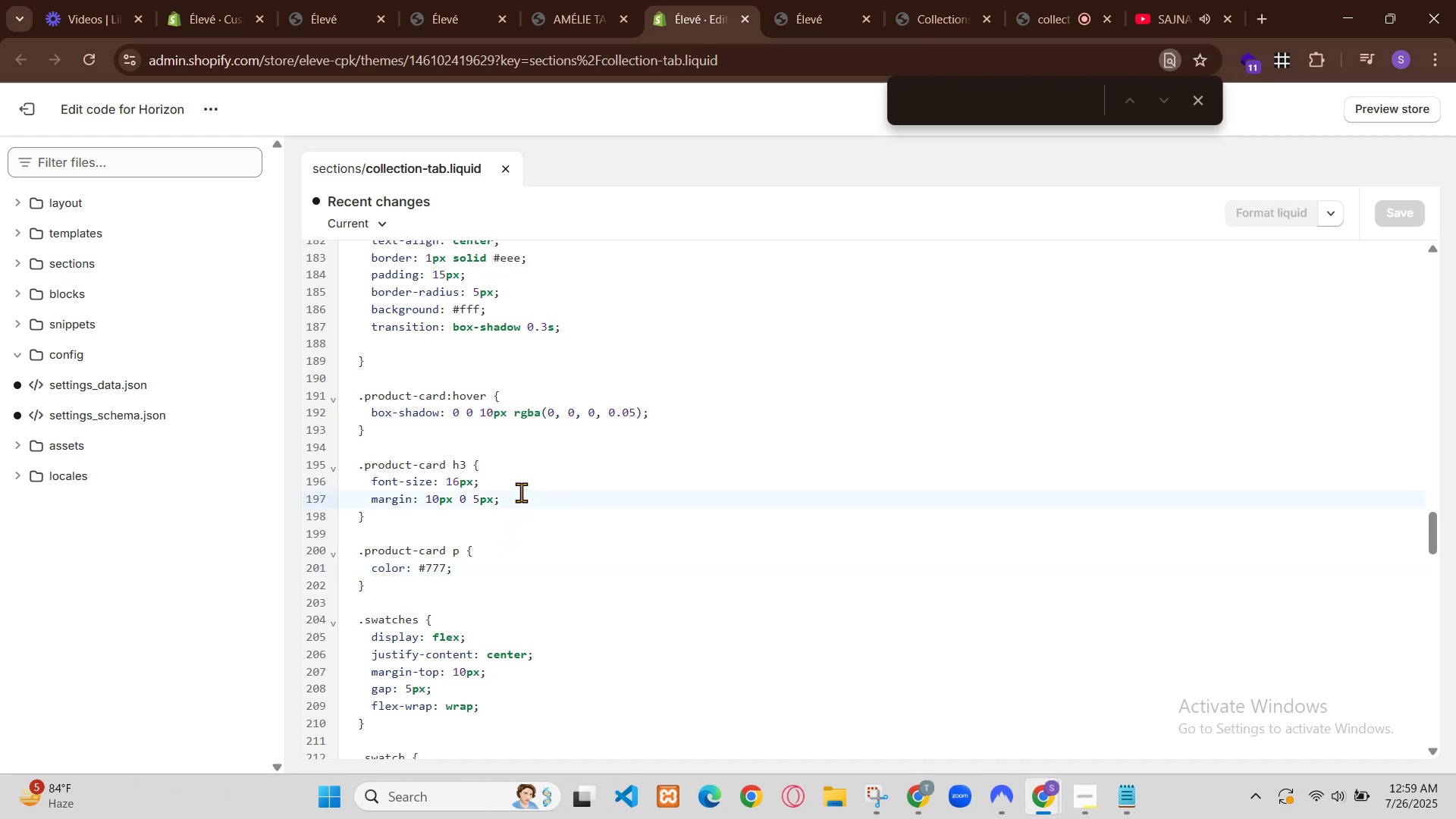 
double_click([893, 685])
 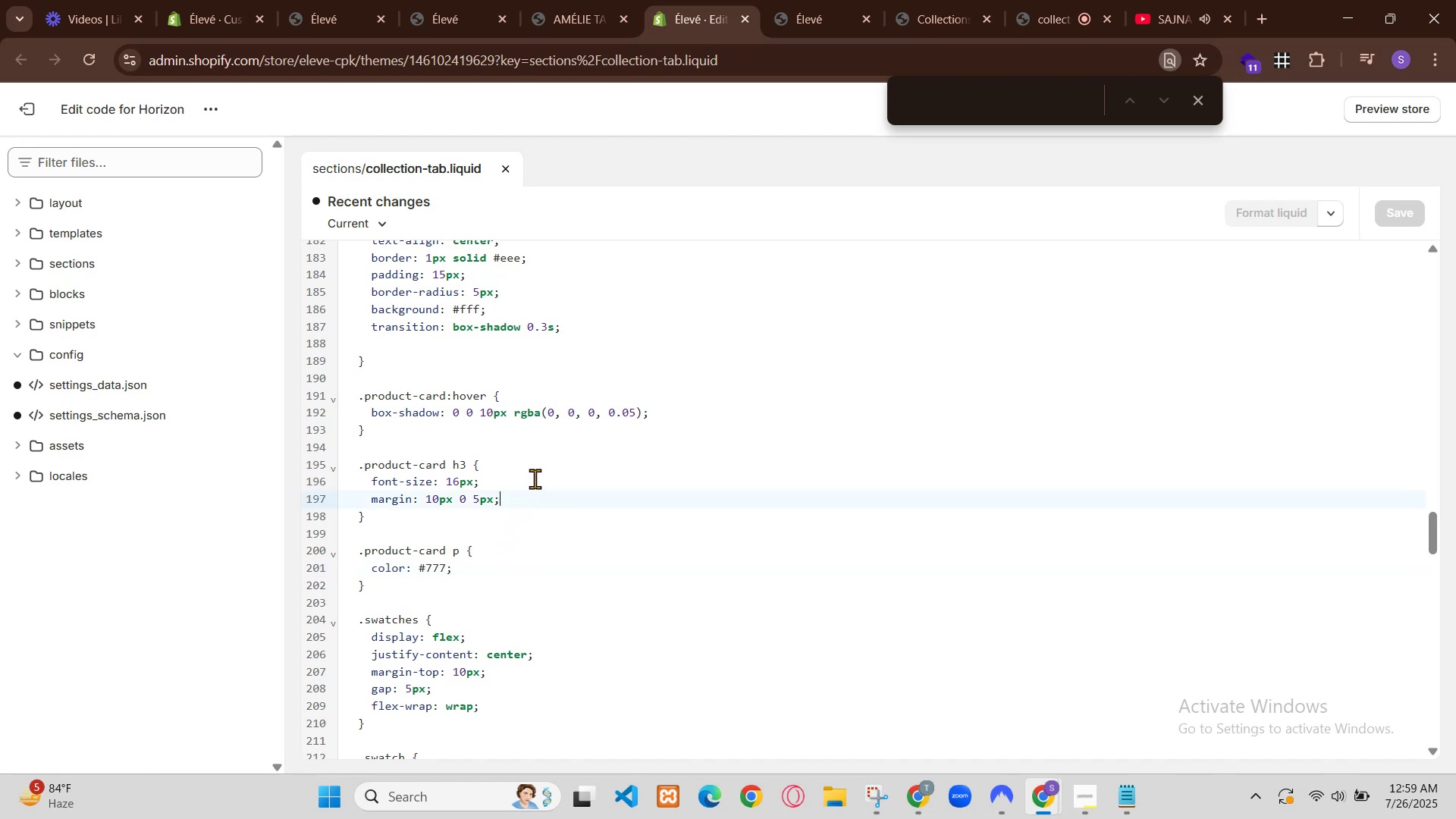 
triple_click([893, 685])
 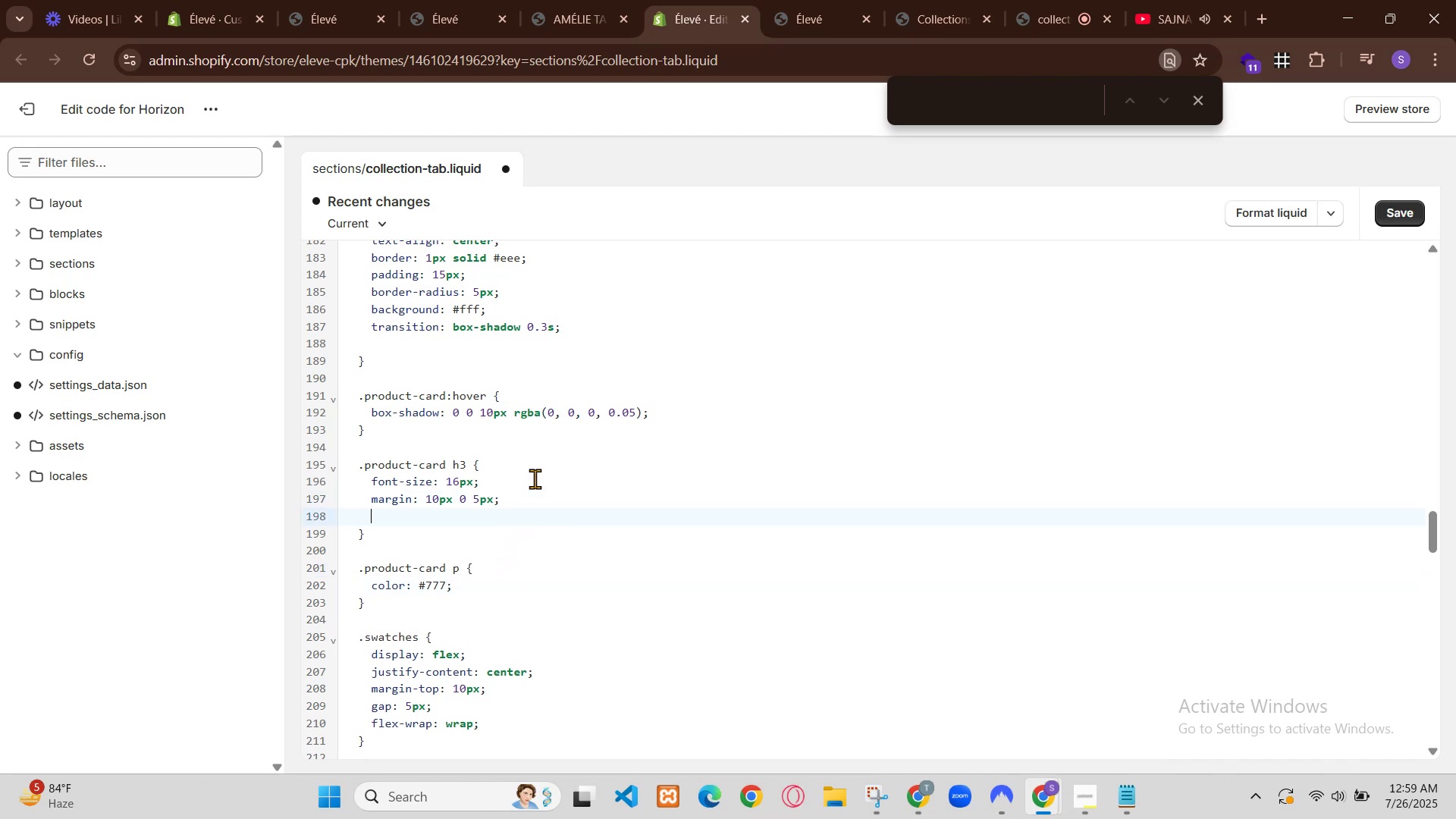 
left_click([500, 0])
 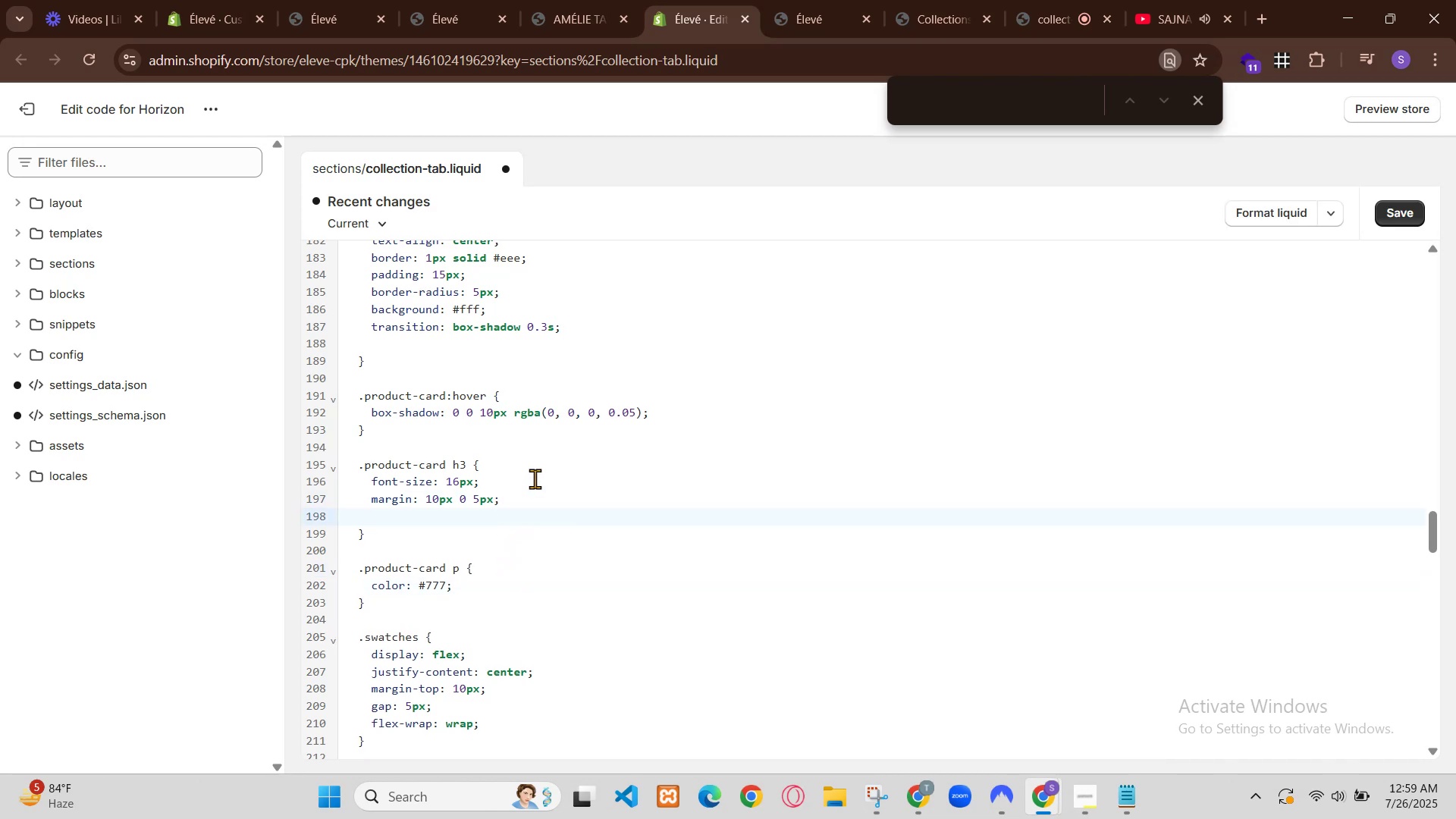 
left_click([366, 0])
 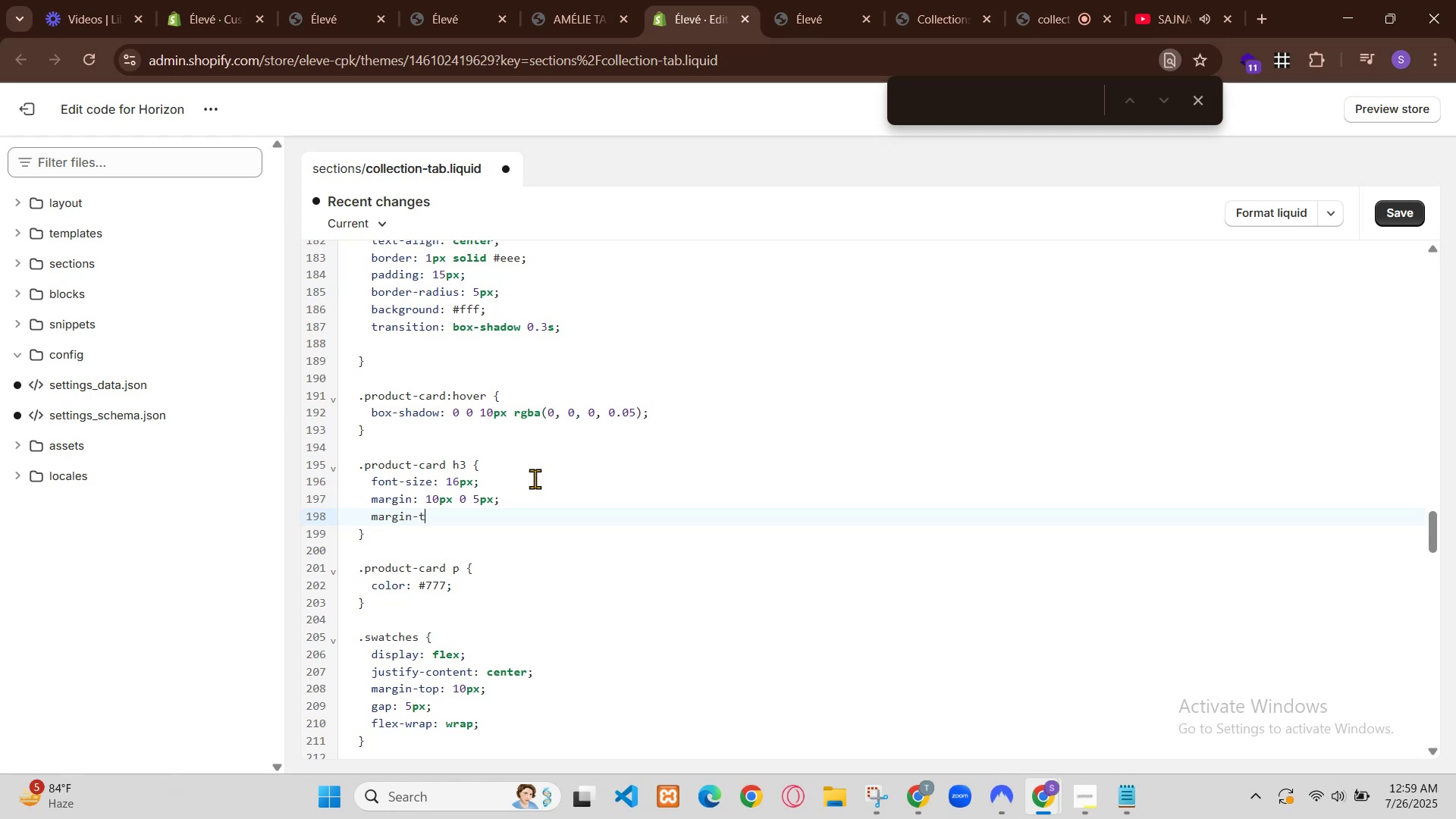 
wait(11.36)
 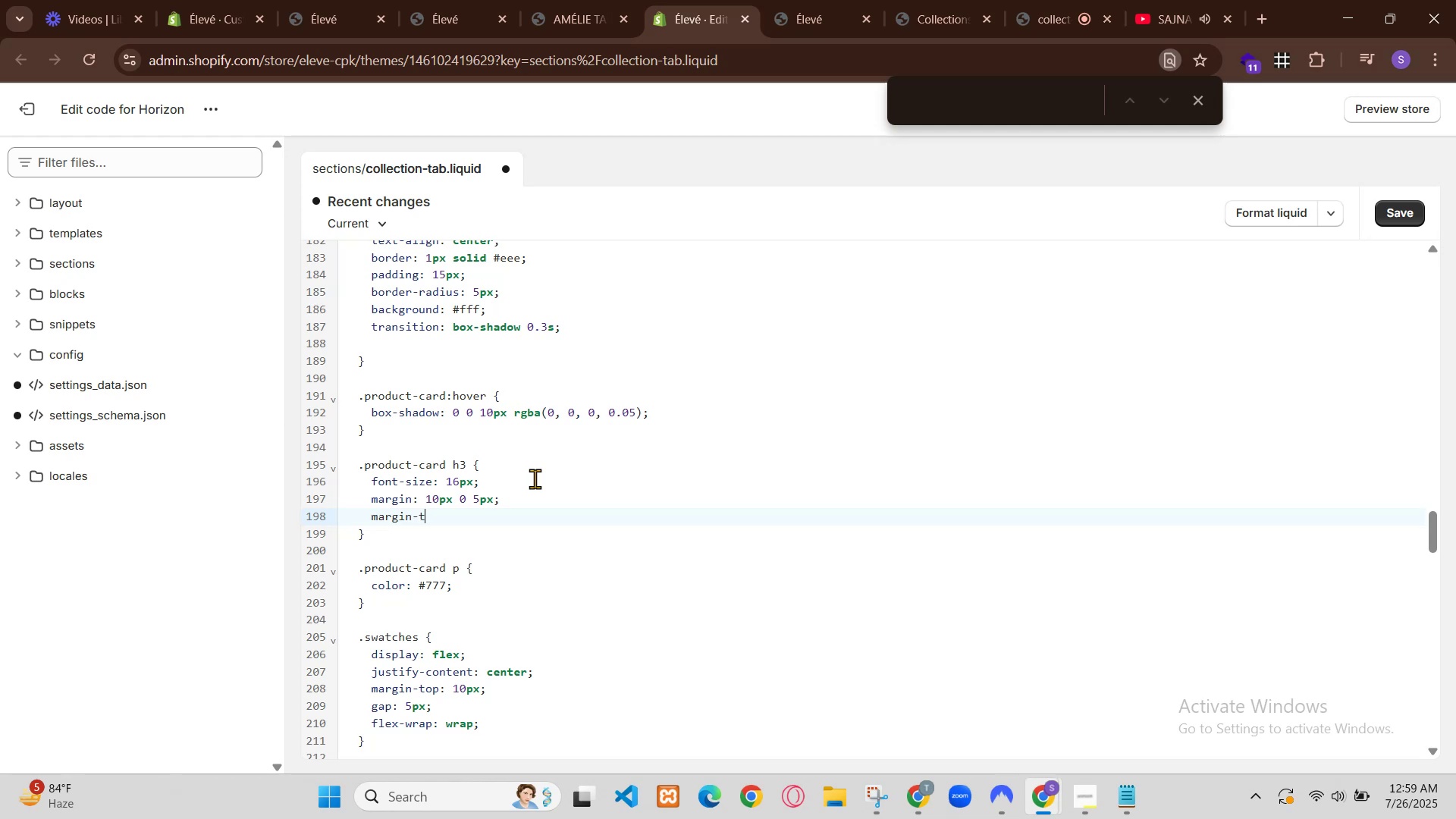 
double_click([286, 639])
 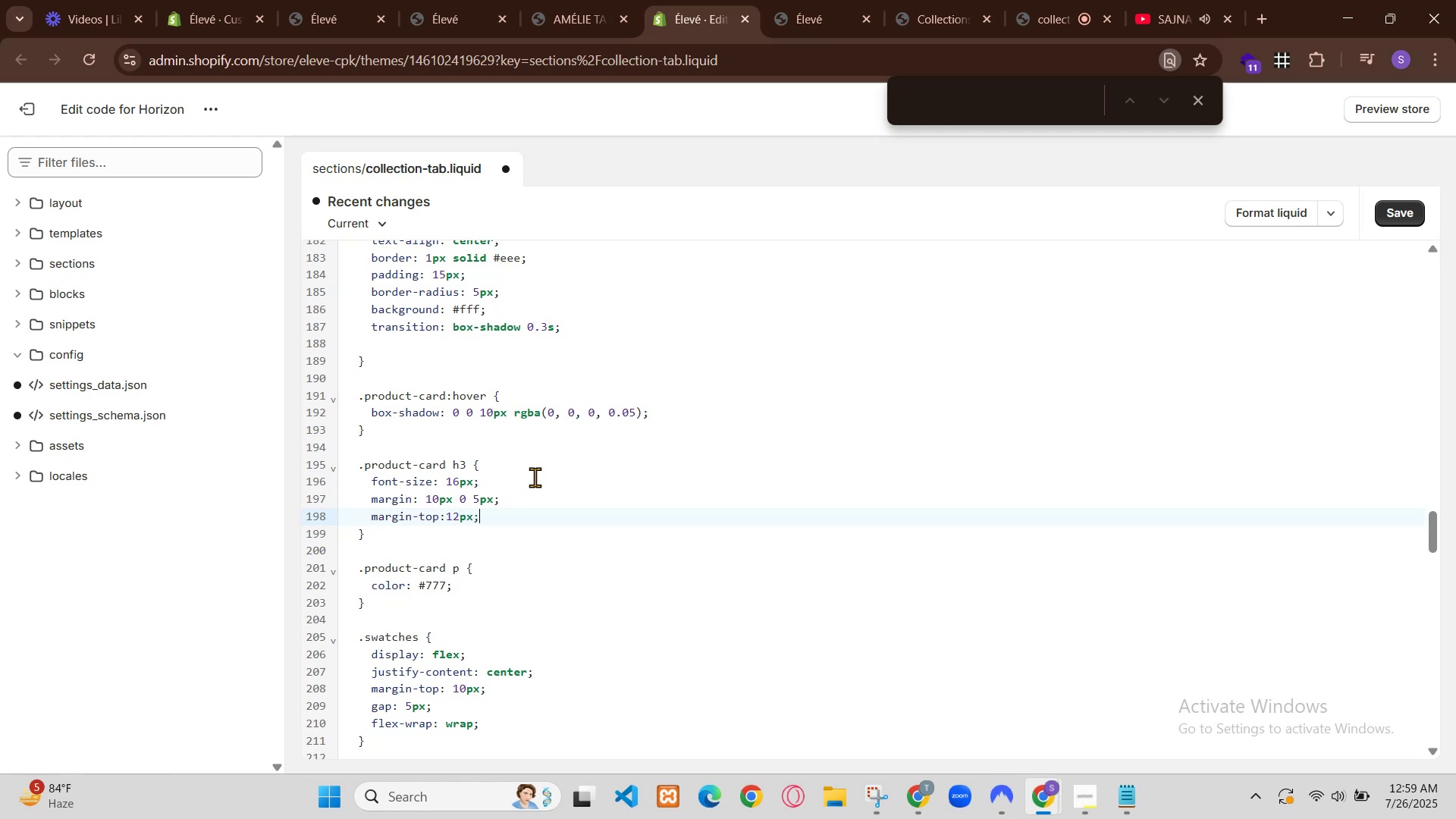 
key(Control+C)
 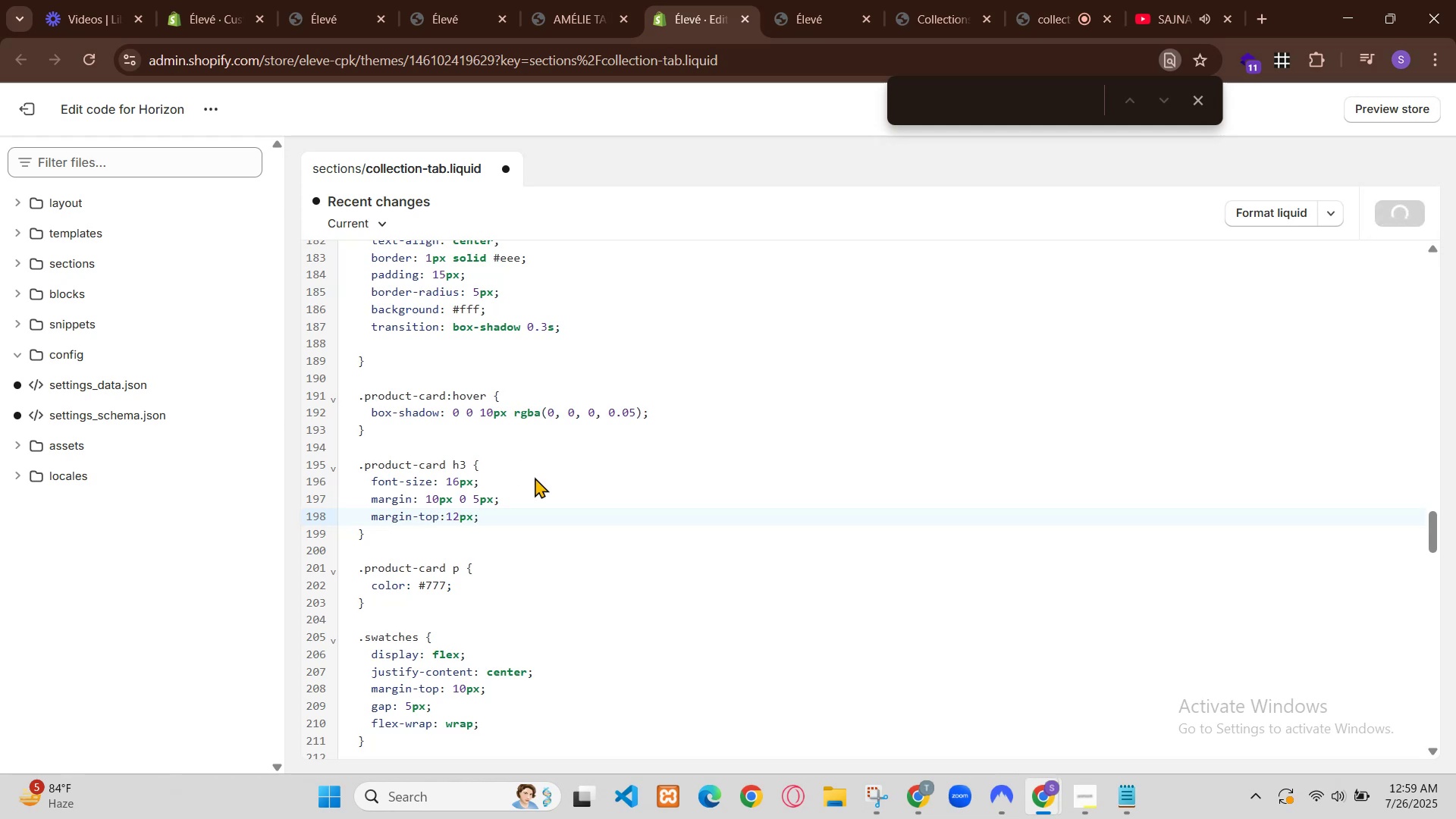 
left_click([640, 0])
 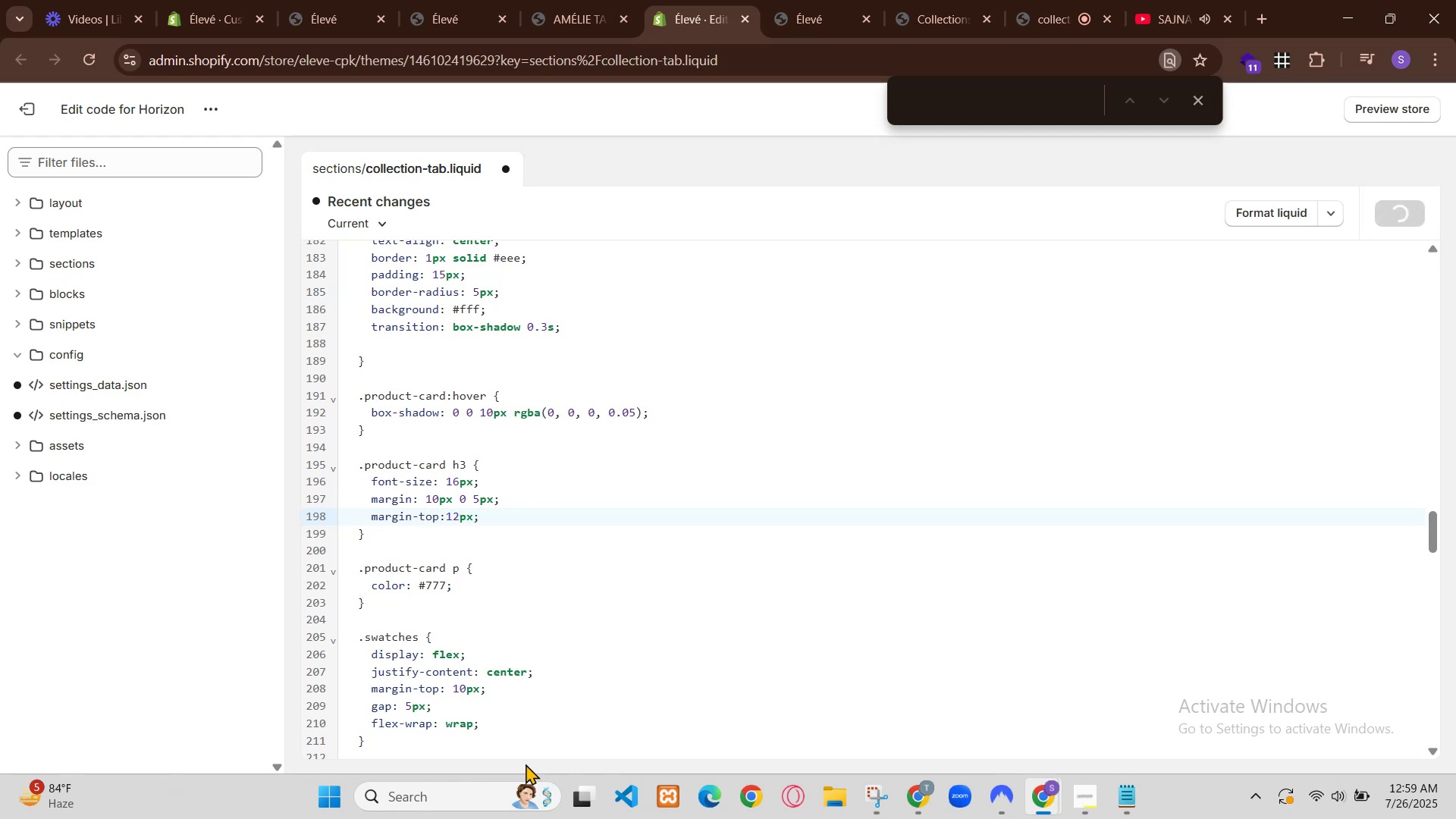 
left_click([503, 0])
 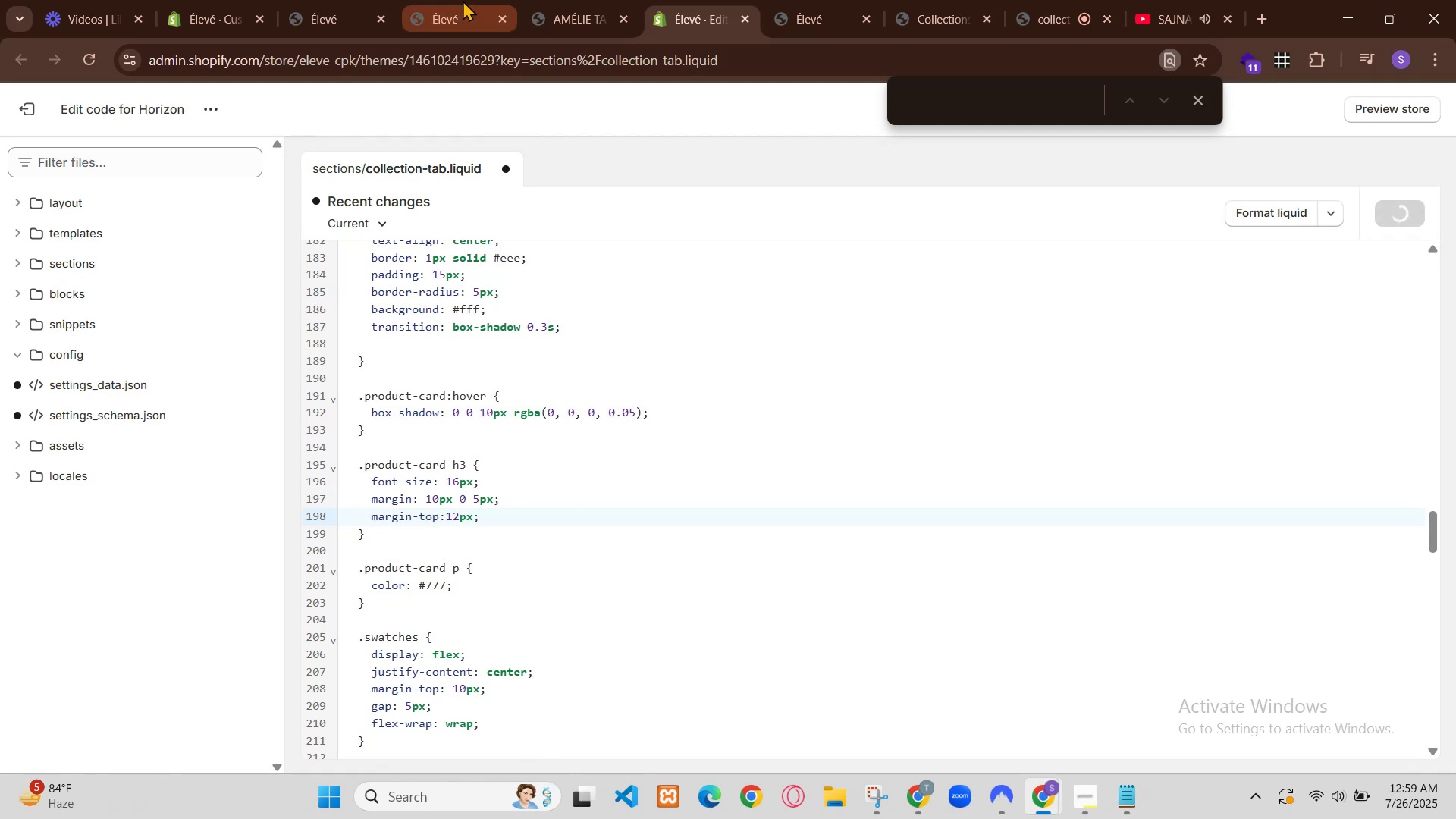 
left_click([608, 5])
 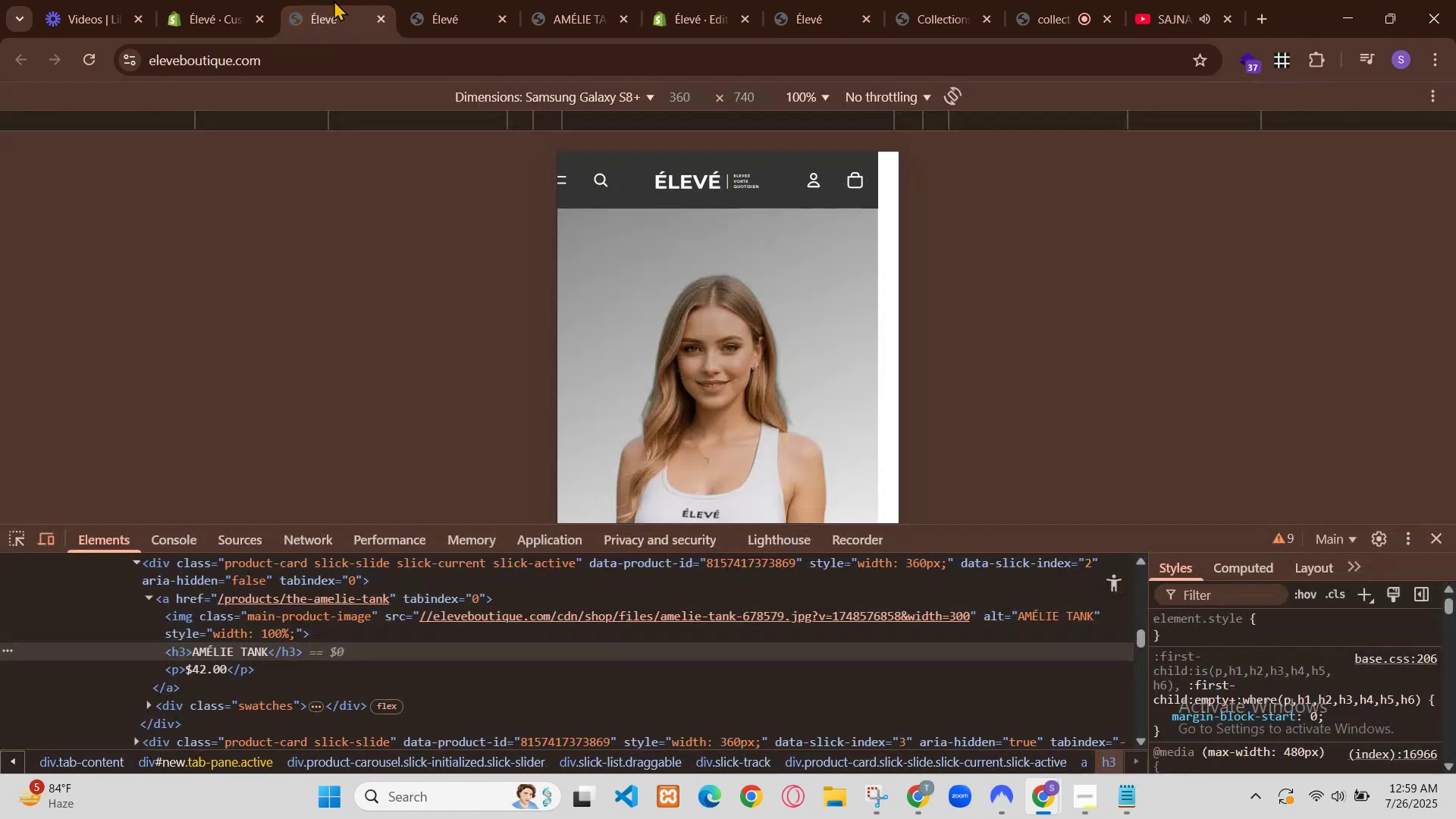 
double_click([569, 707])
 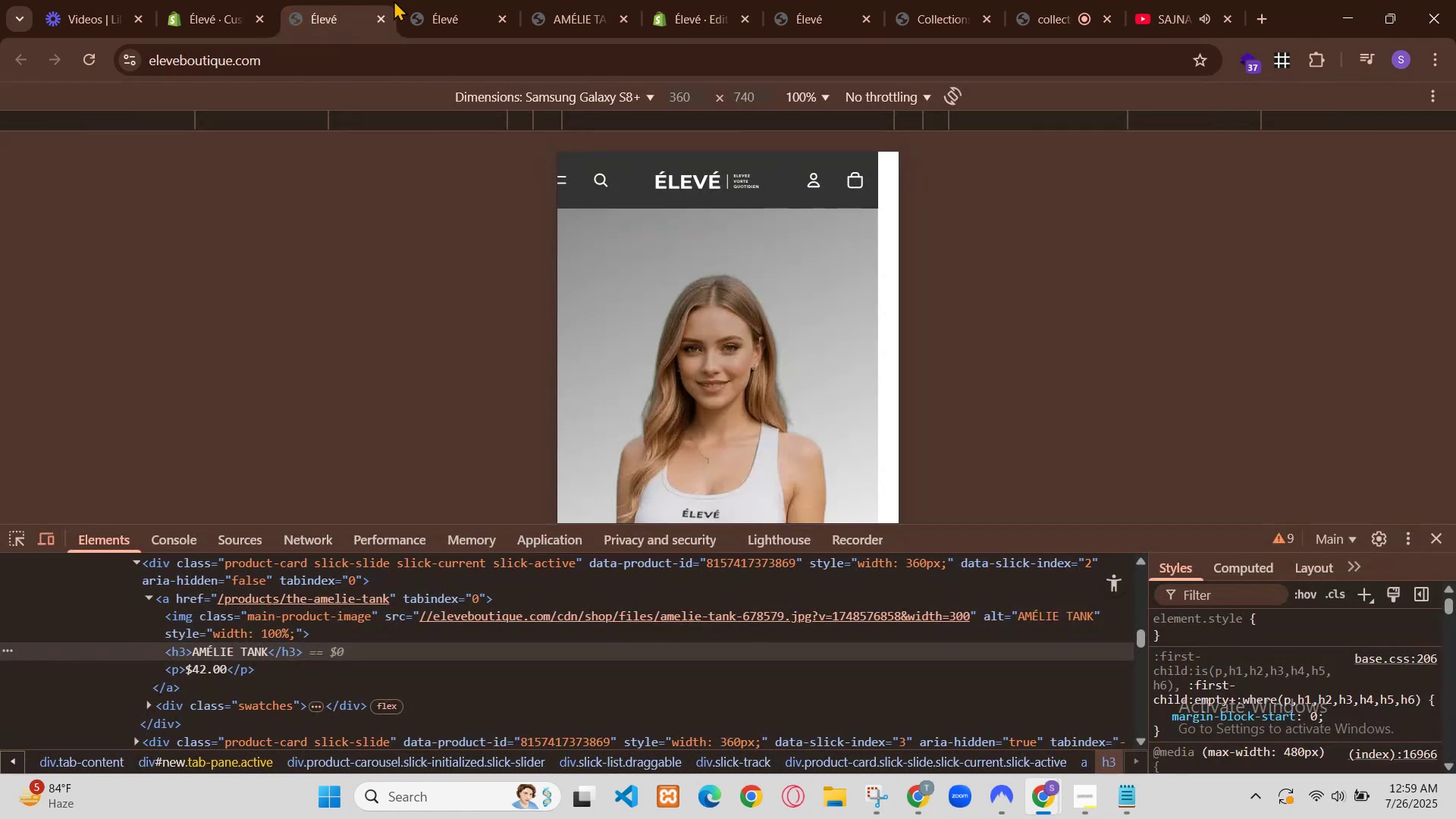 
triple_click([569, 707])
 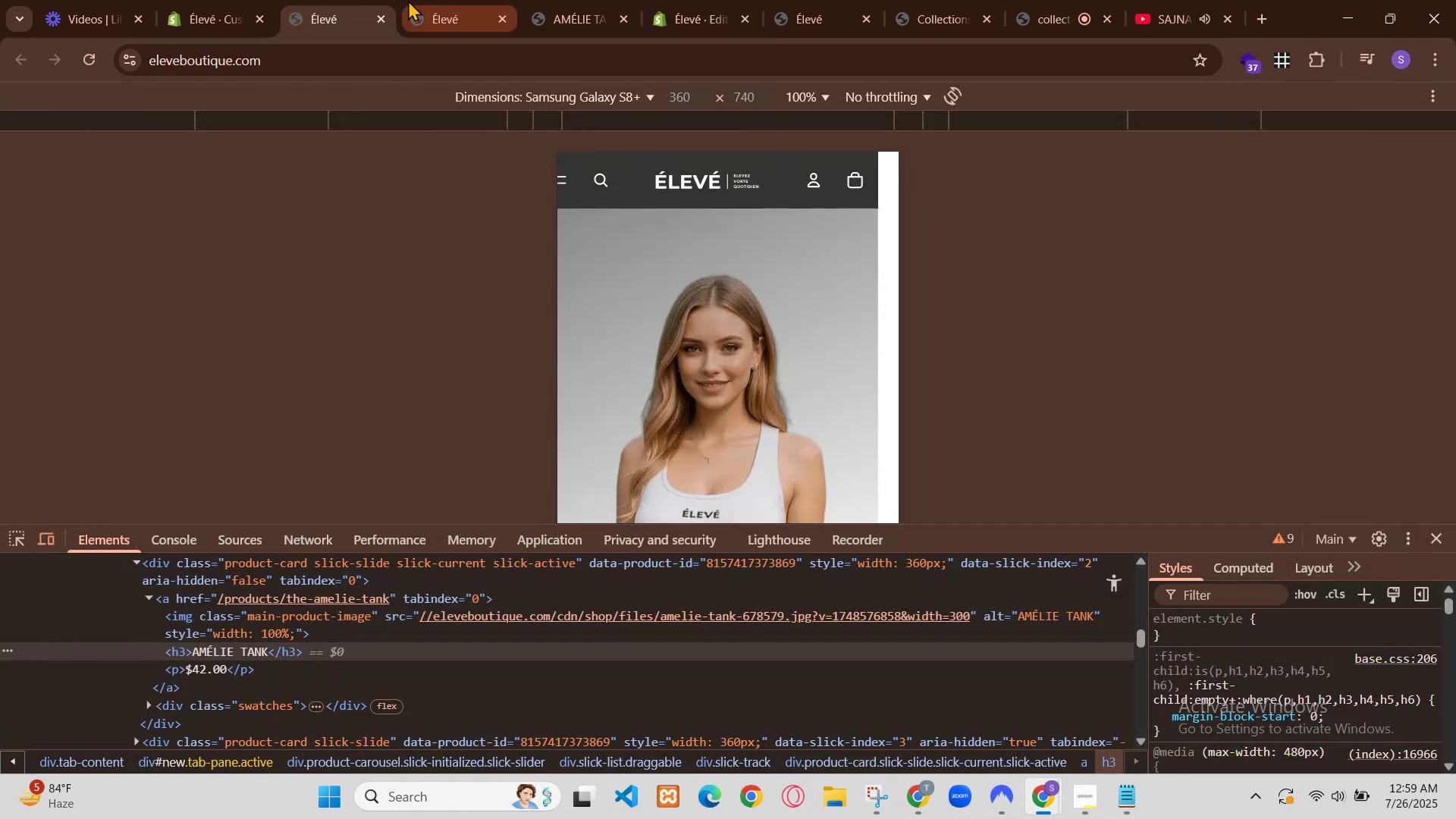 
key(Control+V)
 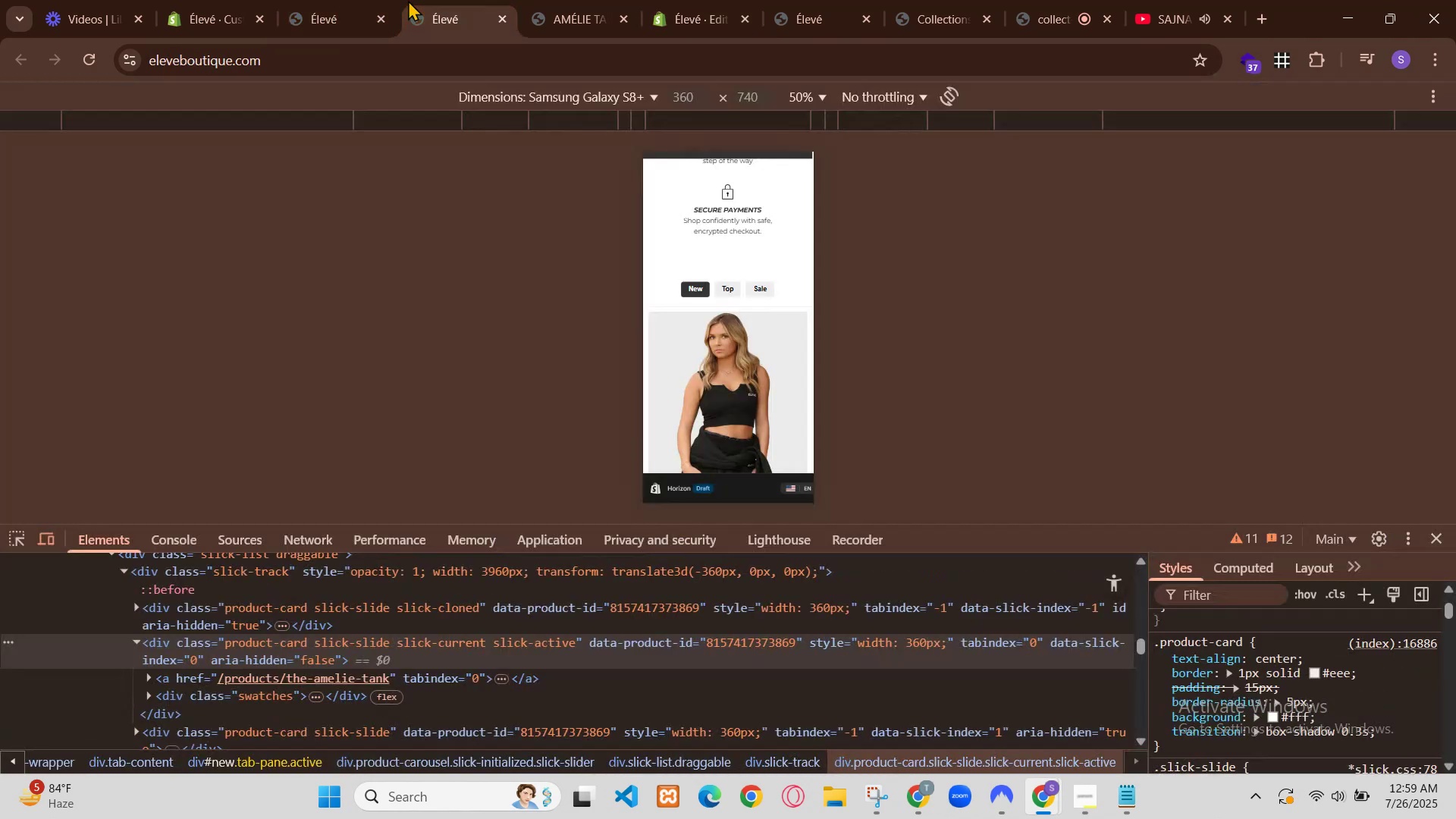 
left_click([908, 700])
 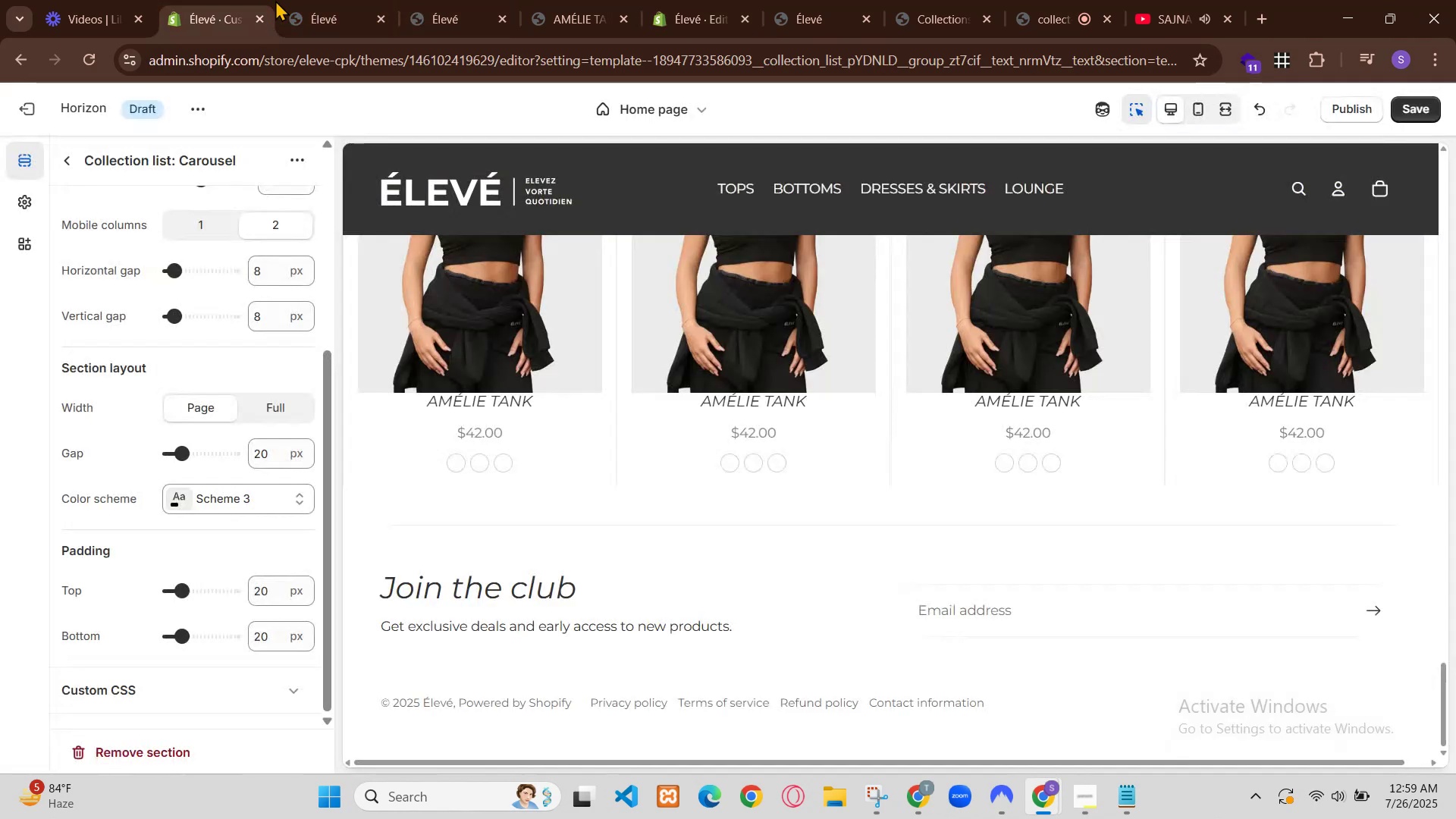 
double_click([908, 700])
 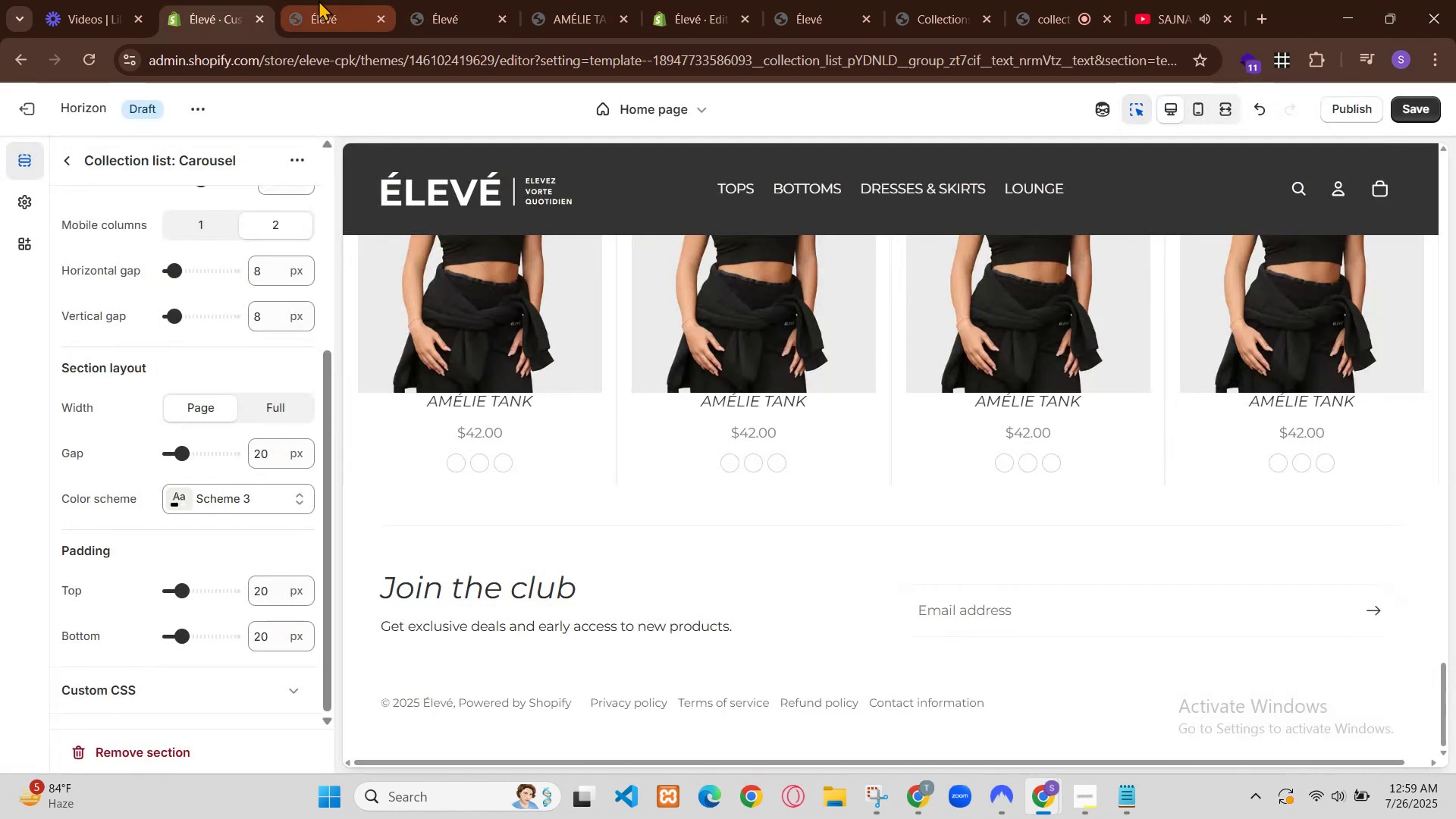 
left_click([908, 700])
 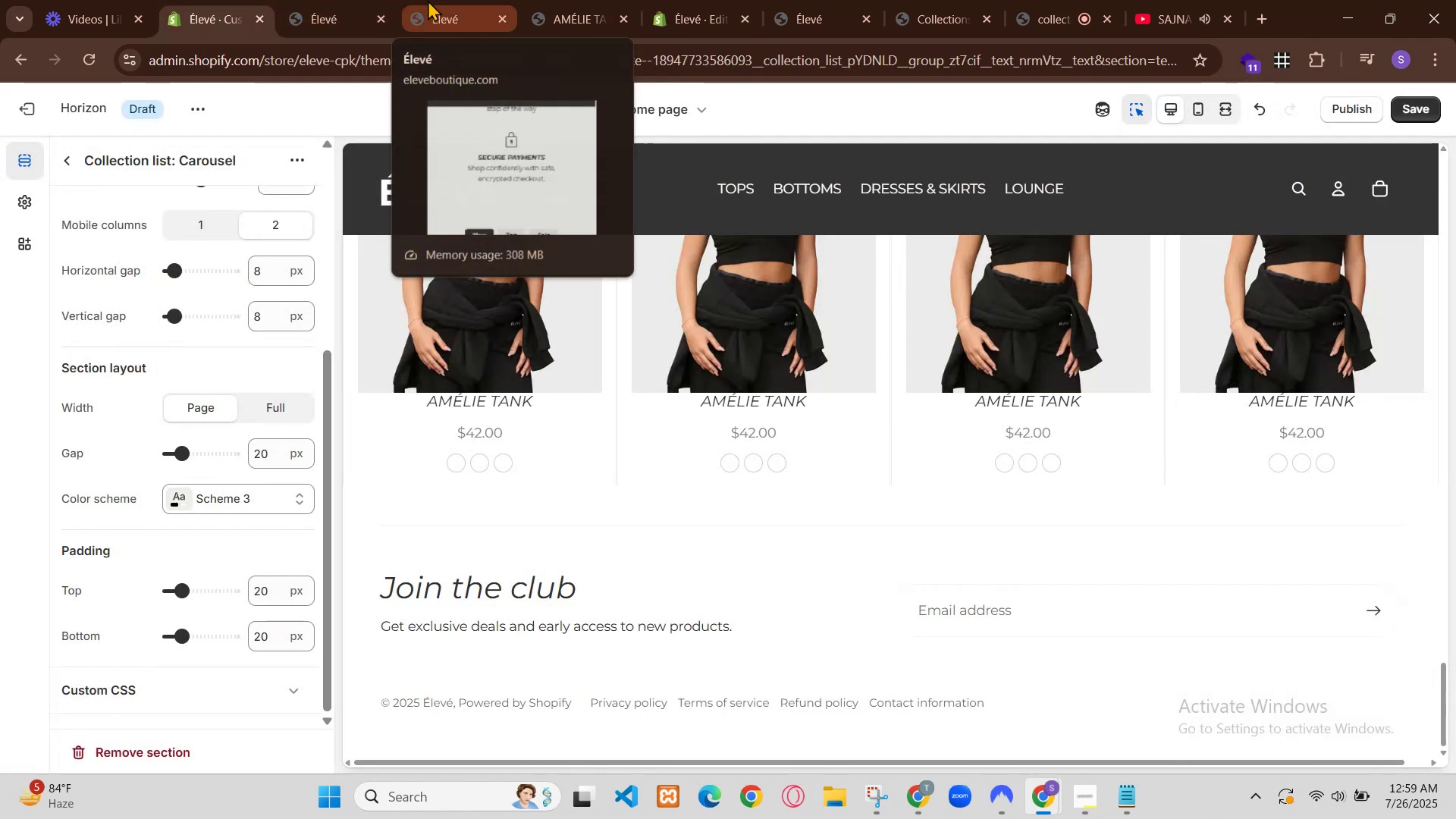 
left_click([320, 697])
 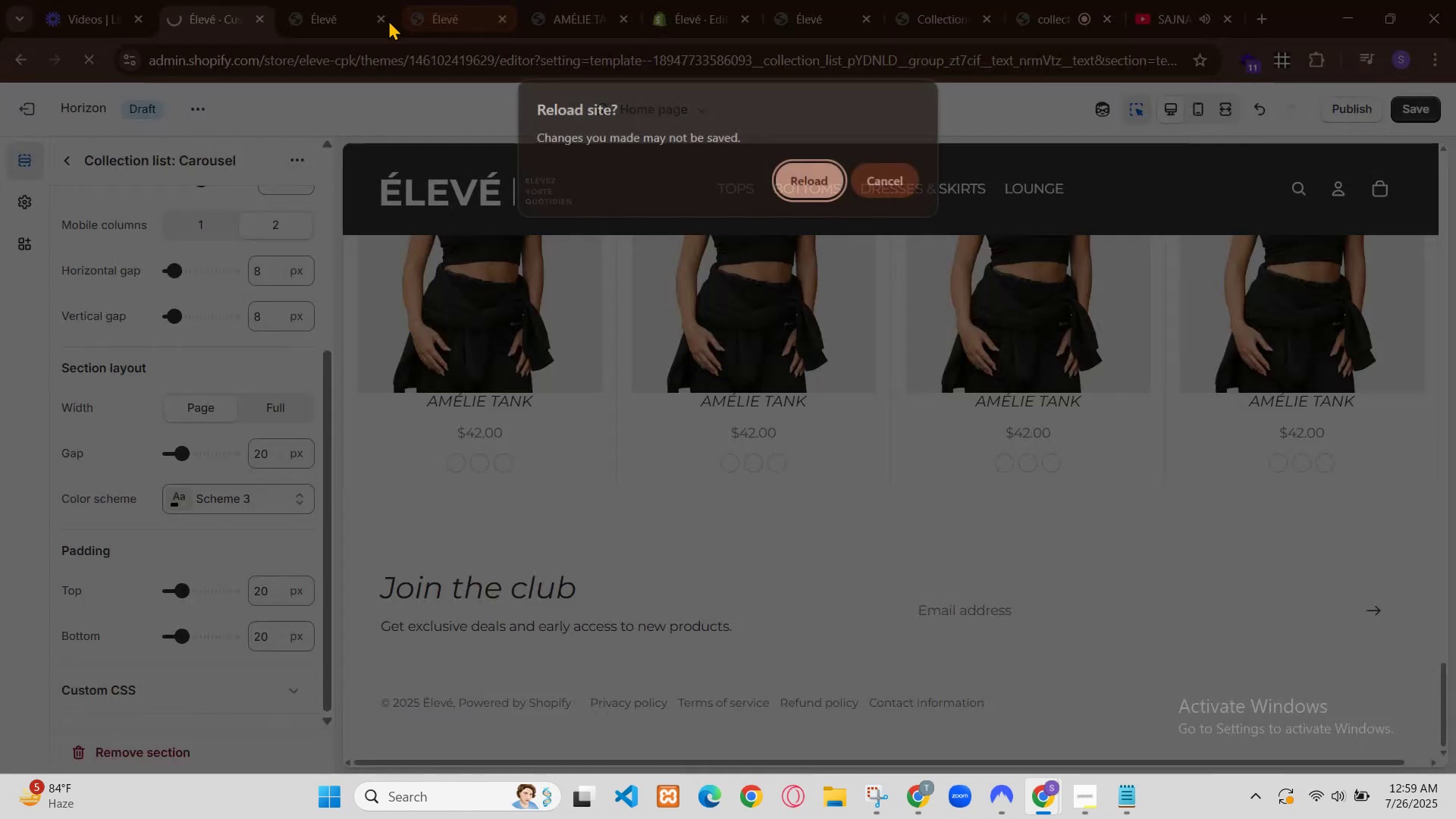 
key(Period)
 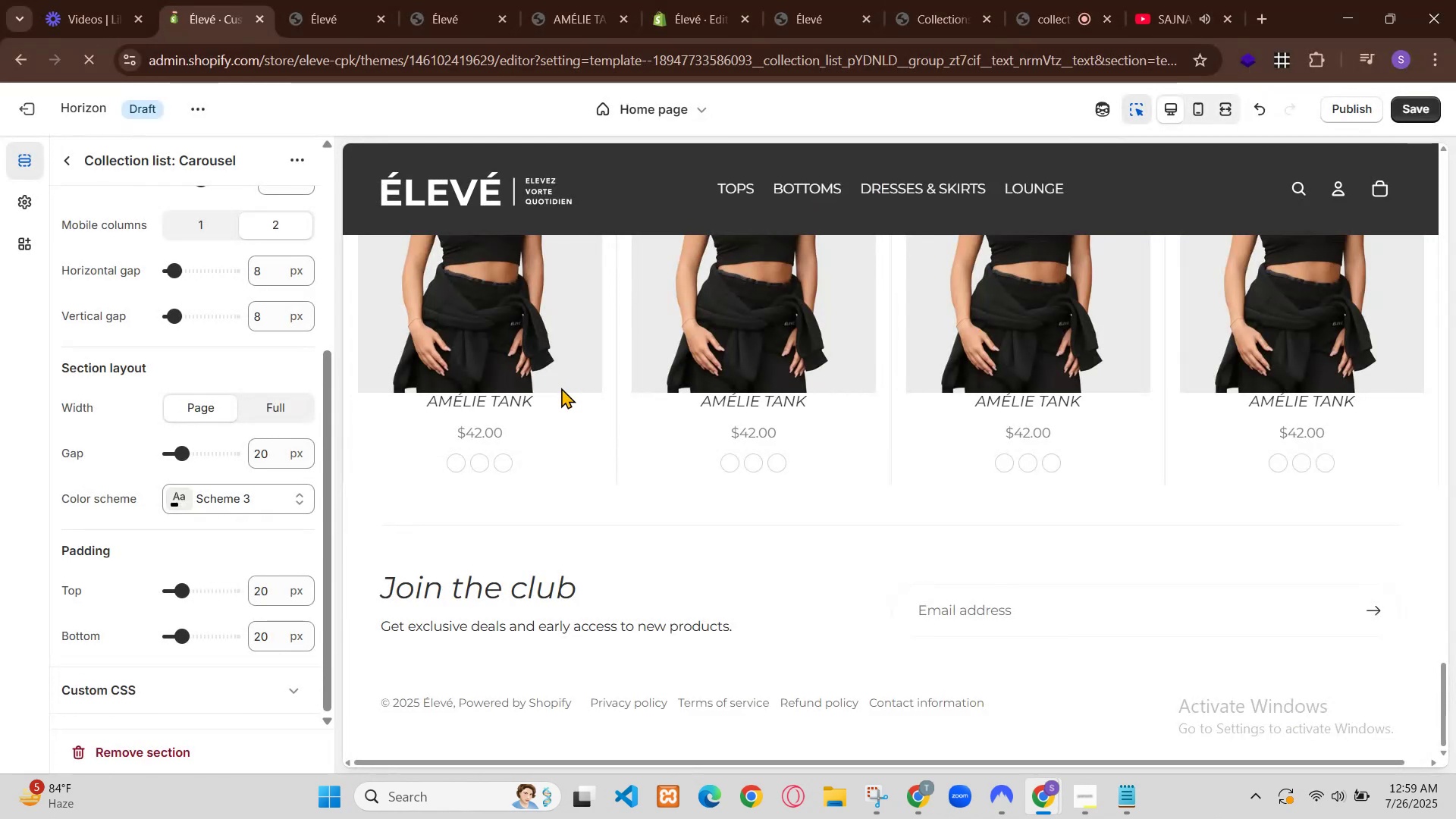 
double_click([911, 693])
 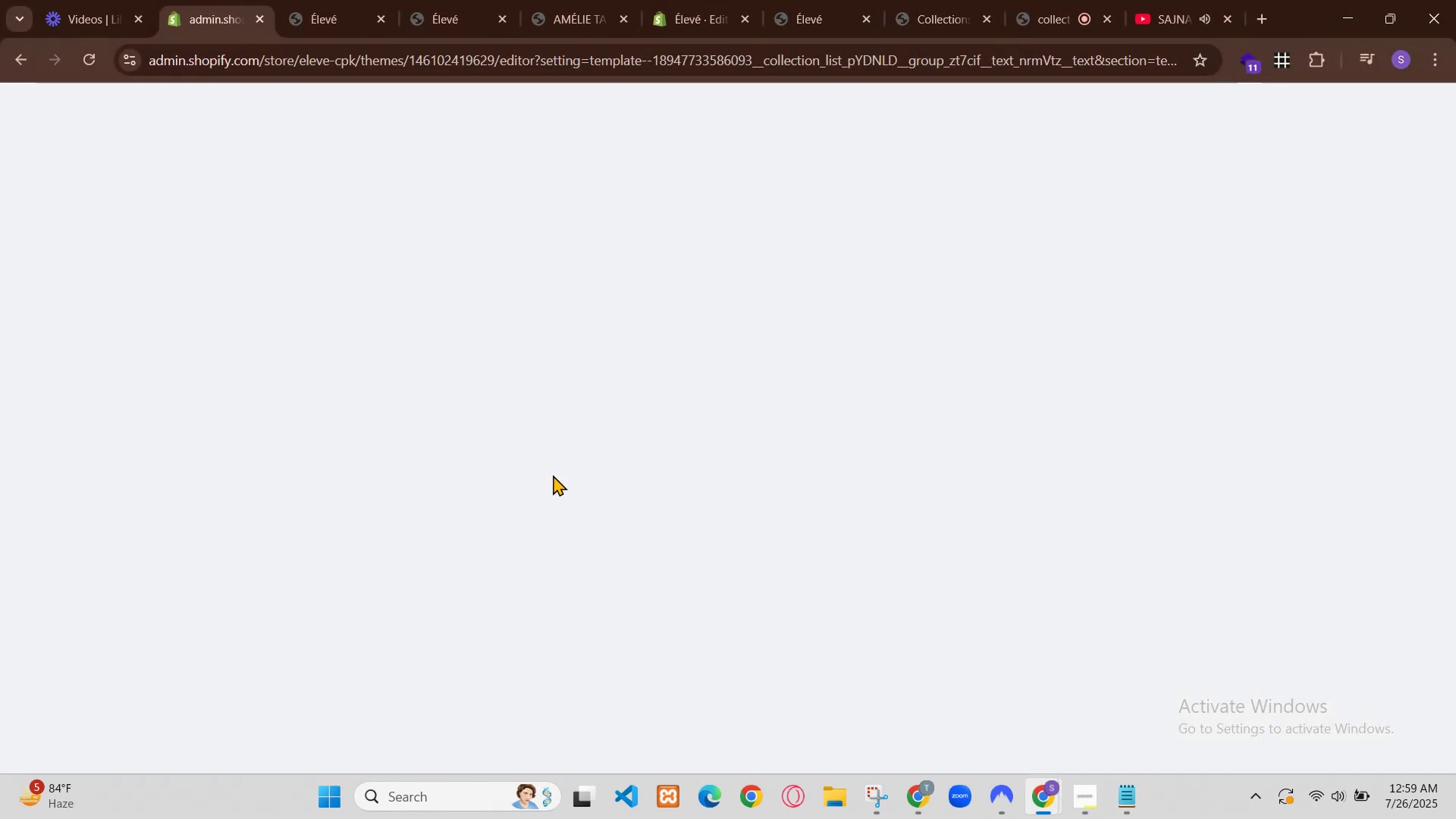 
triple_click([911, 693])
 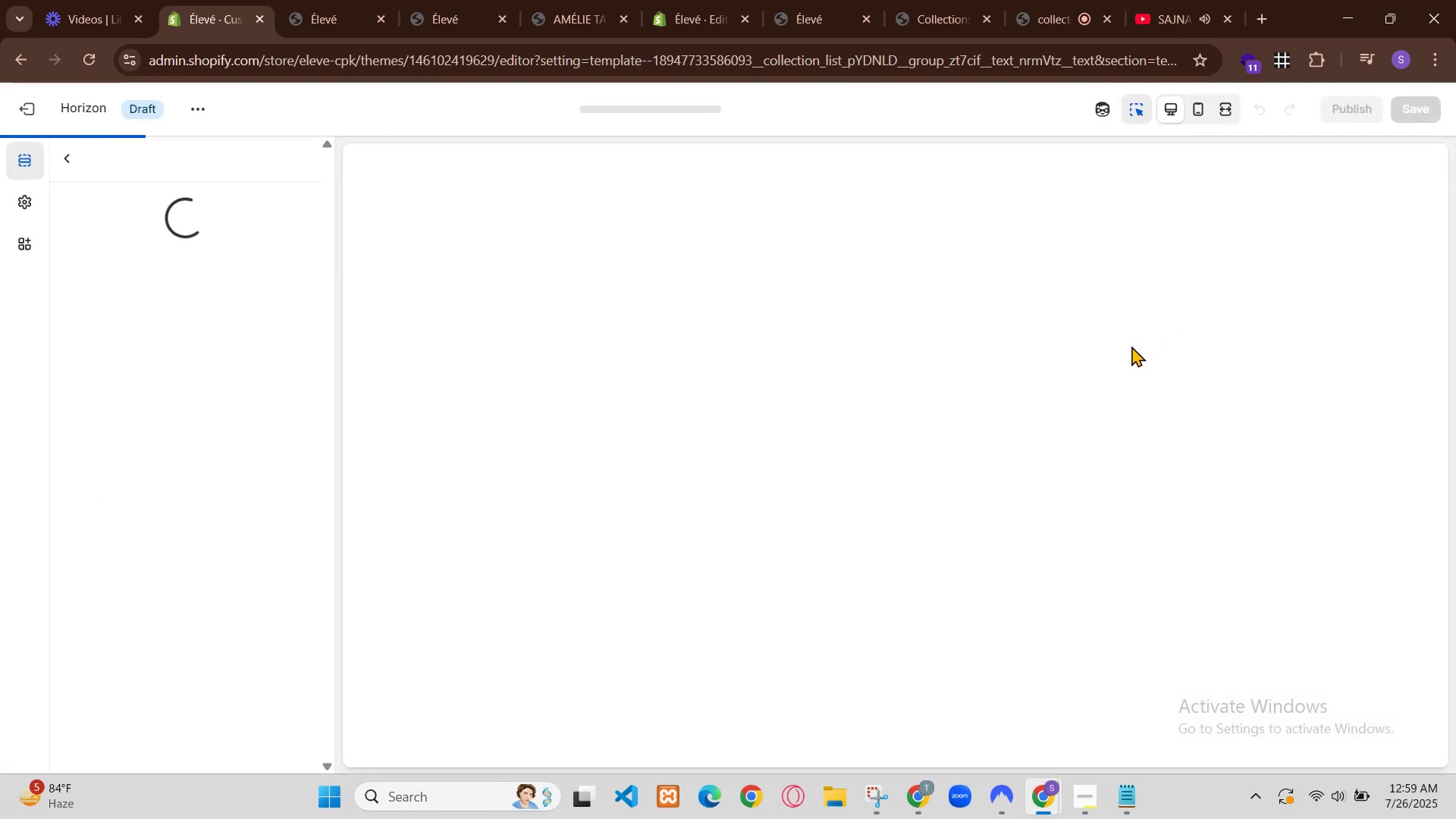 
wait(11.05)
 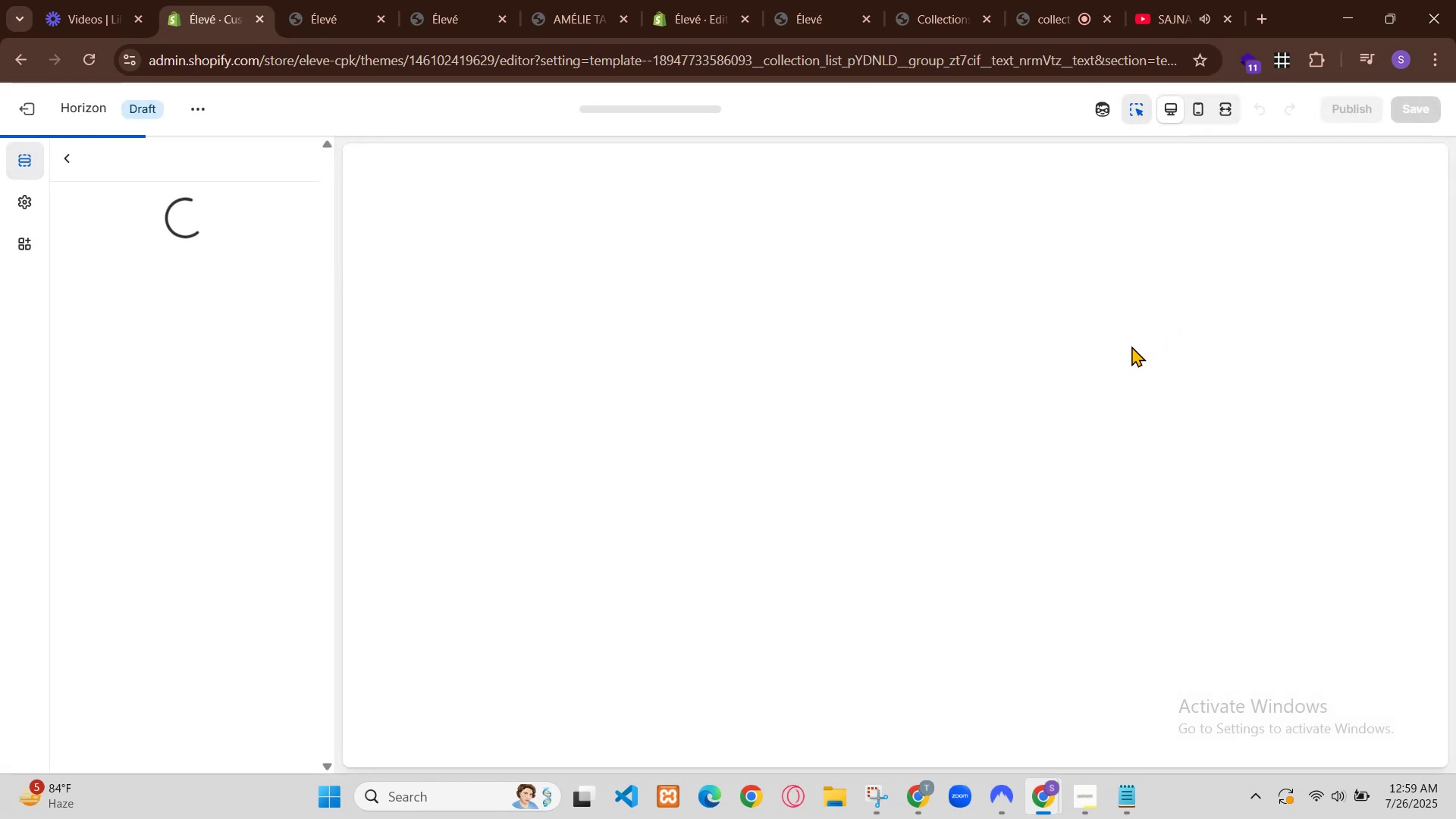 
hold_key(key=ControlLeft, duration=0.74)
 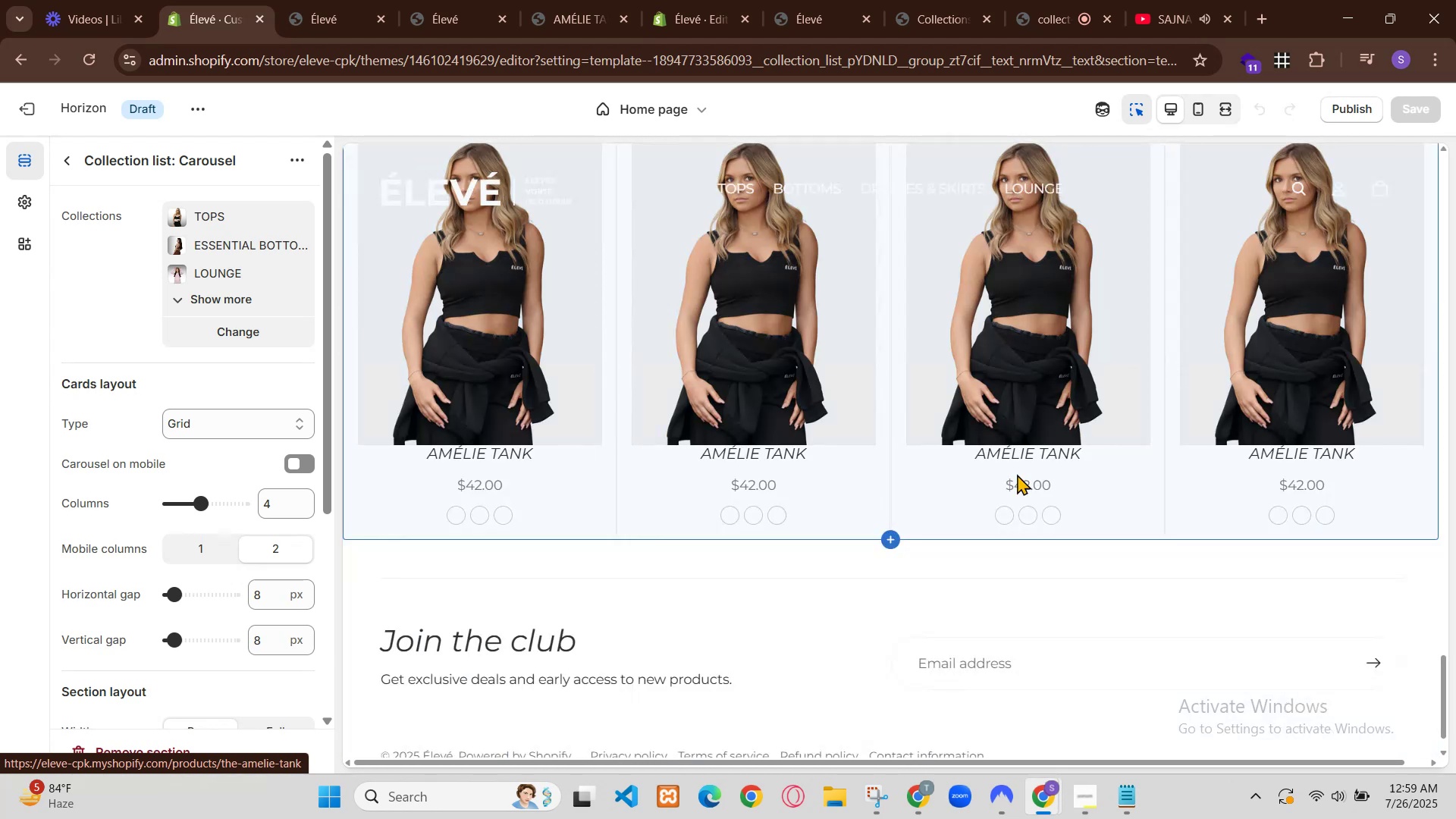 
key(Control+Z)
 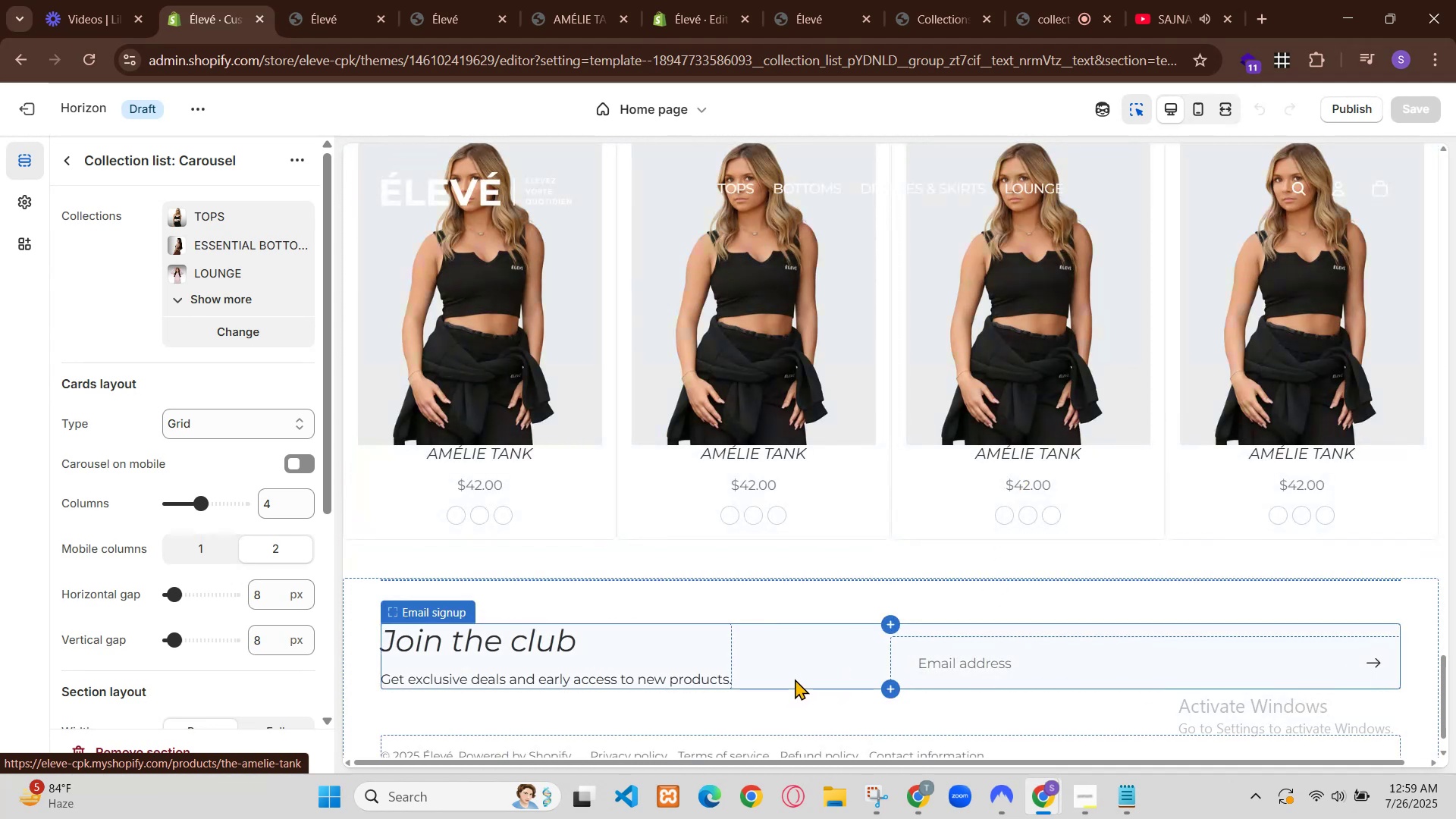 
left_click([99, 674])
 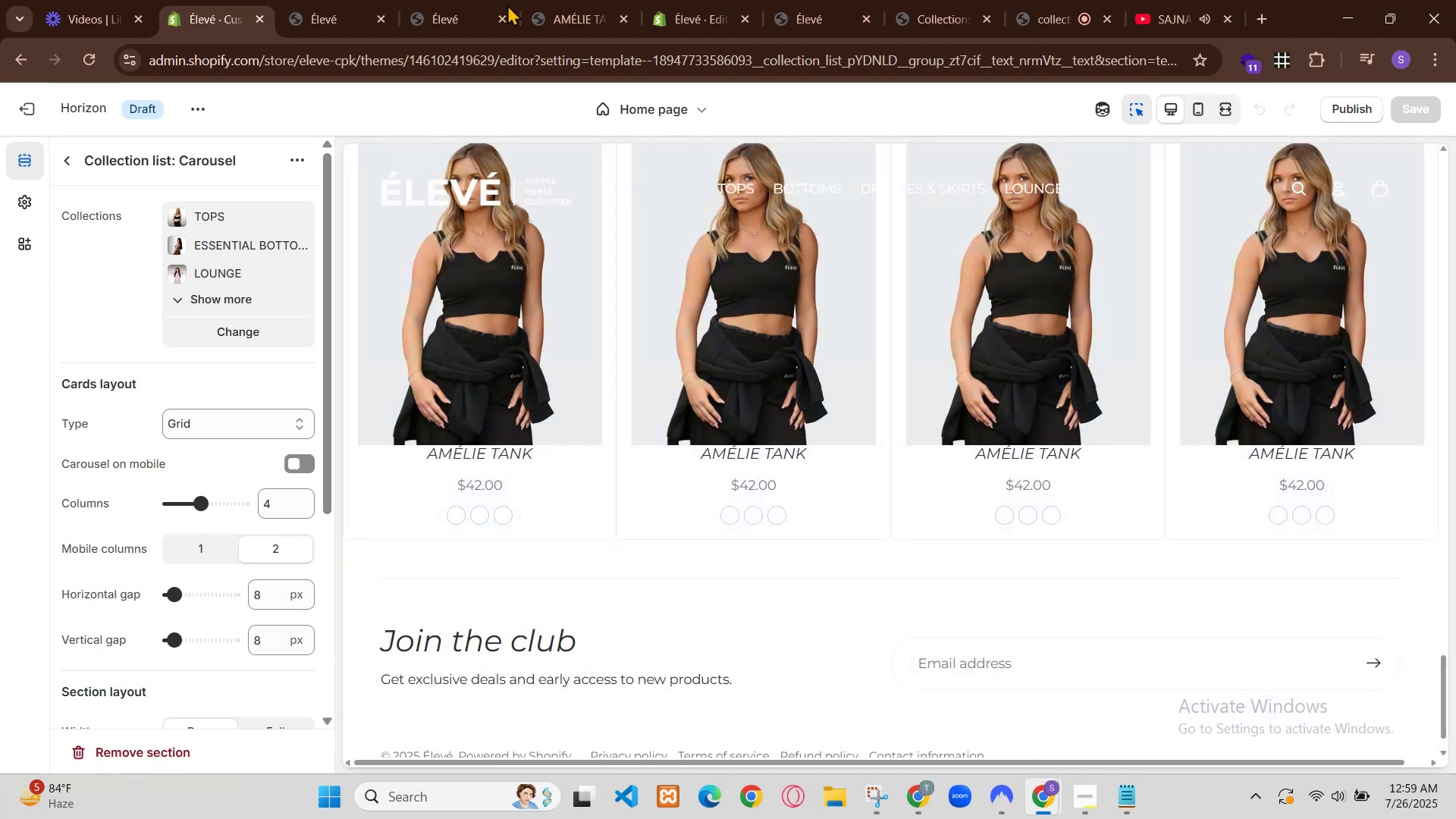 
left_click([60, 564])
 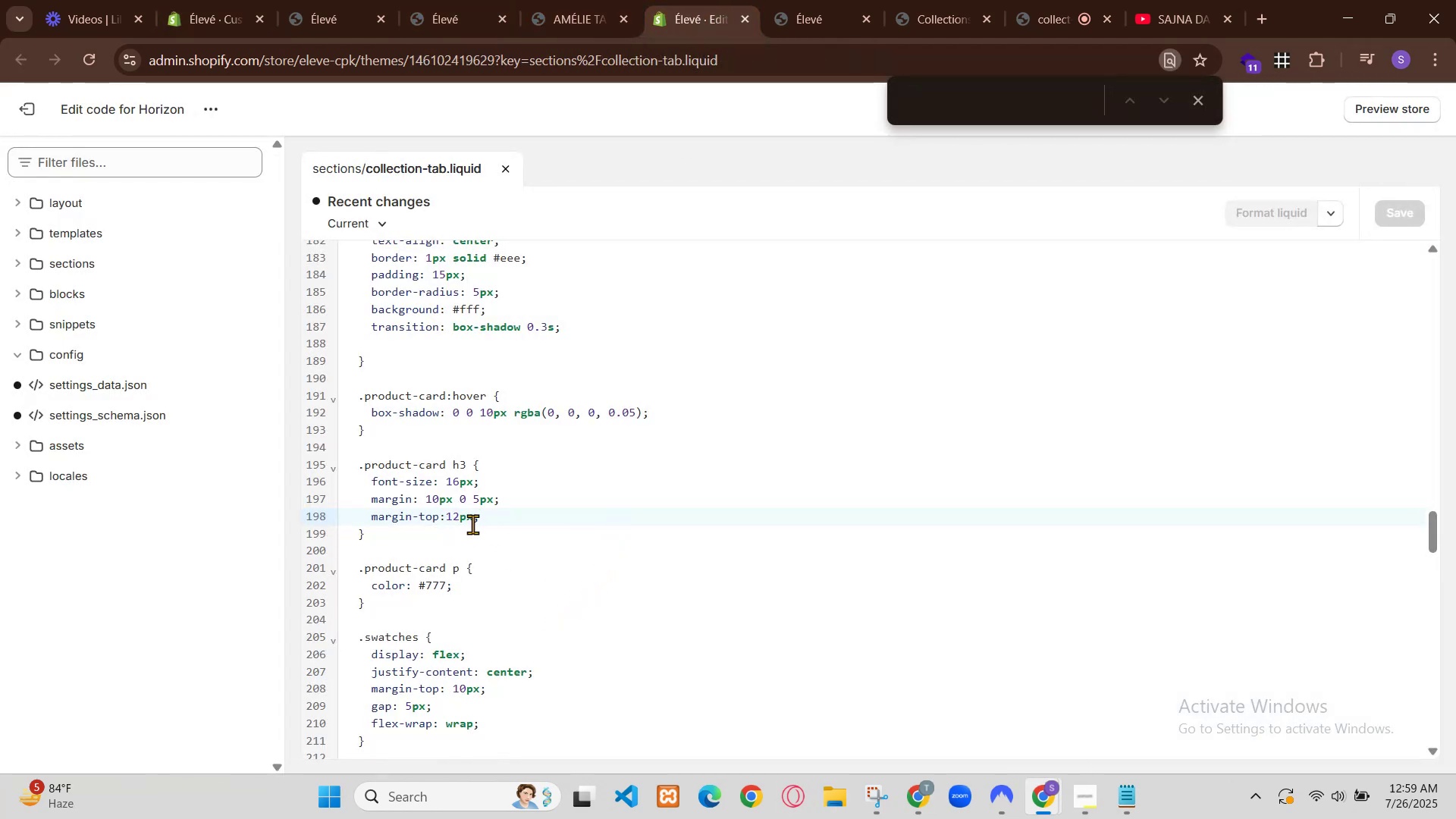 
left_click([174, 533])
 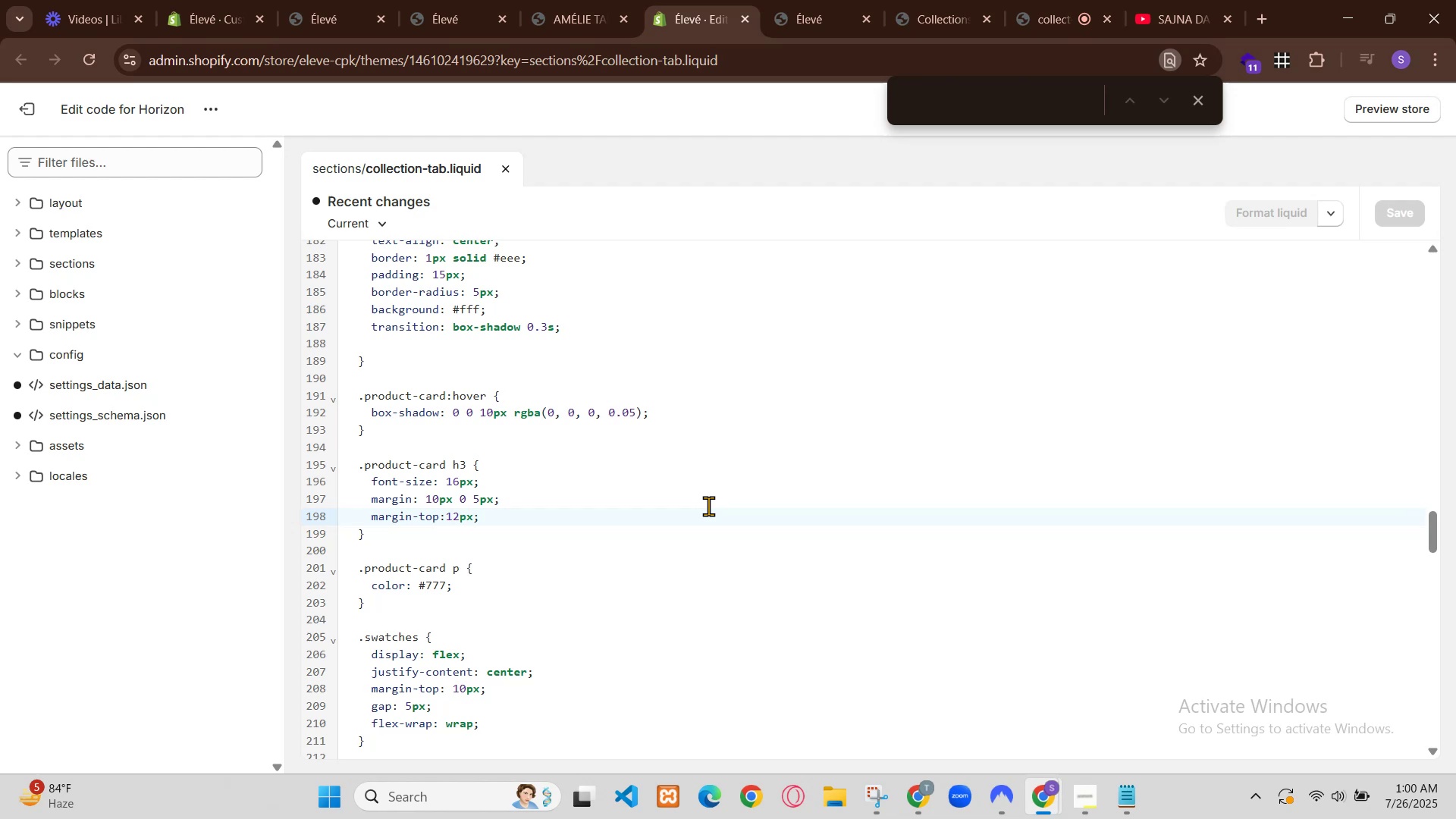 
left_click([118, 544])
 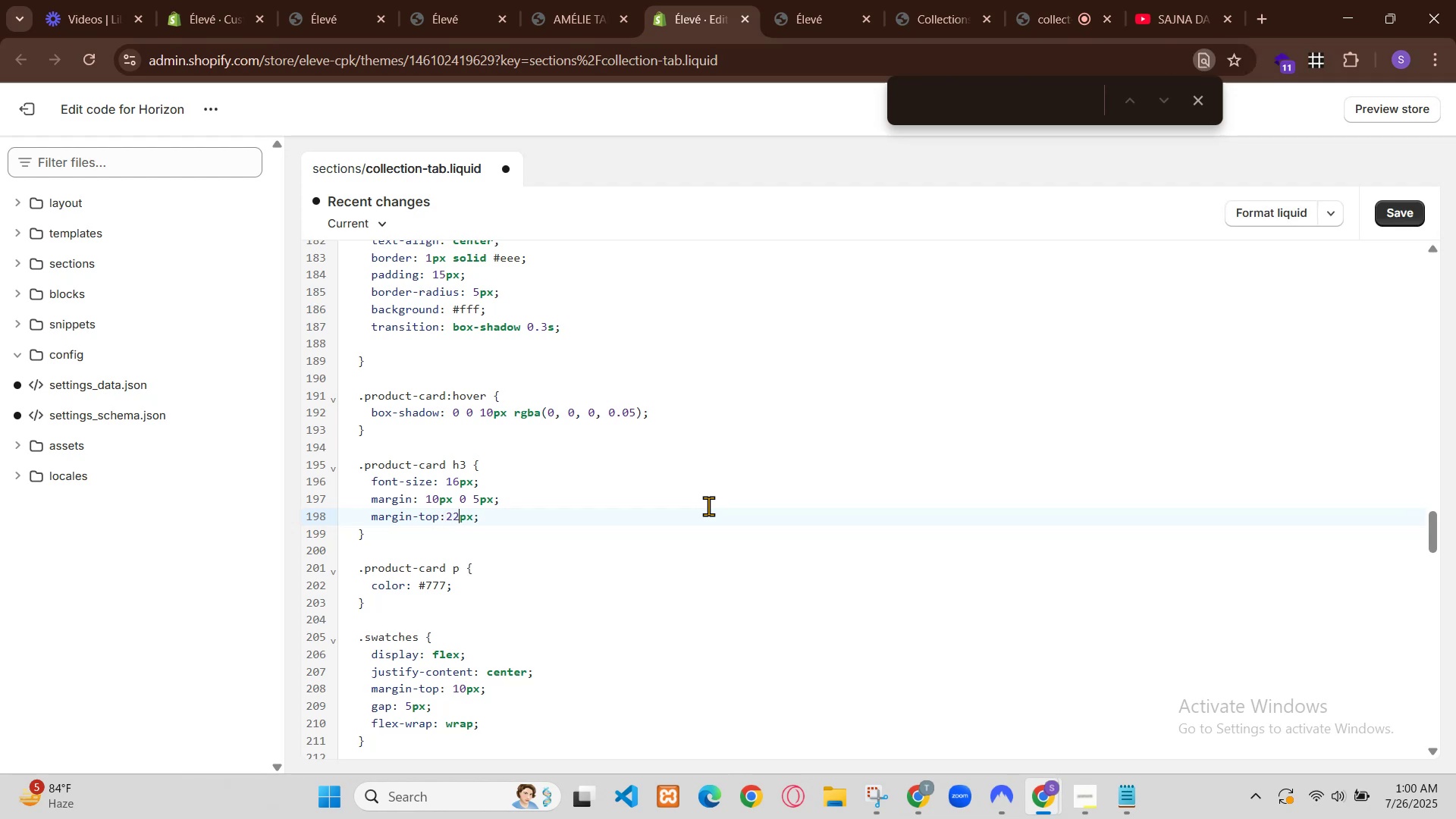 
scroll: coordinate [726, 309], scroll_direction: up, amount: 9.0
 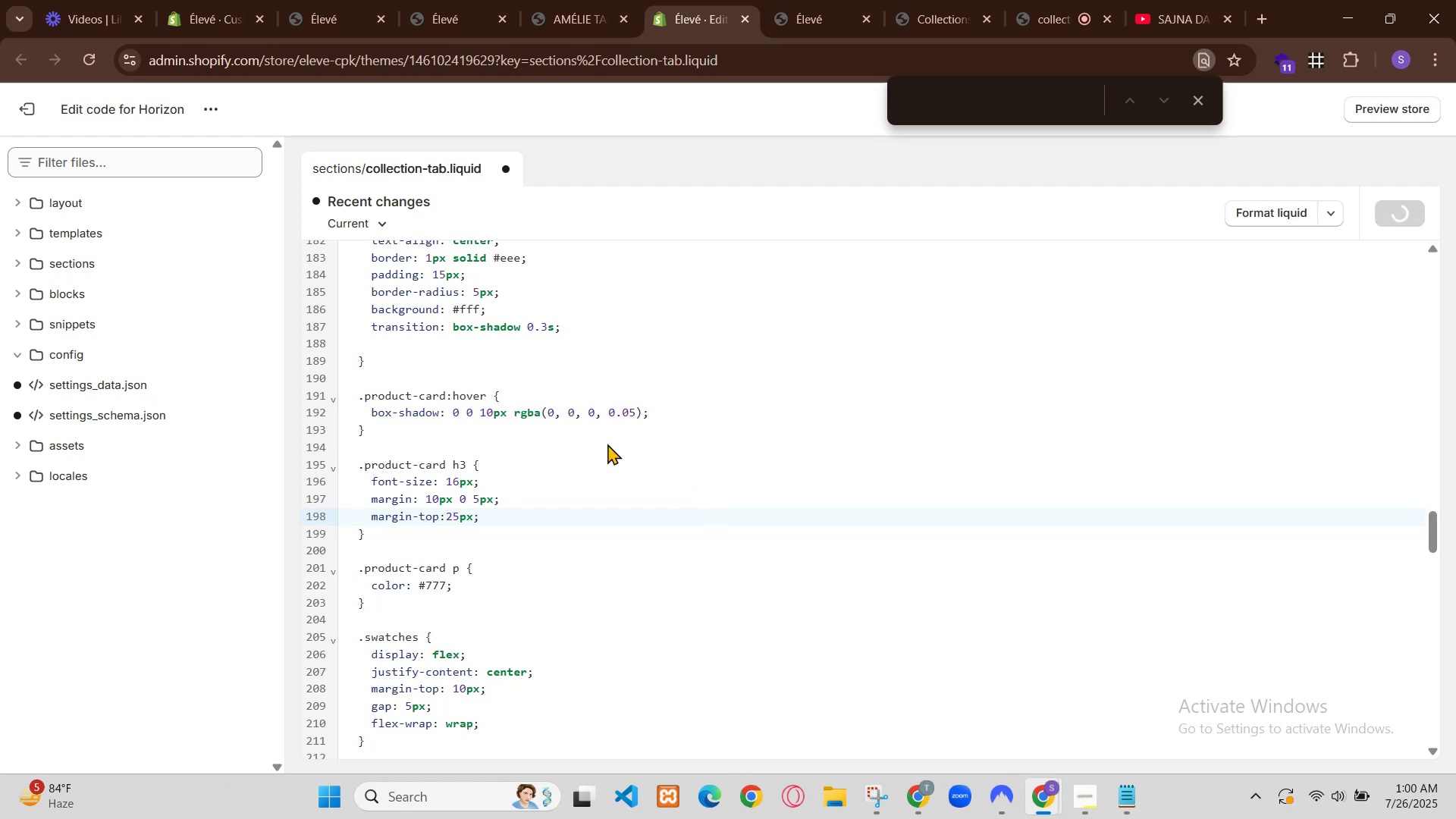 
scroll: coordinate [726, 322], scroll_direction: down, amount: 10.0
 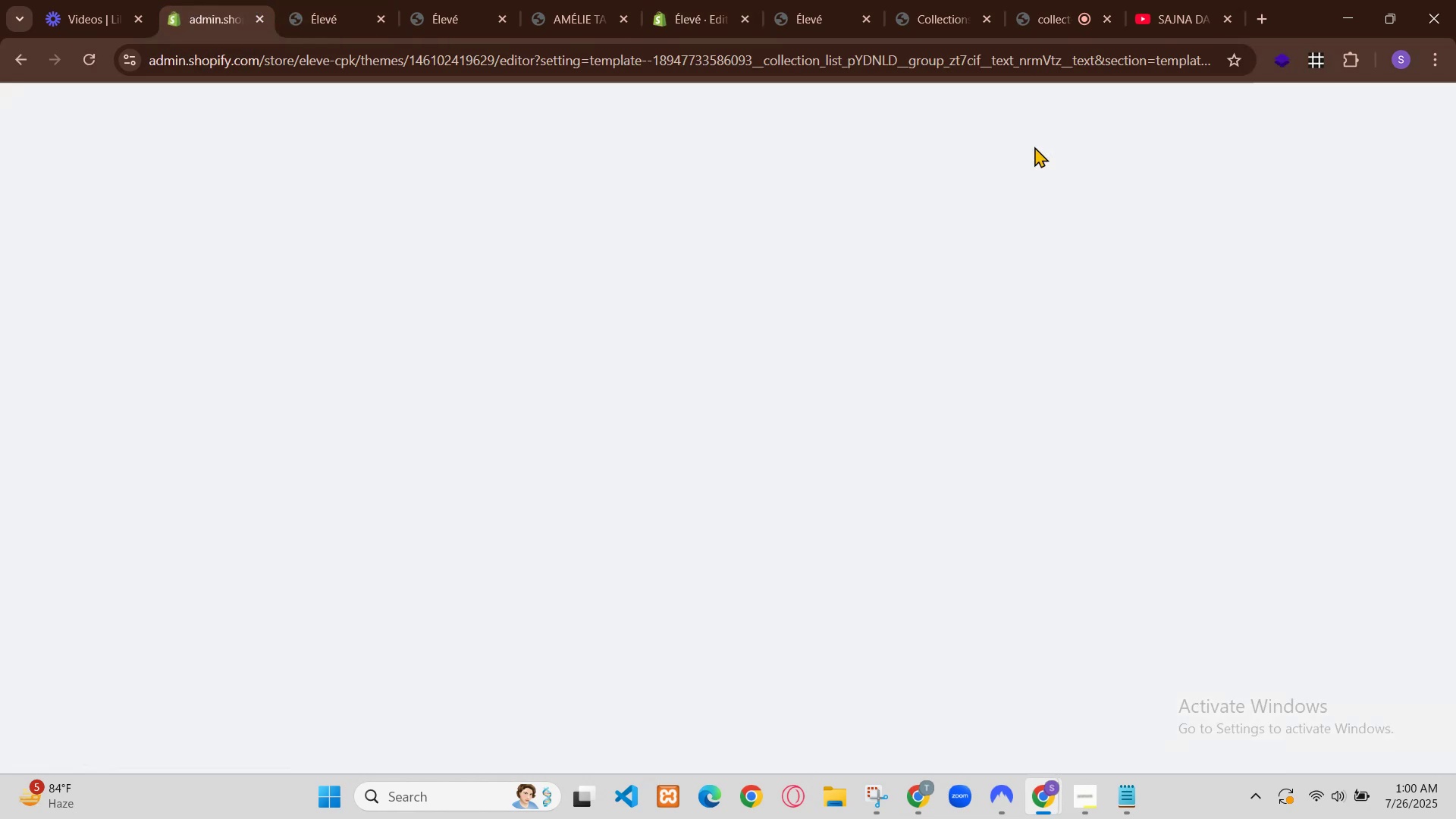 
left_click([1301, 711])
 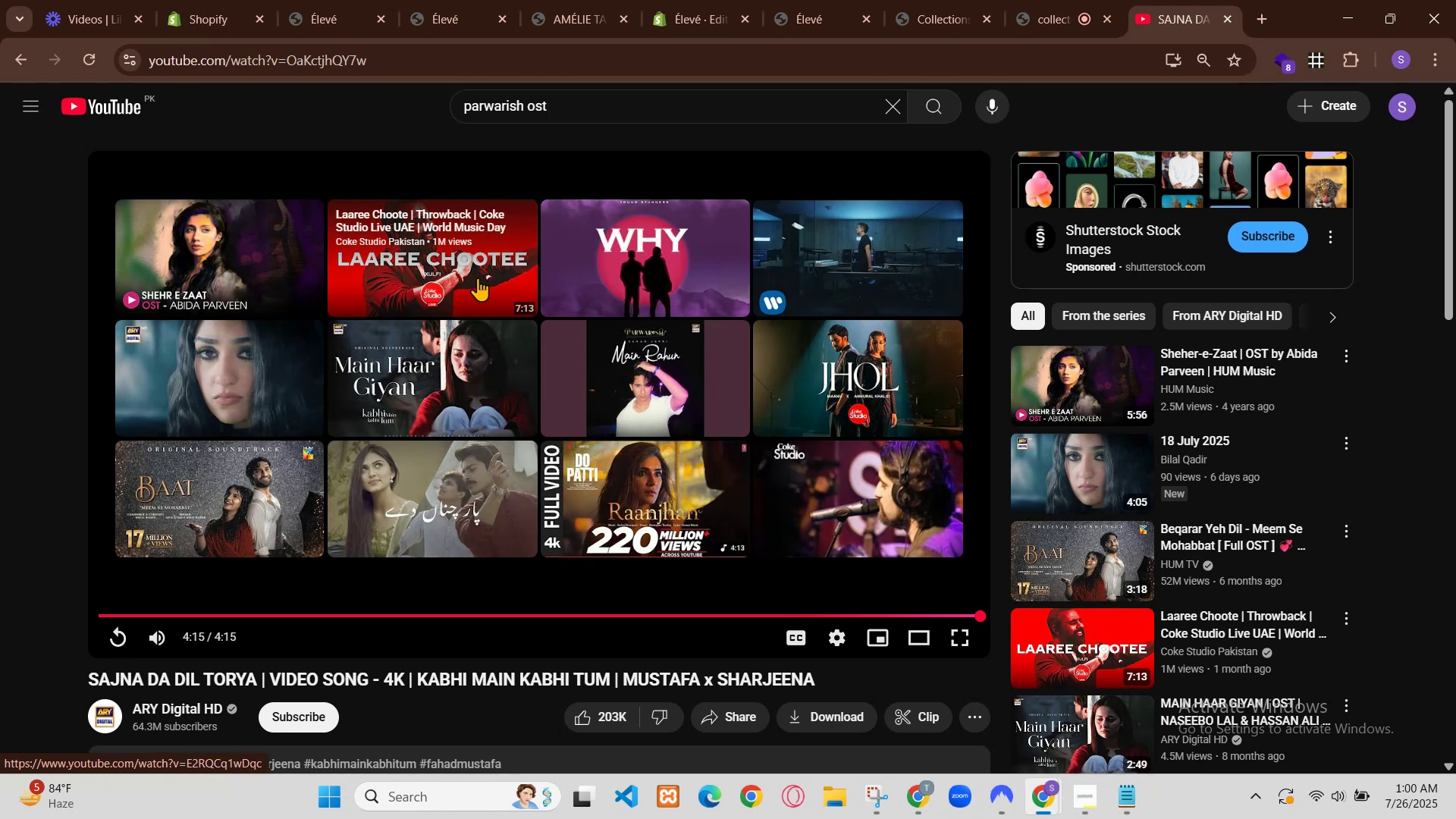 
type(row)
 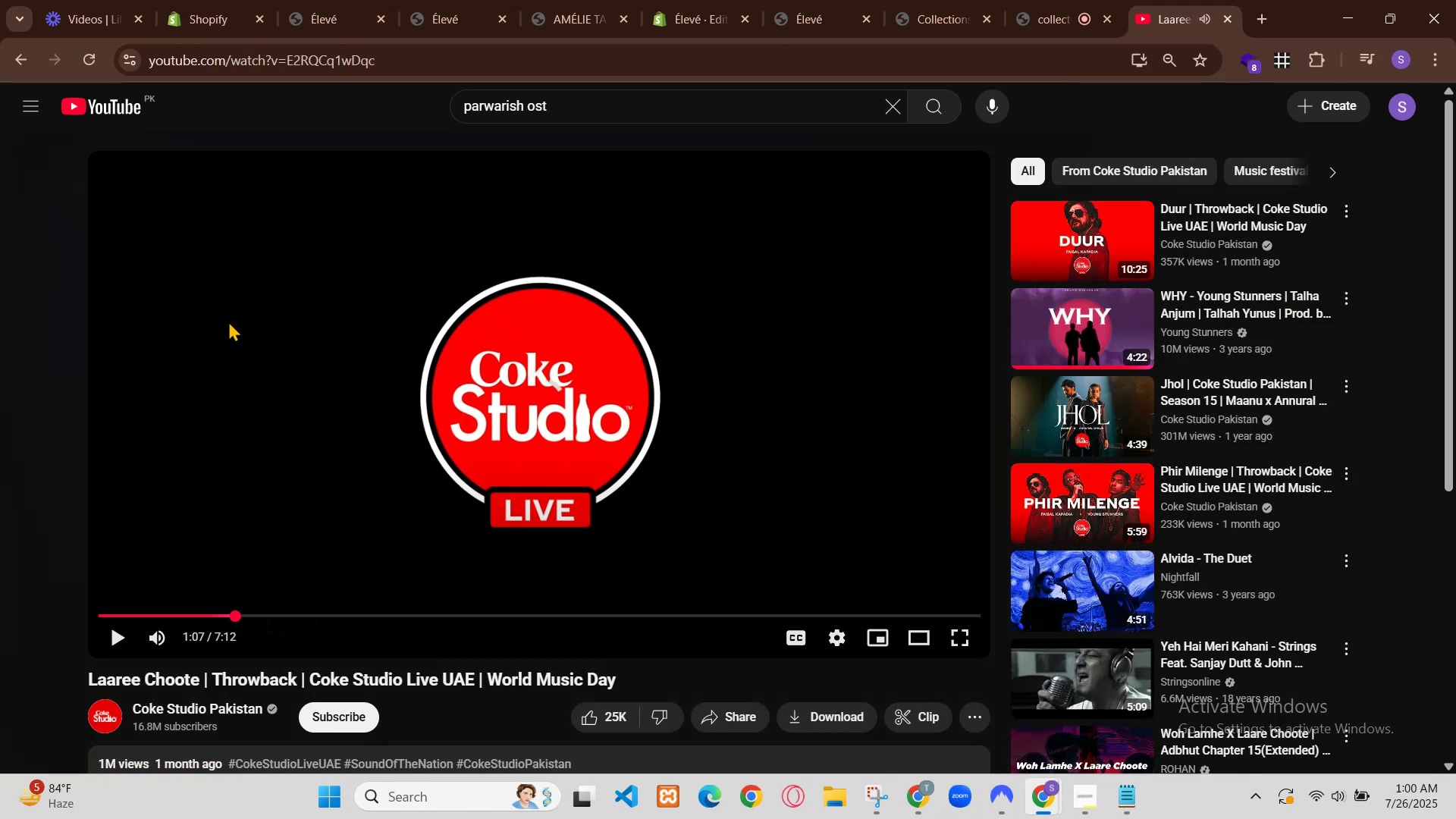 
key(Enter)
 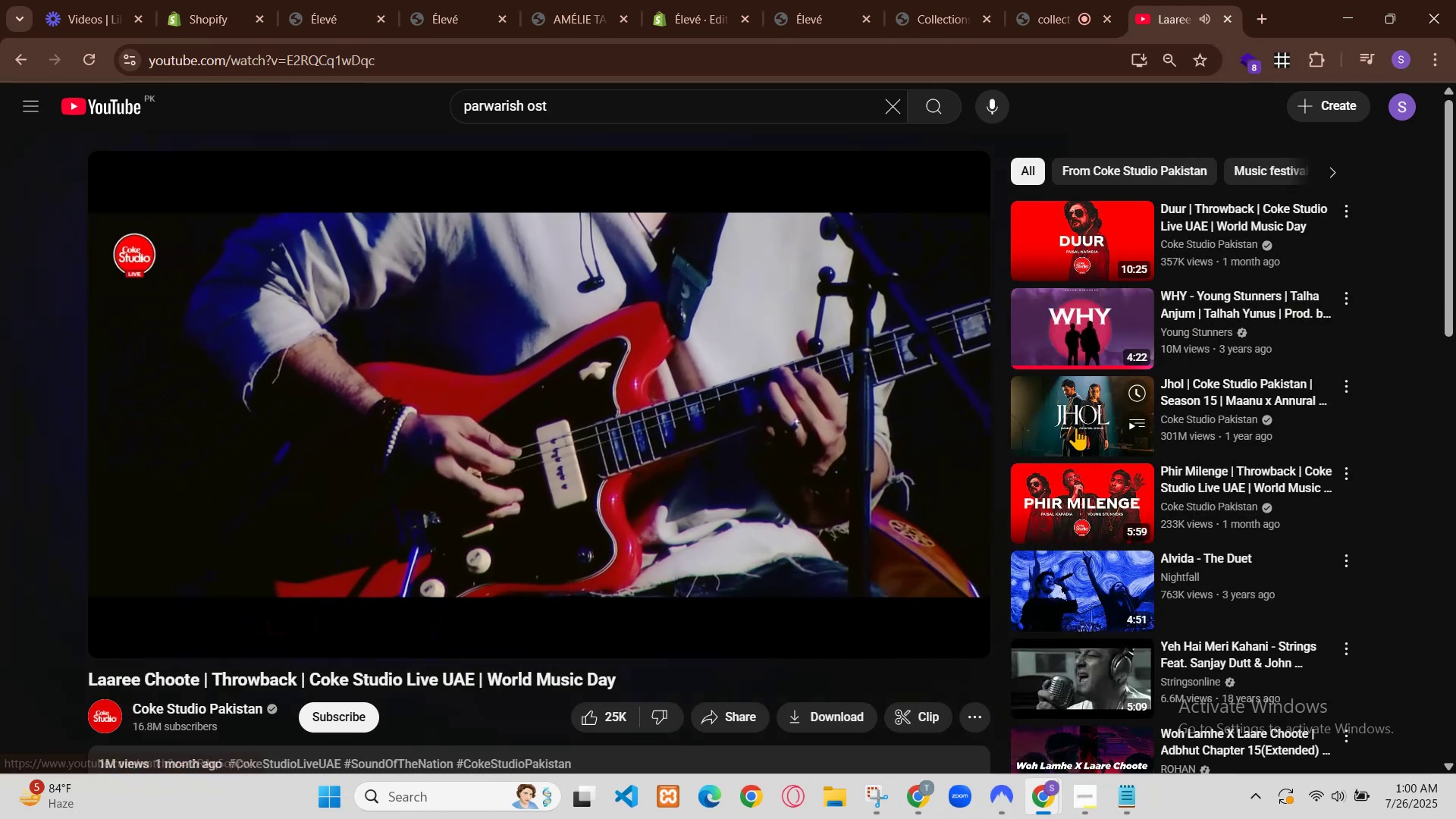 
key(ArrowDown)
 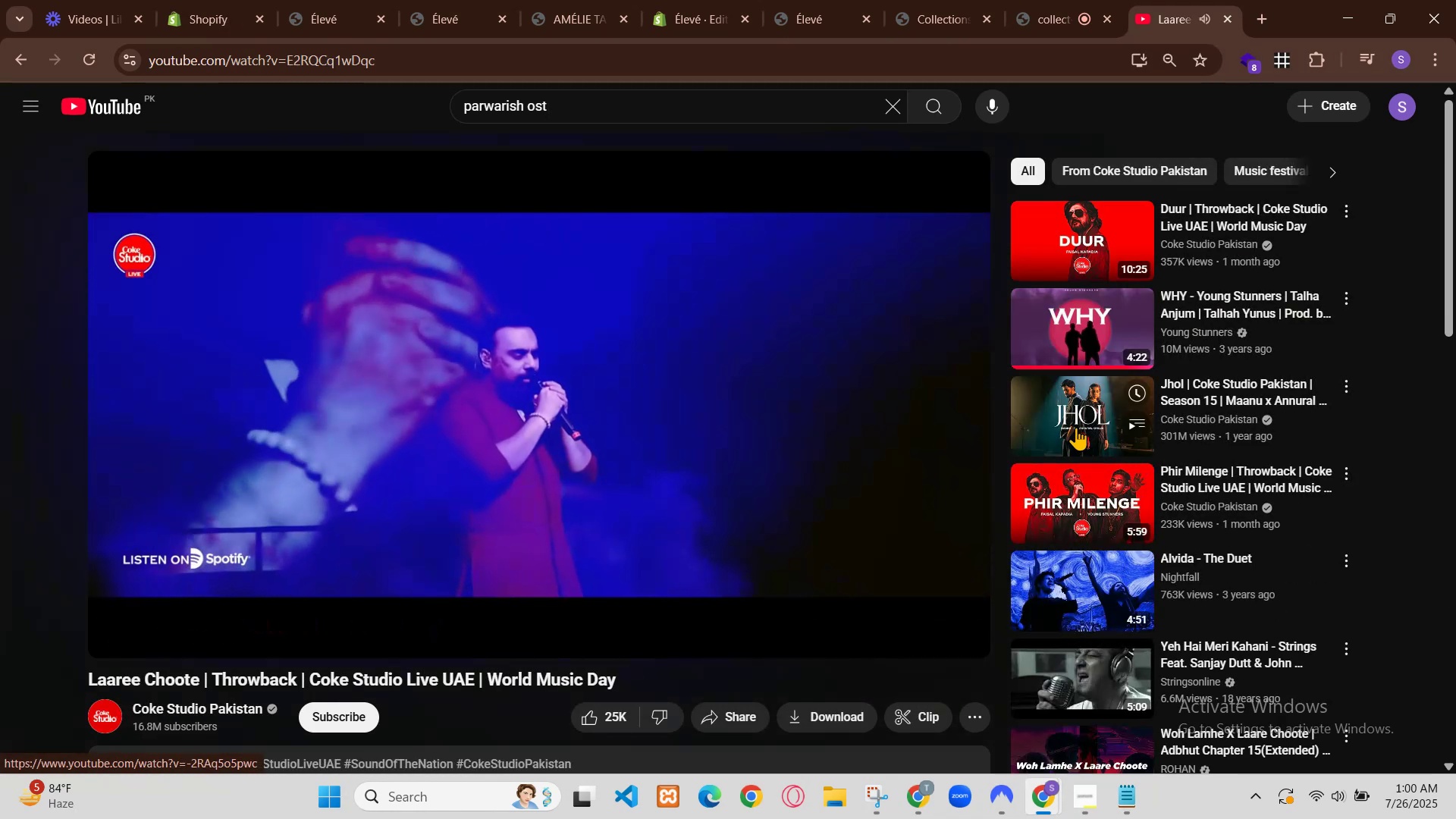 
key(Enter)
 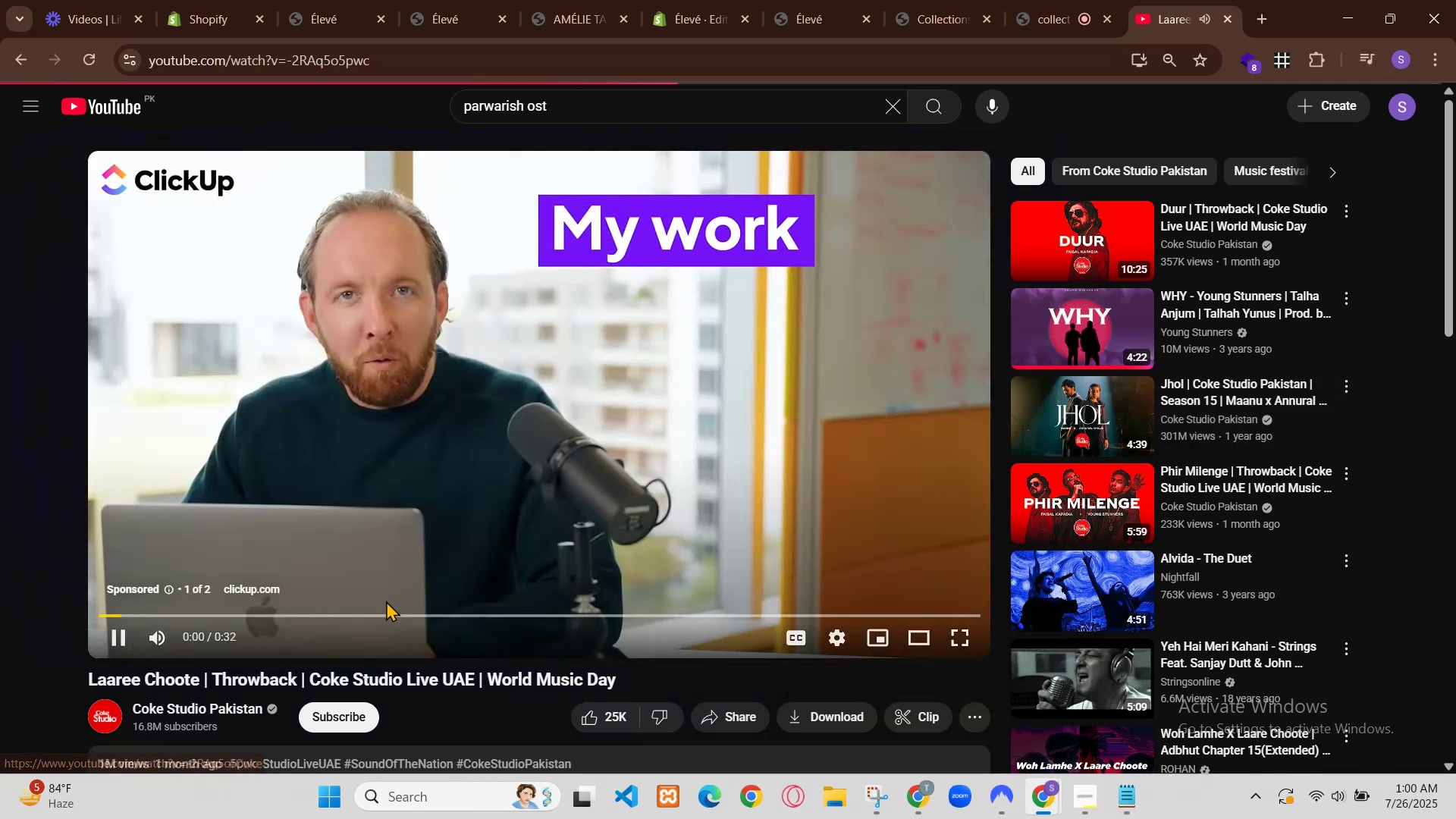 
key(ArrowDown)
 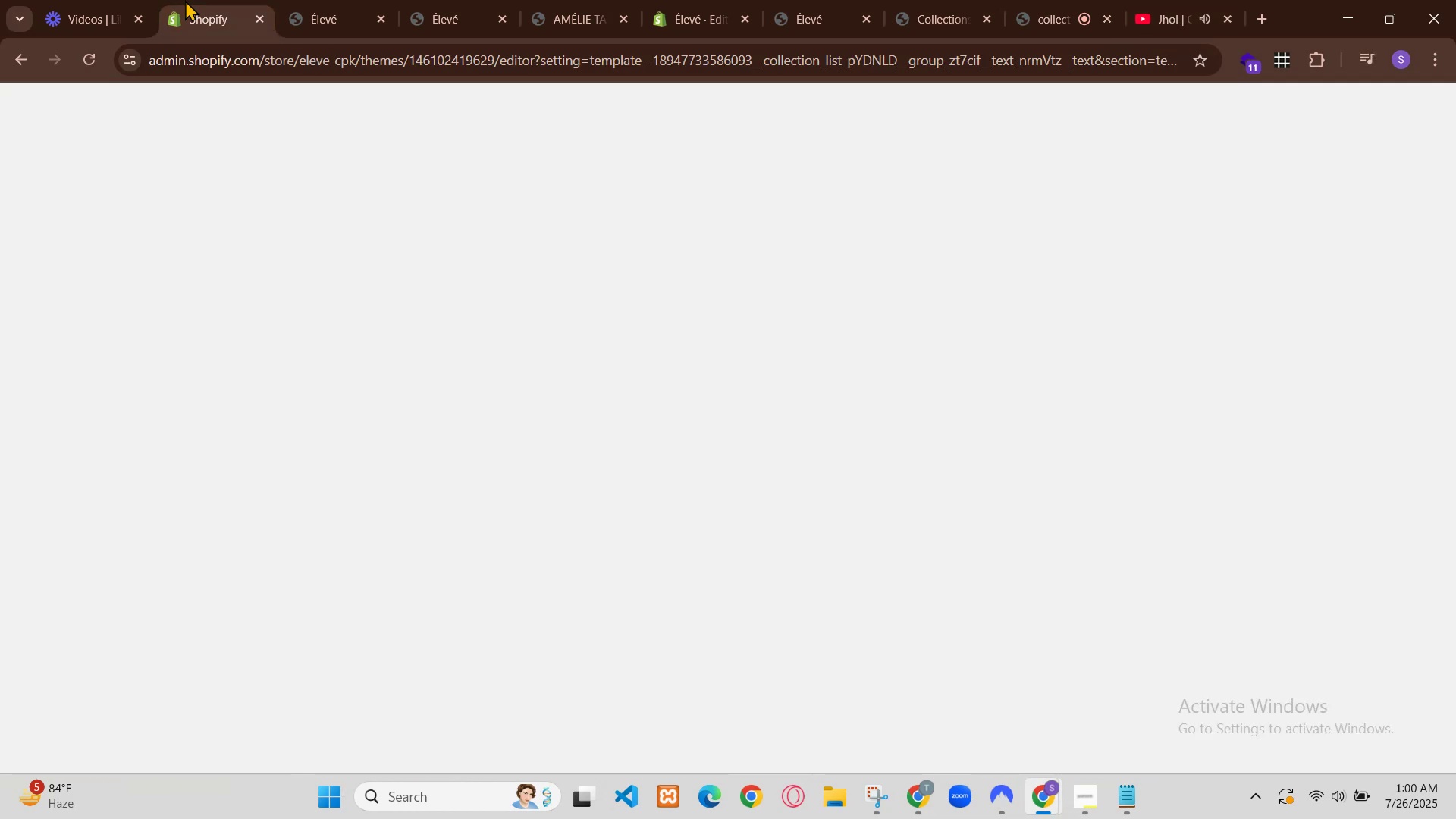 
key(ArrowLeft)
 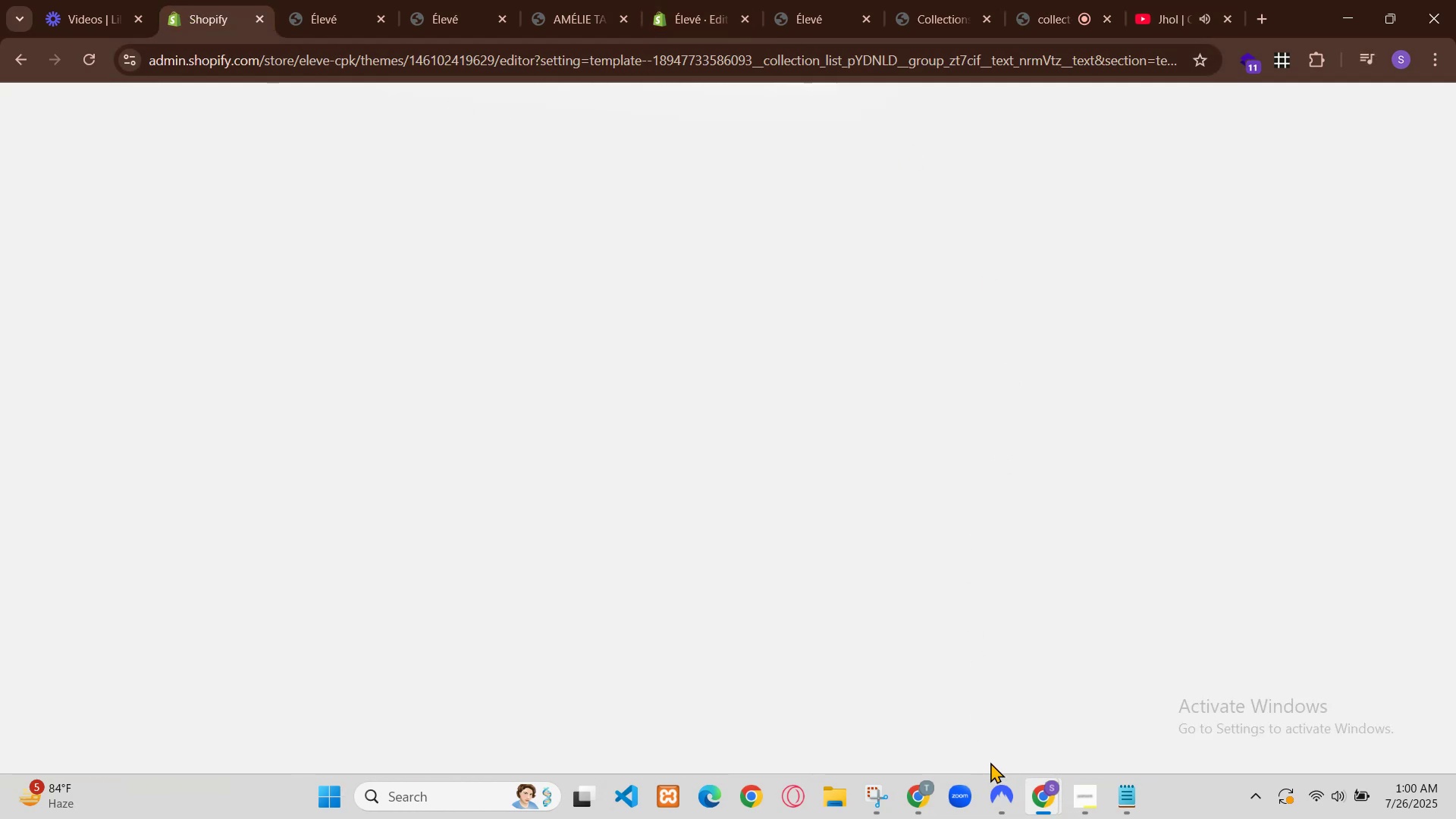 
left_click([1161, 730])
 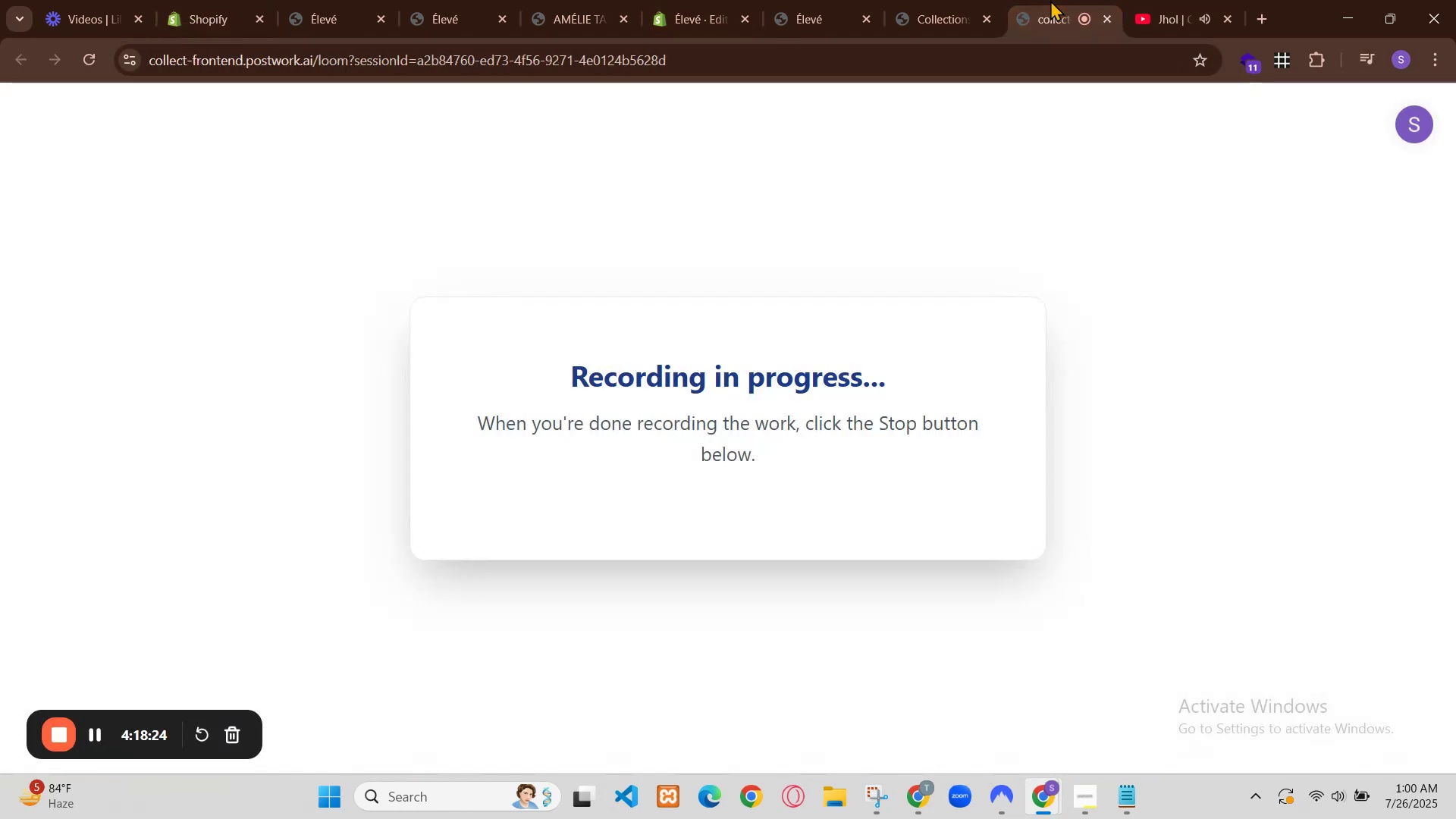 
left_click([1161, 730])
 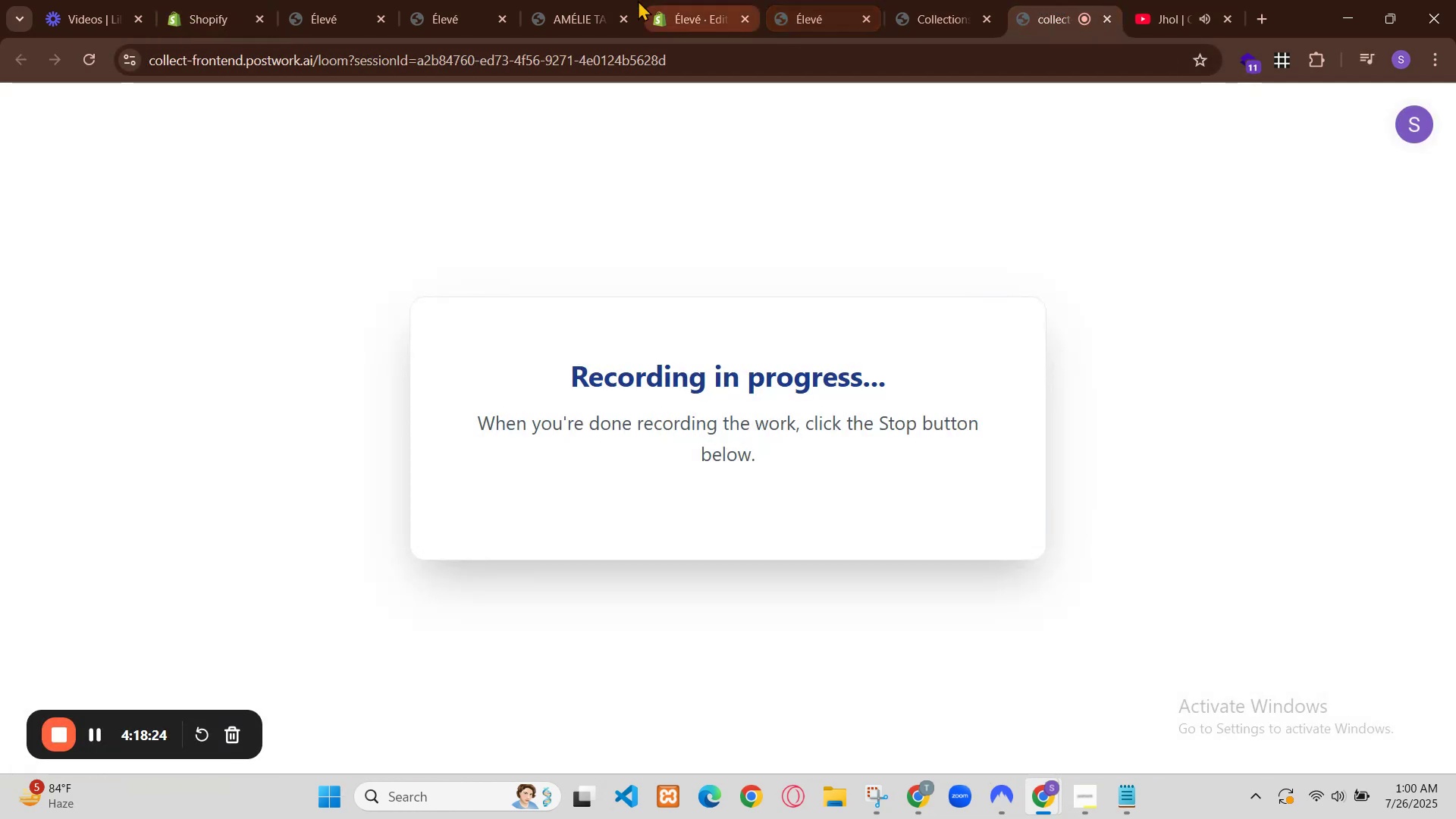 
left_click([1185, 730])
 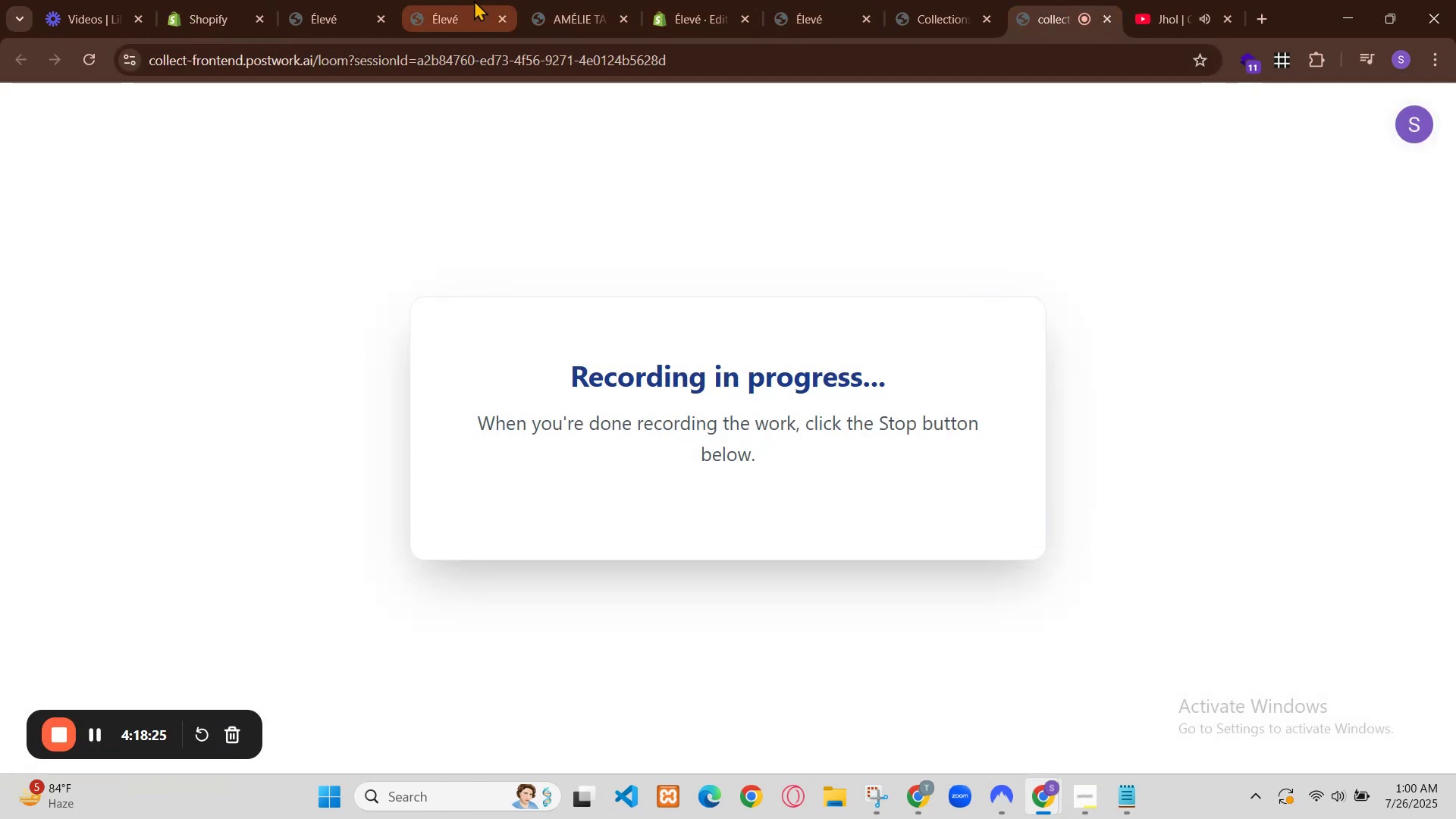 
left_click([1185, 730])
 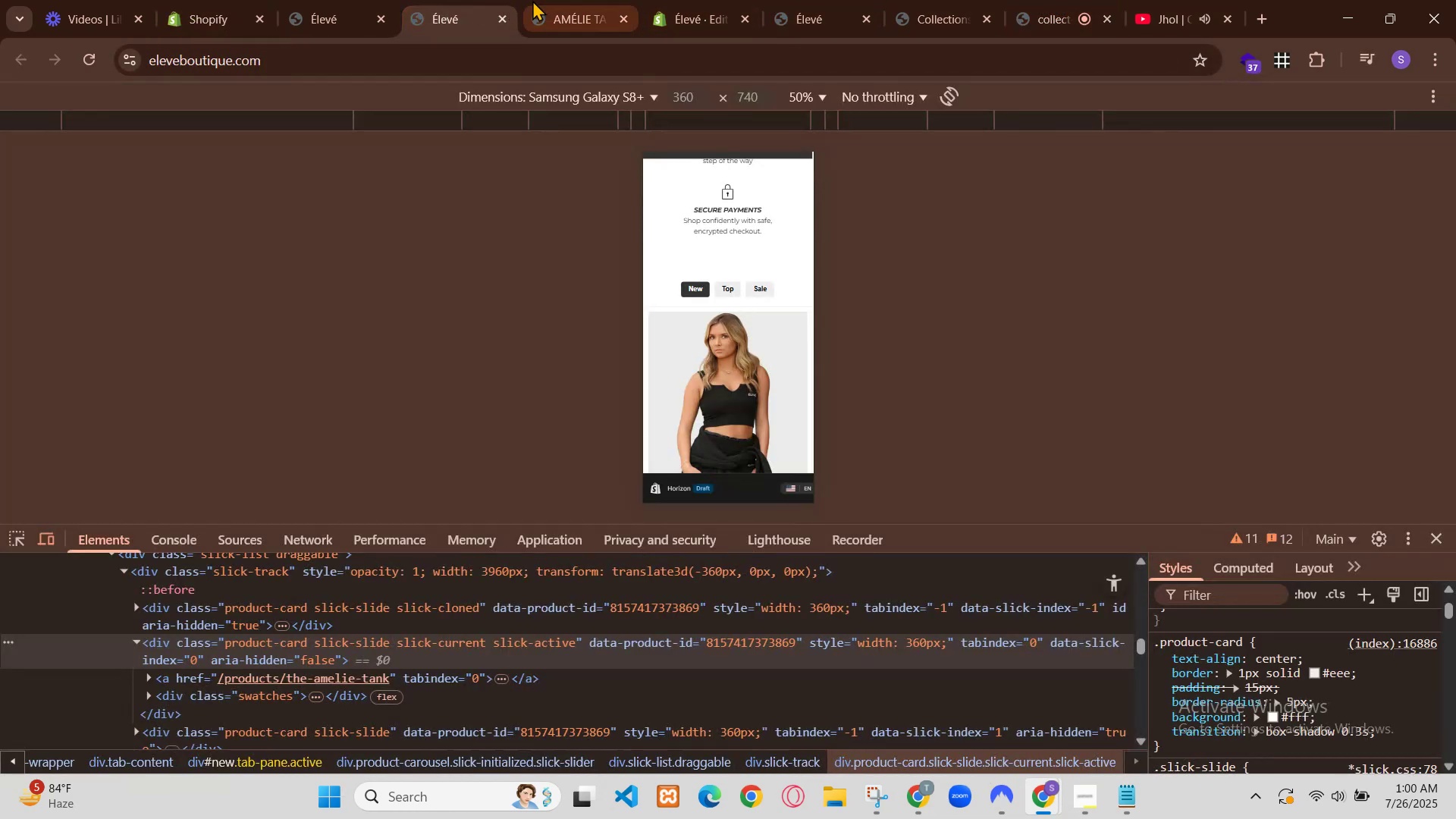 
left_click([1185, 730])
 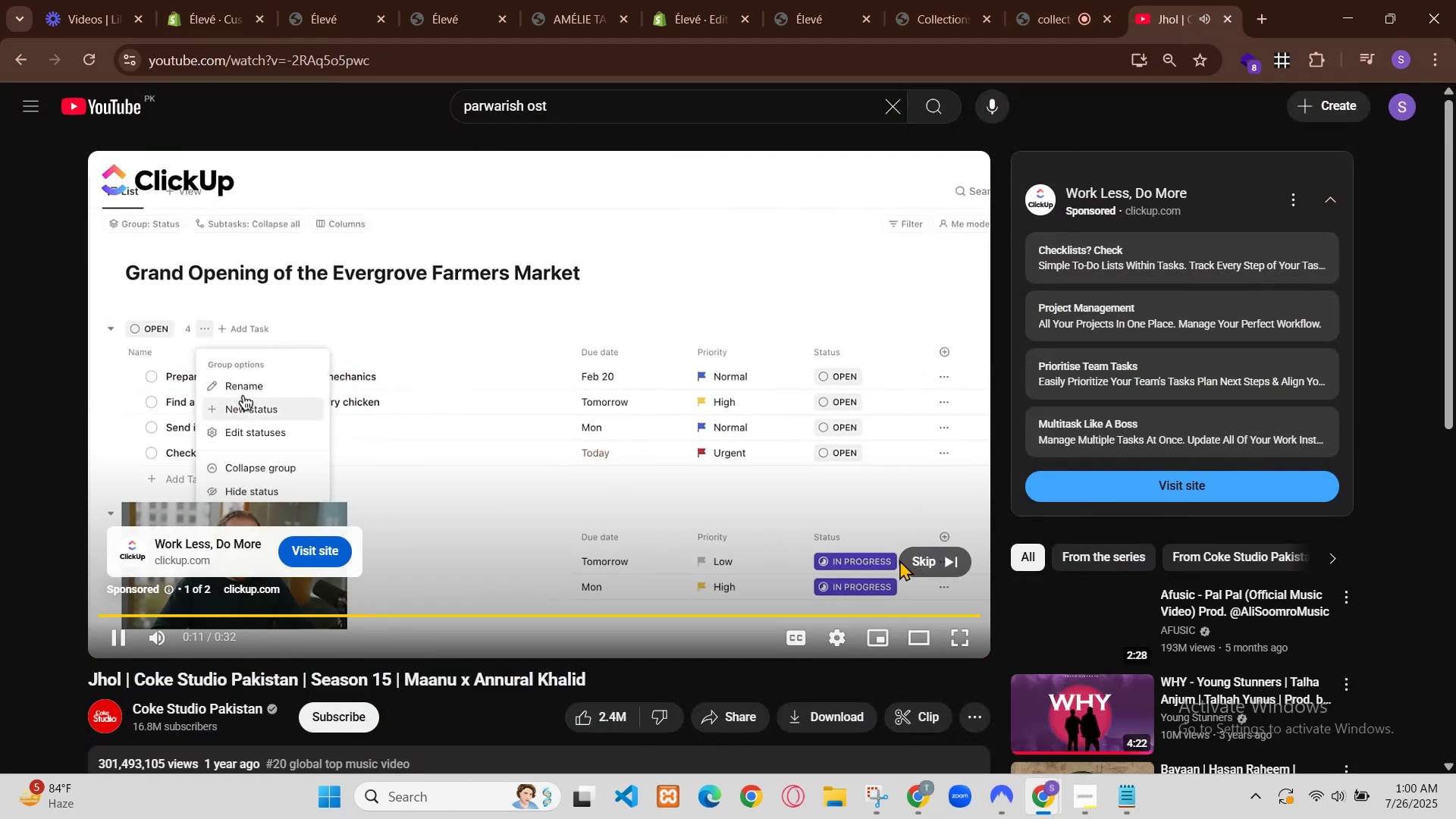 
wait(7.95)
 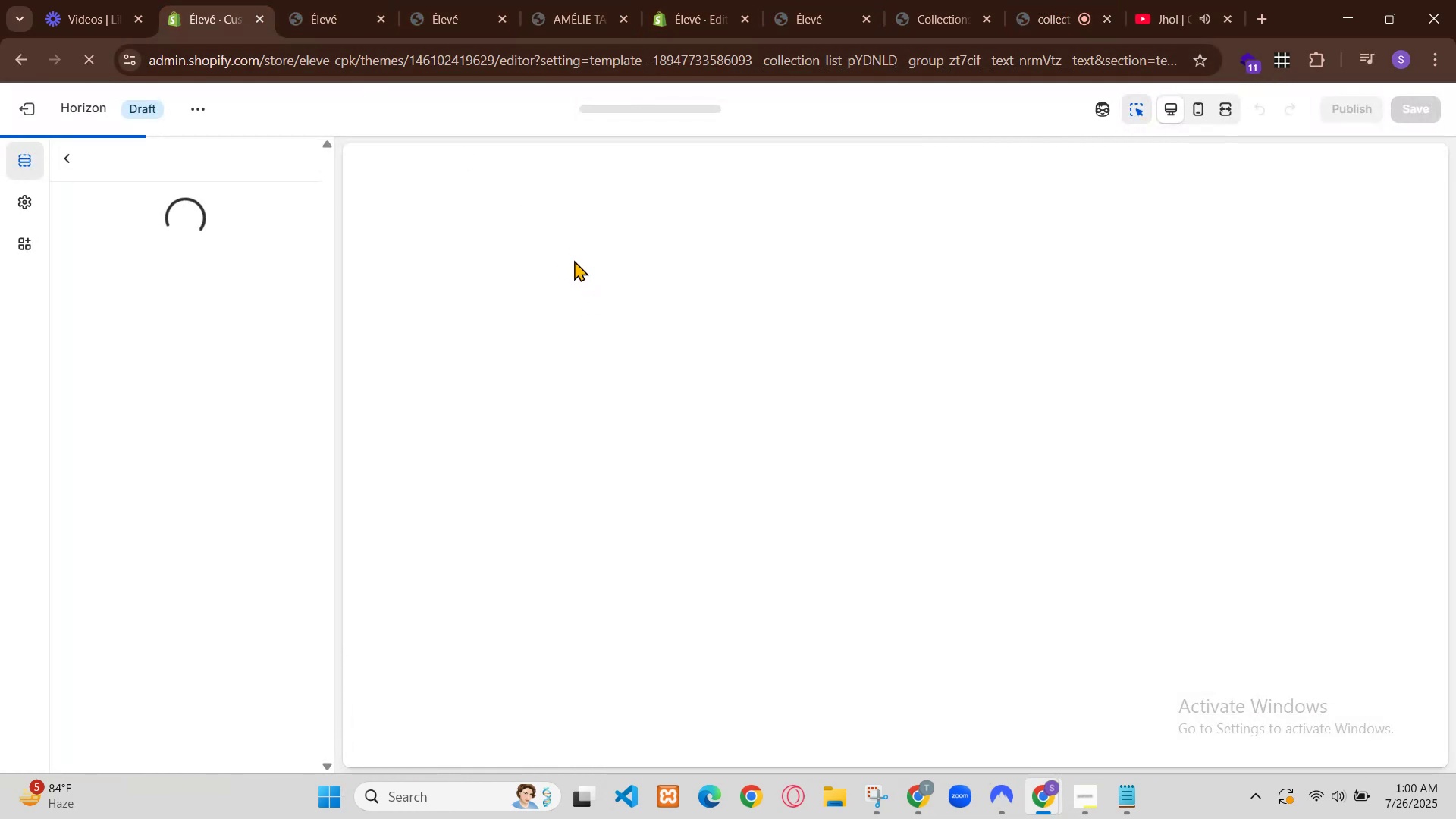 
hold_key(key=ControlLeft, duration=1.05)
 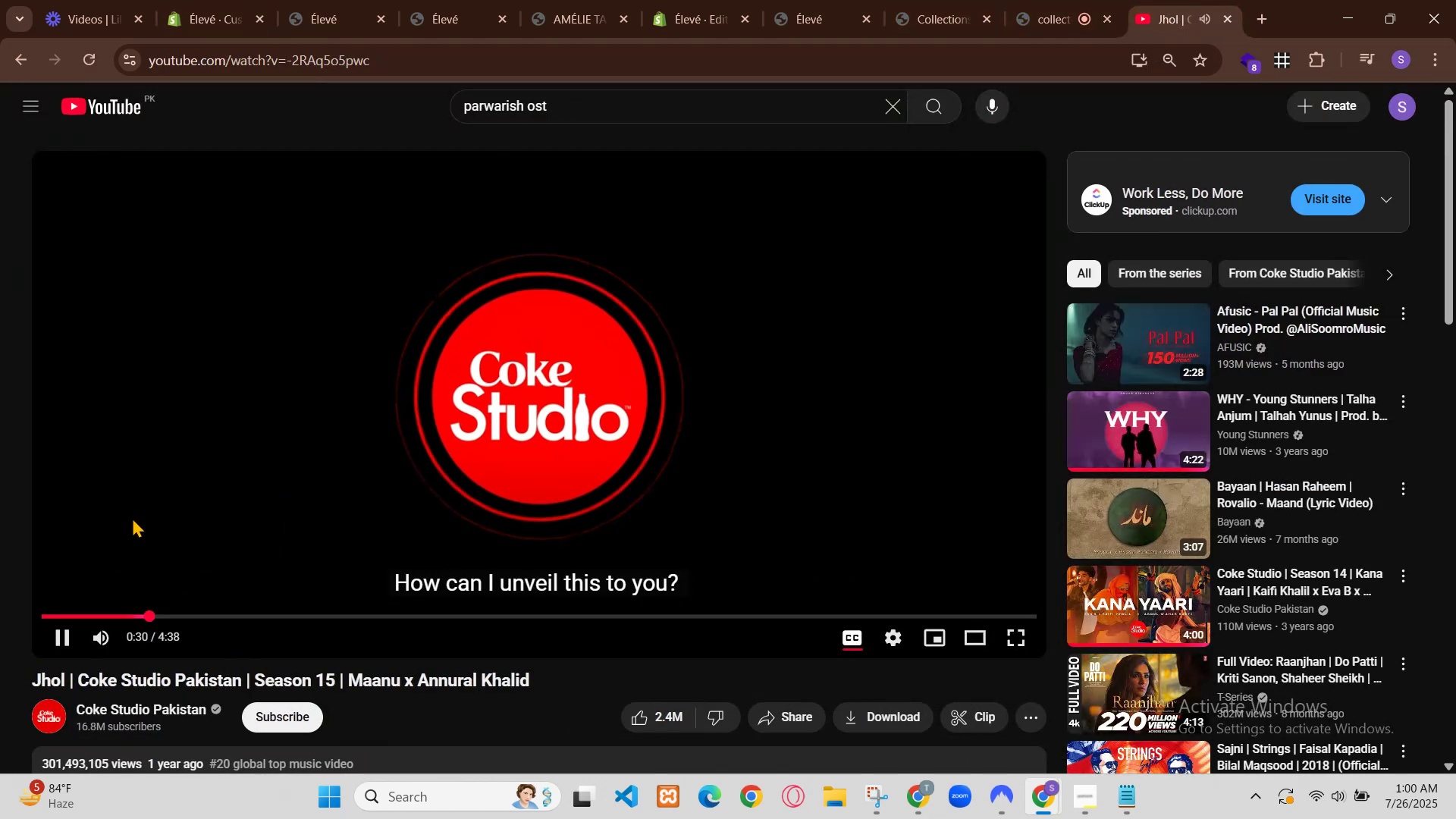 
hold_key(key=C, duration=0.47)
 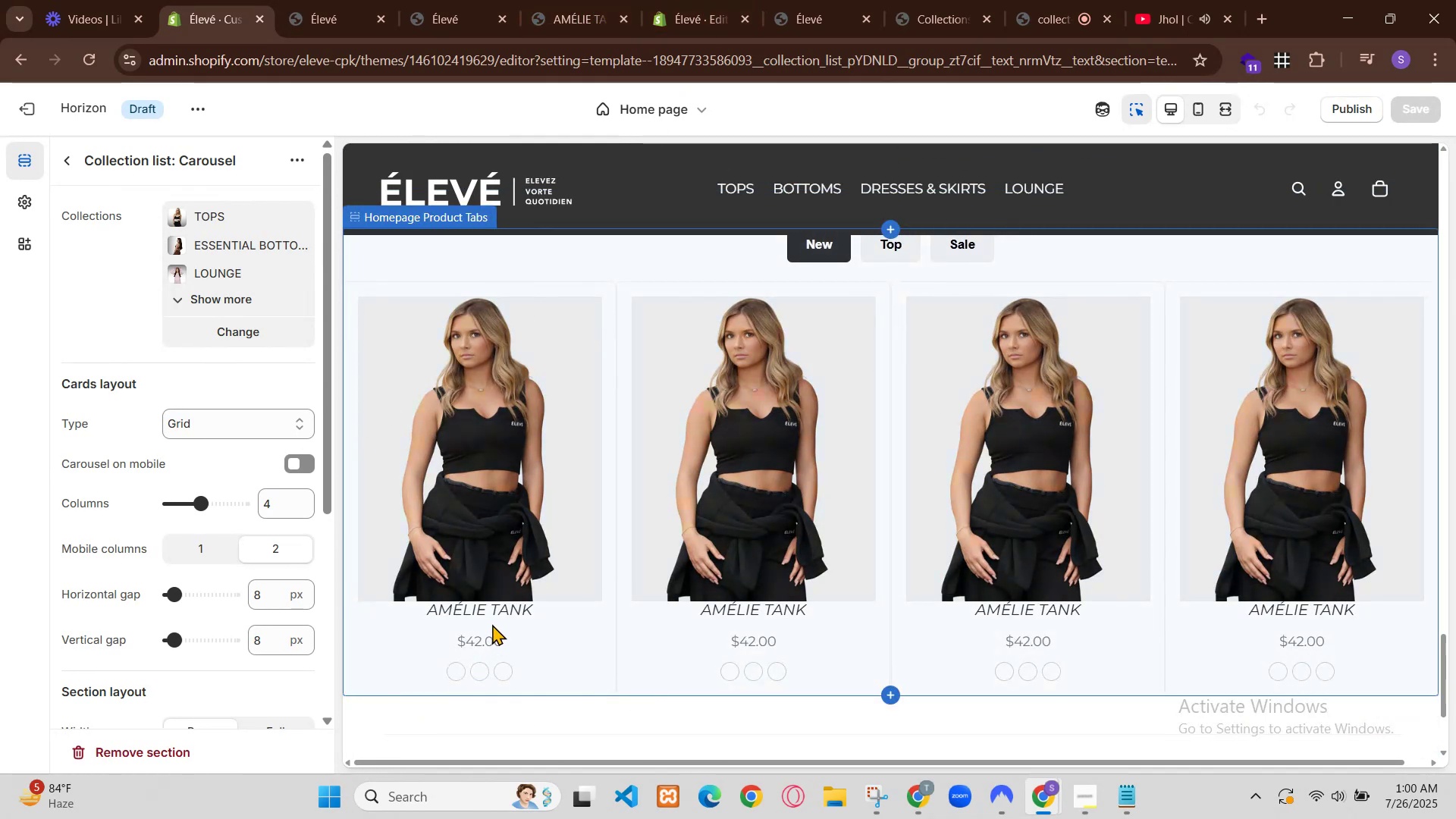 
wait(14.59)
 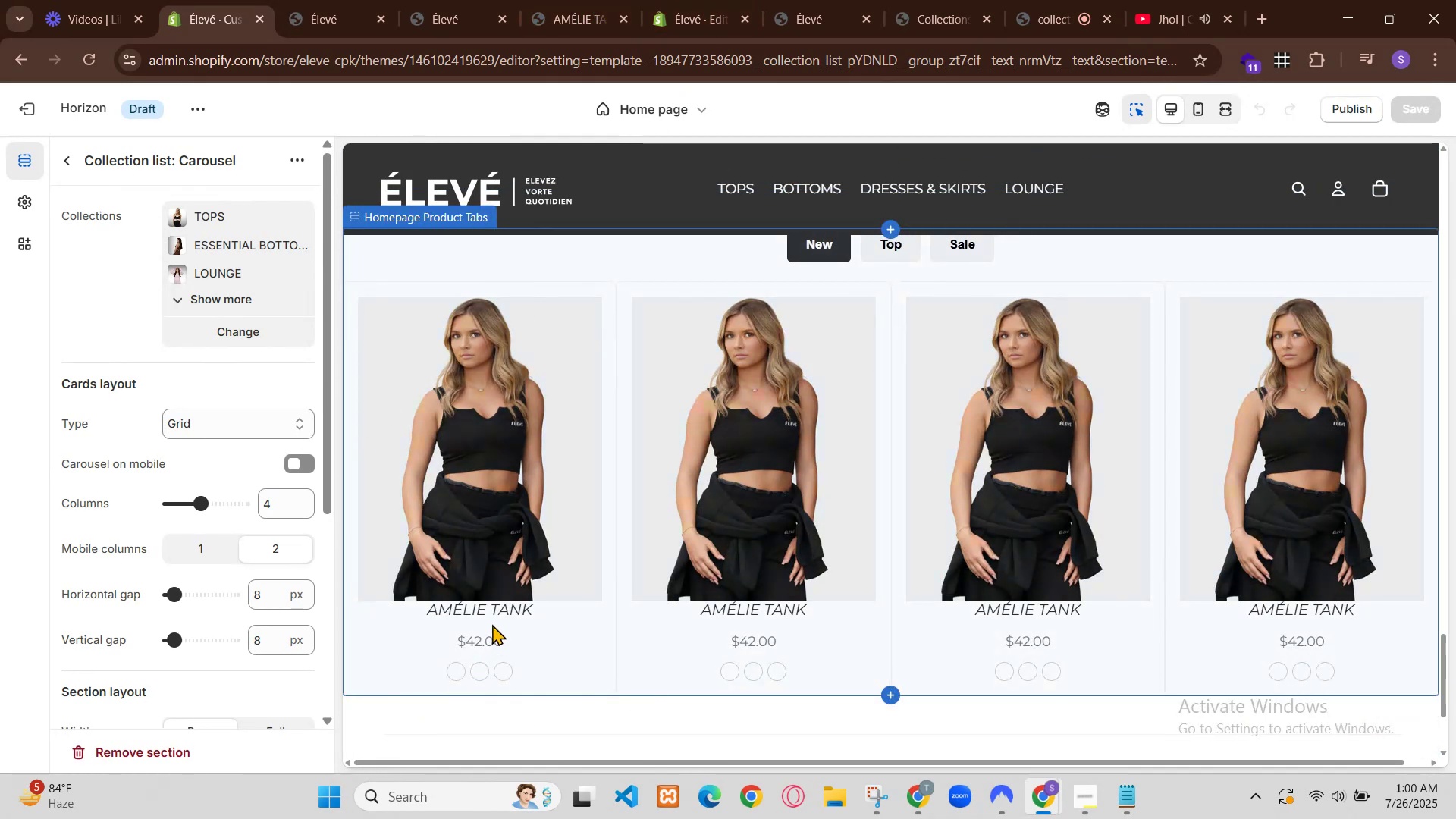 
left_click([514, 0])
 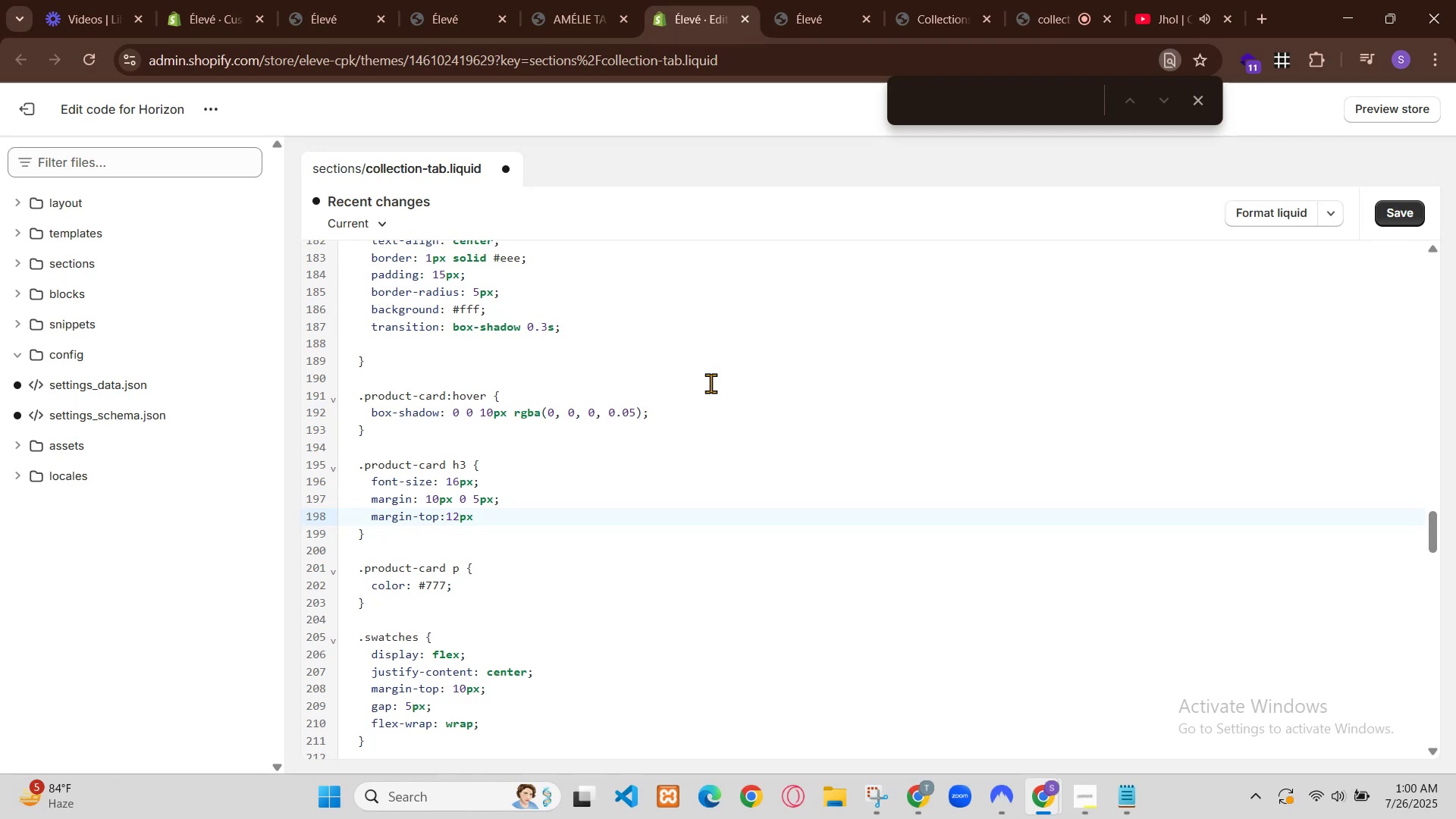 
wait(8.63)
 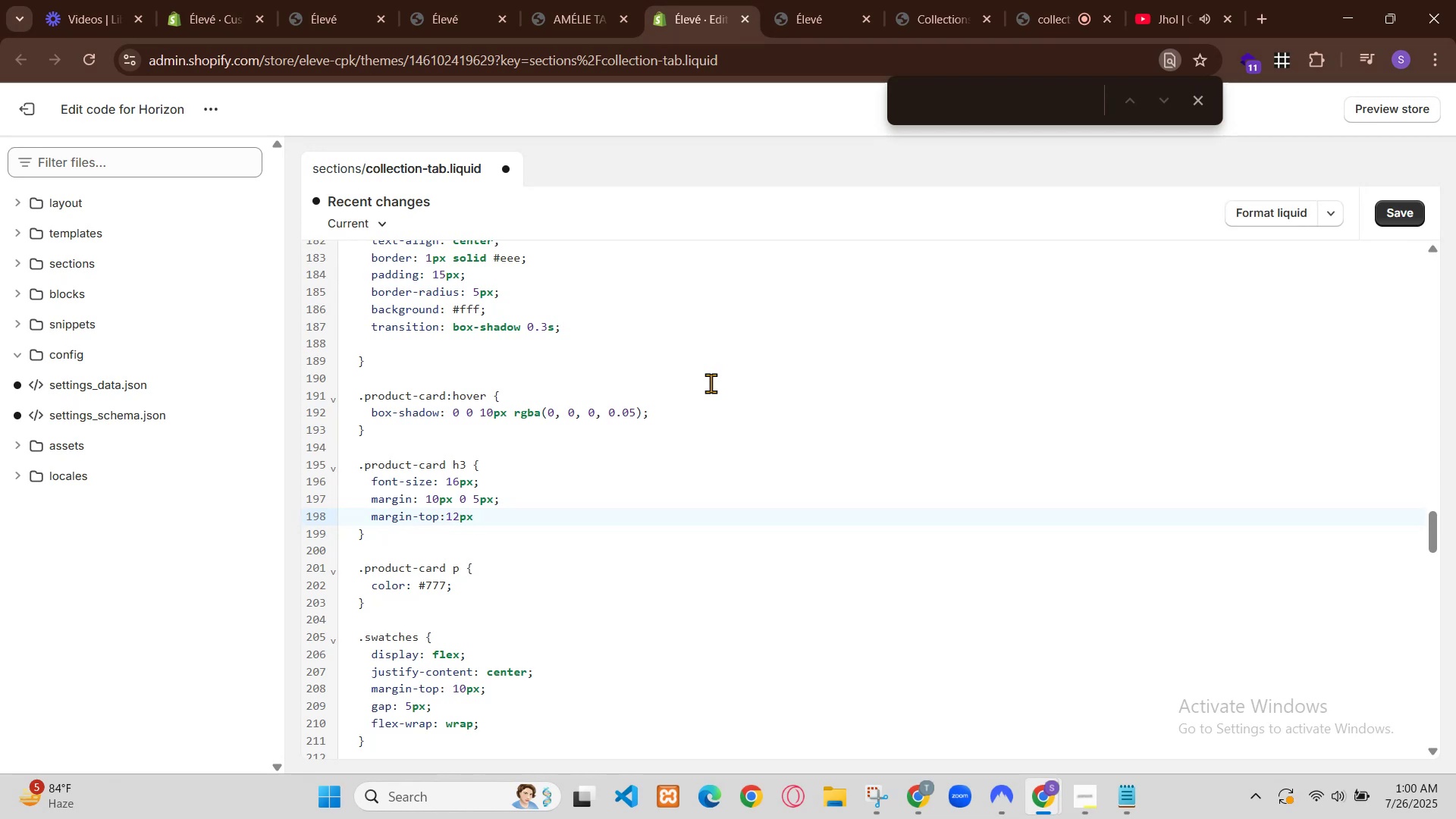 
left_click([119, 384])
 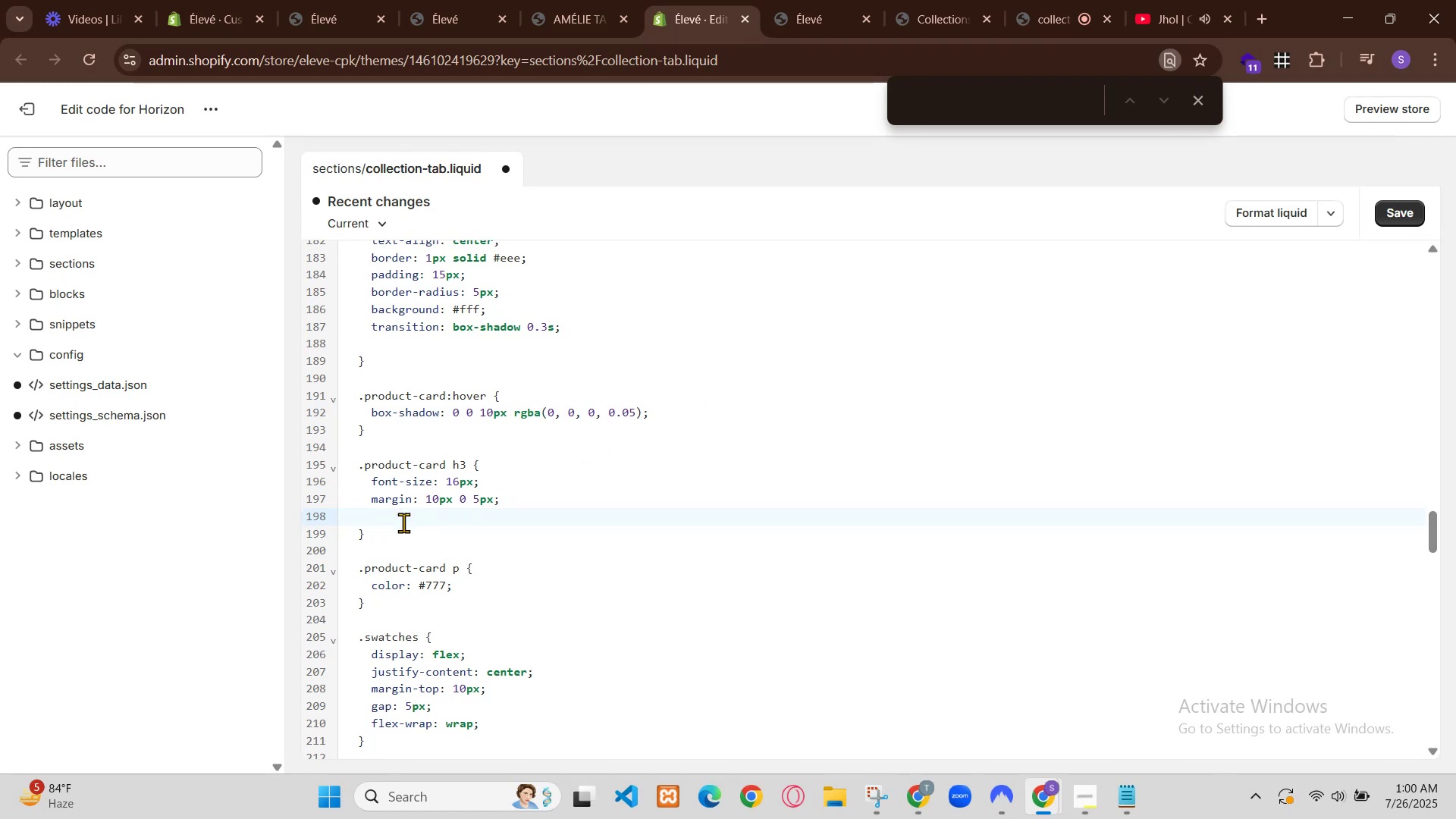 
left_click([119, 384])
 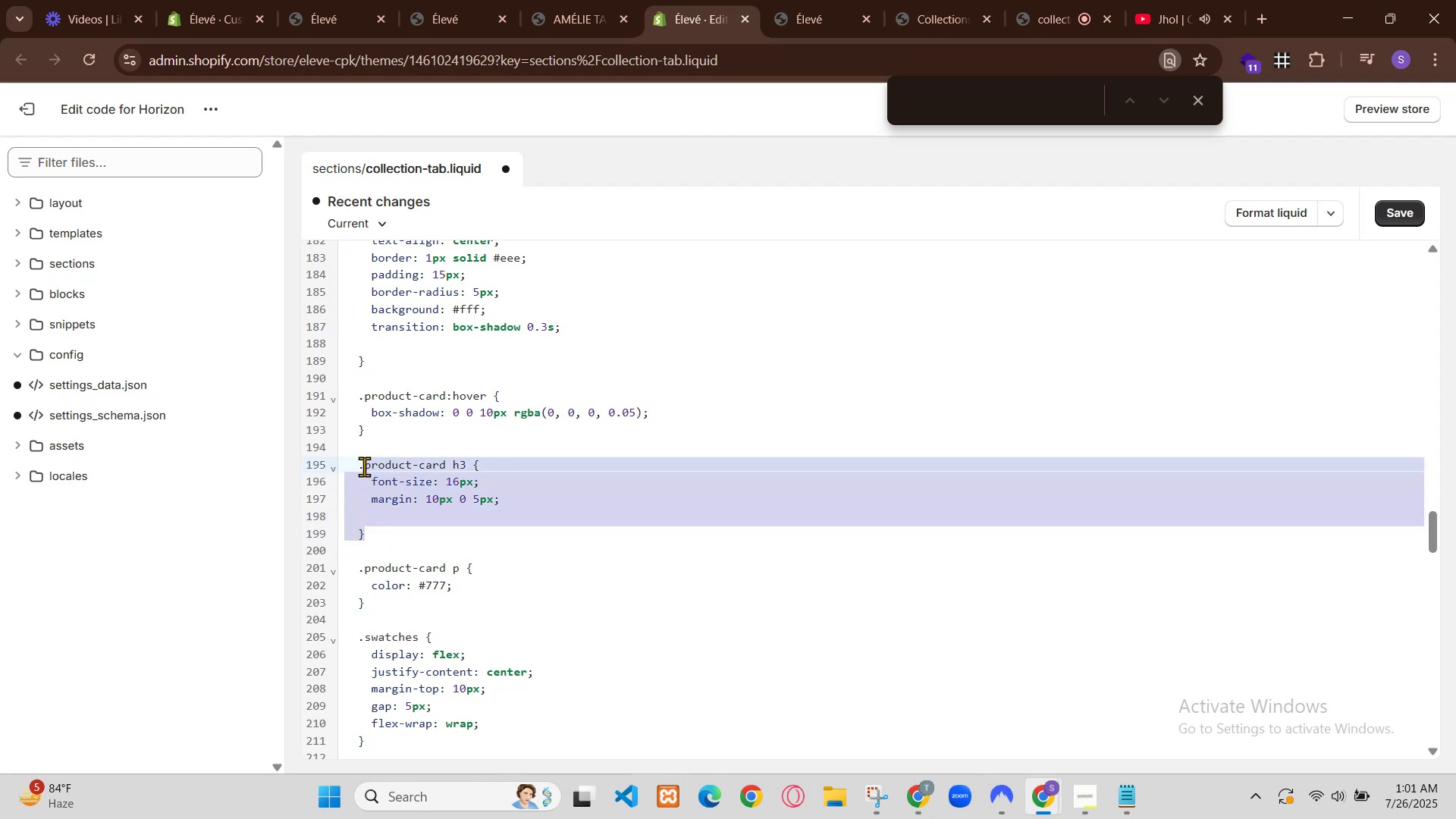 
left_click([74, 453])
 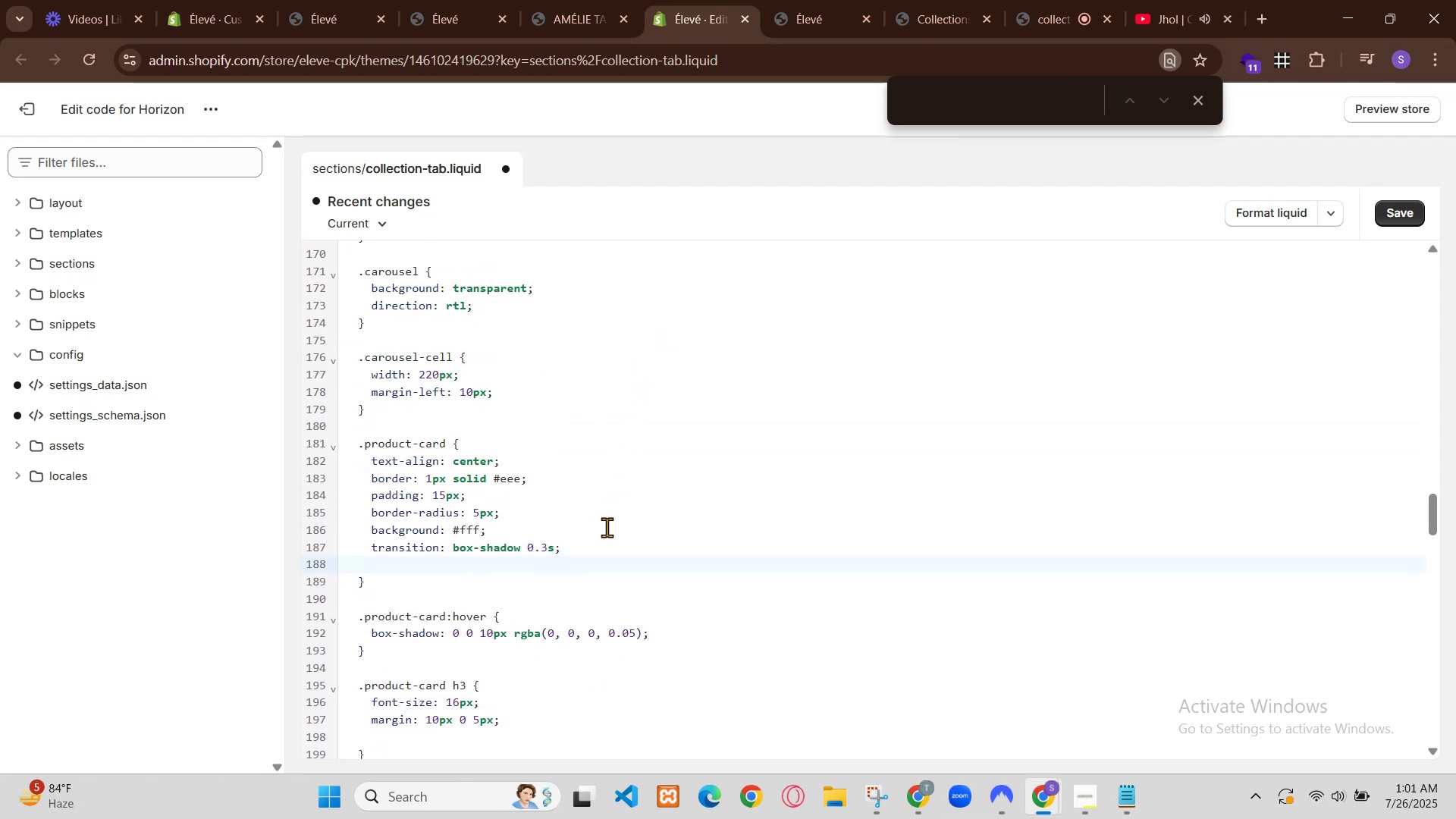 
left_click([1147, 387])
 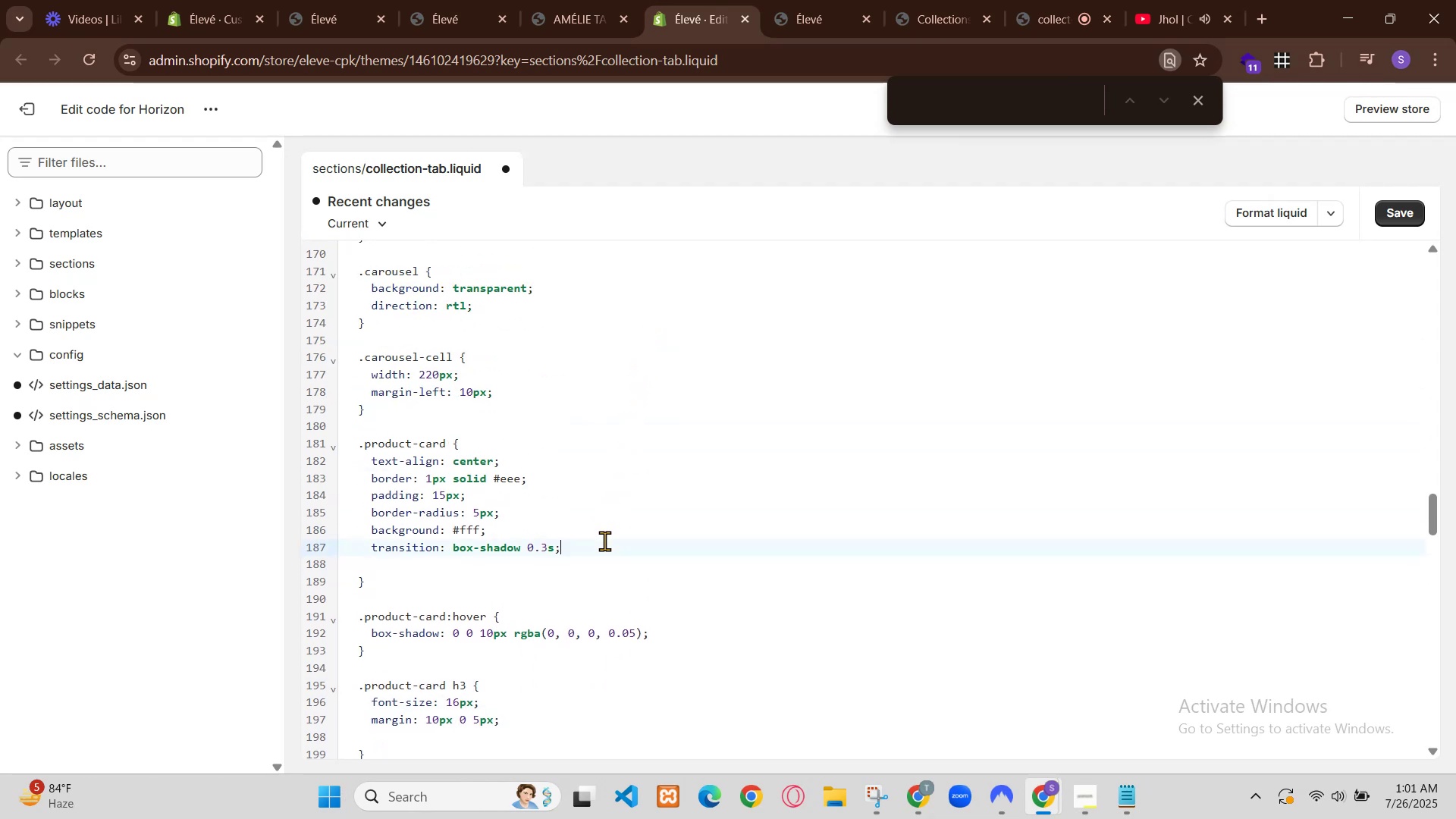 
key(Control+F)
 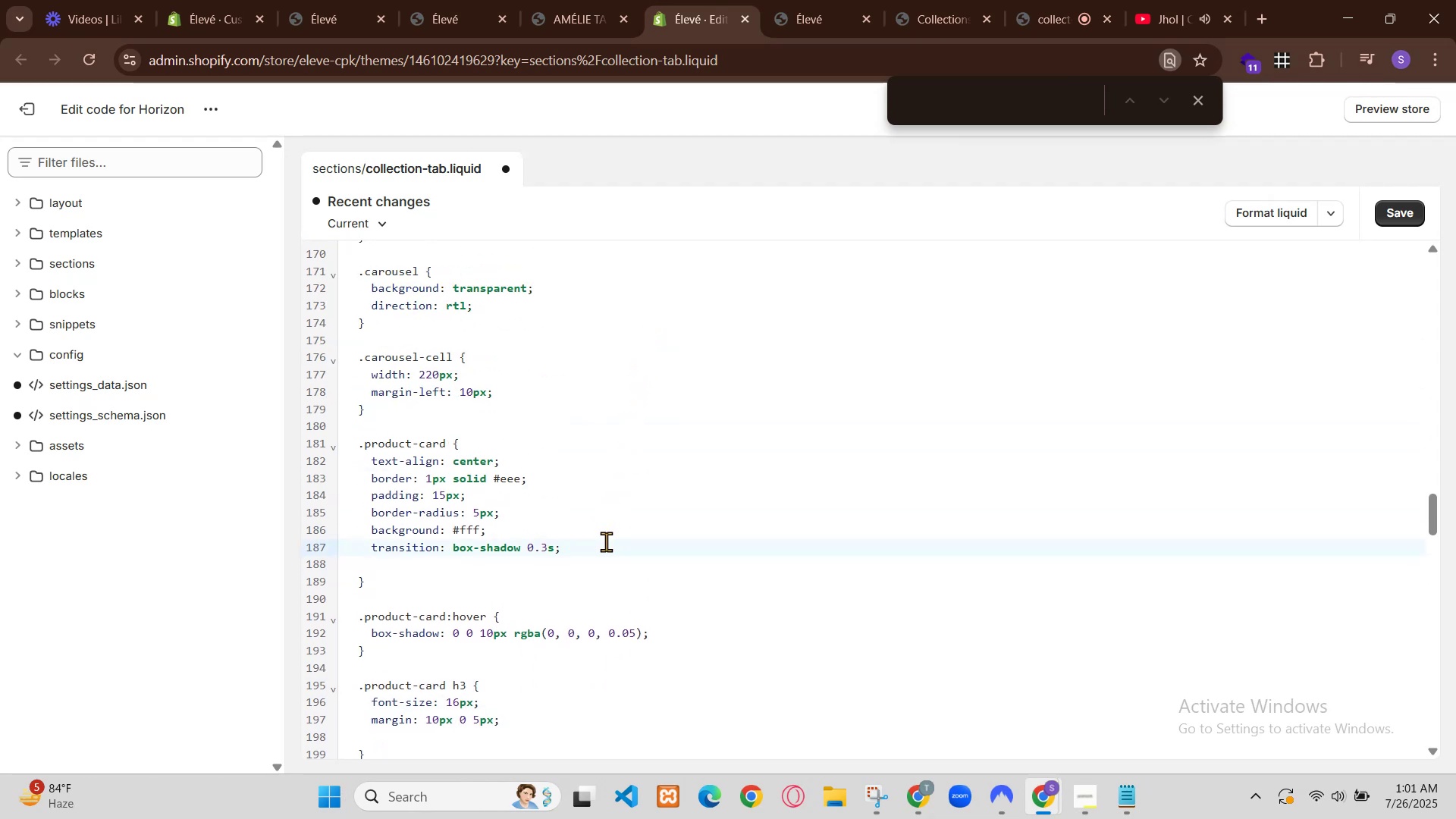 
key(Control+V)
 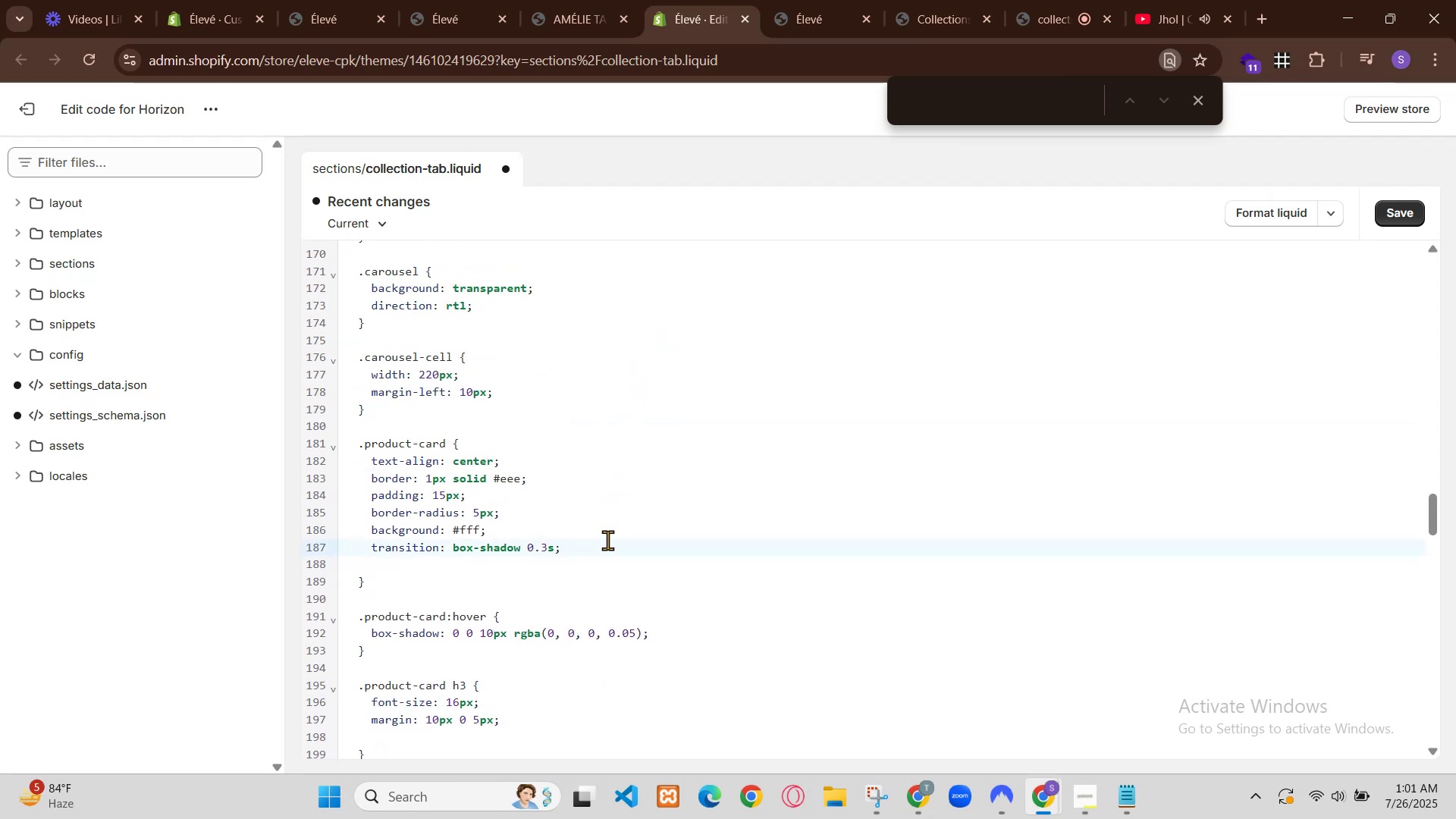 
key(Control+Z)
 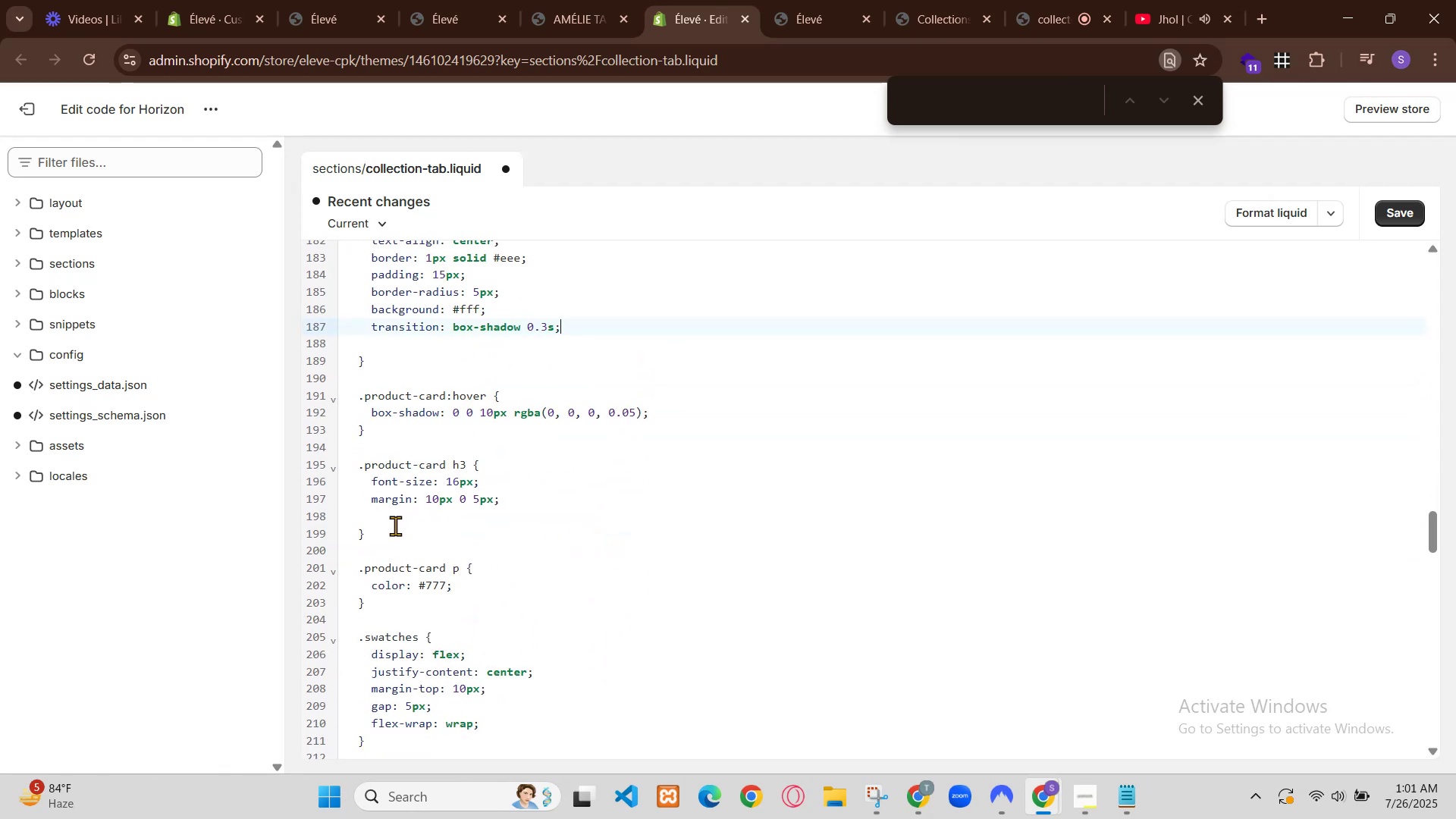 
left_click([498, 0])
 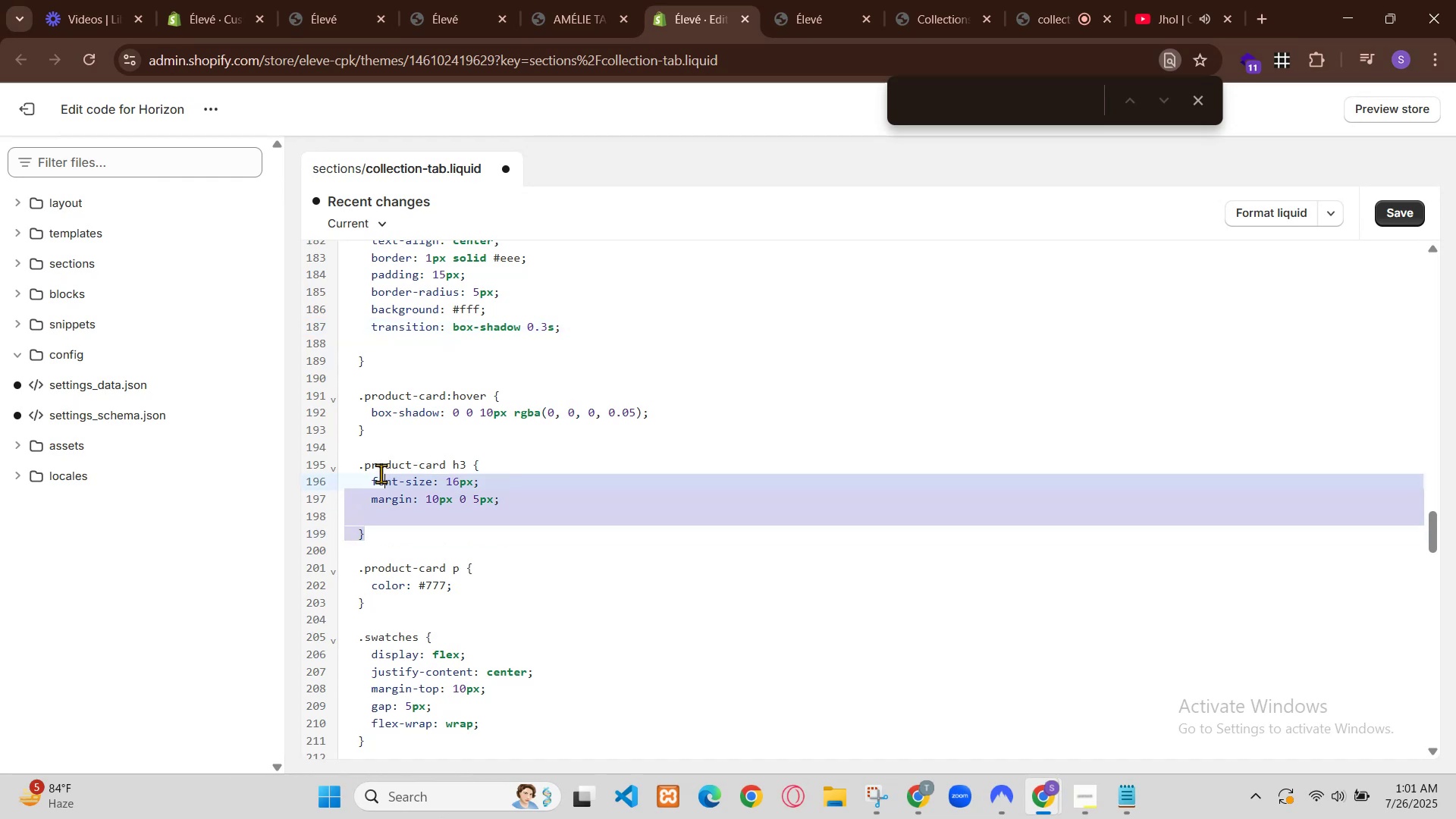 
left_click([347, 0])
 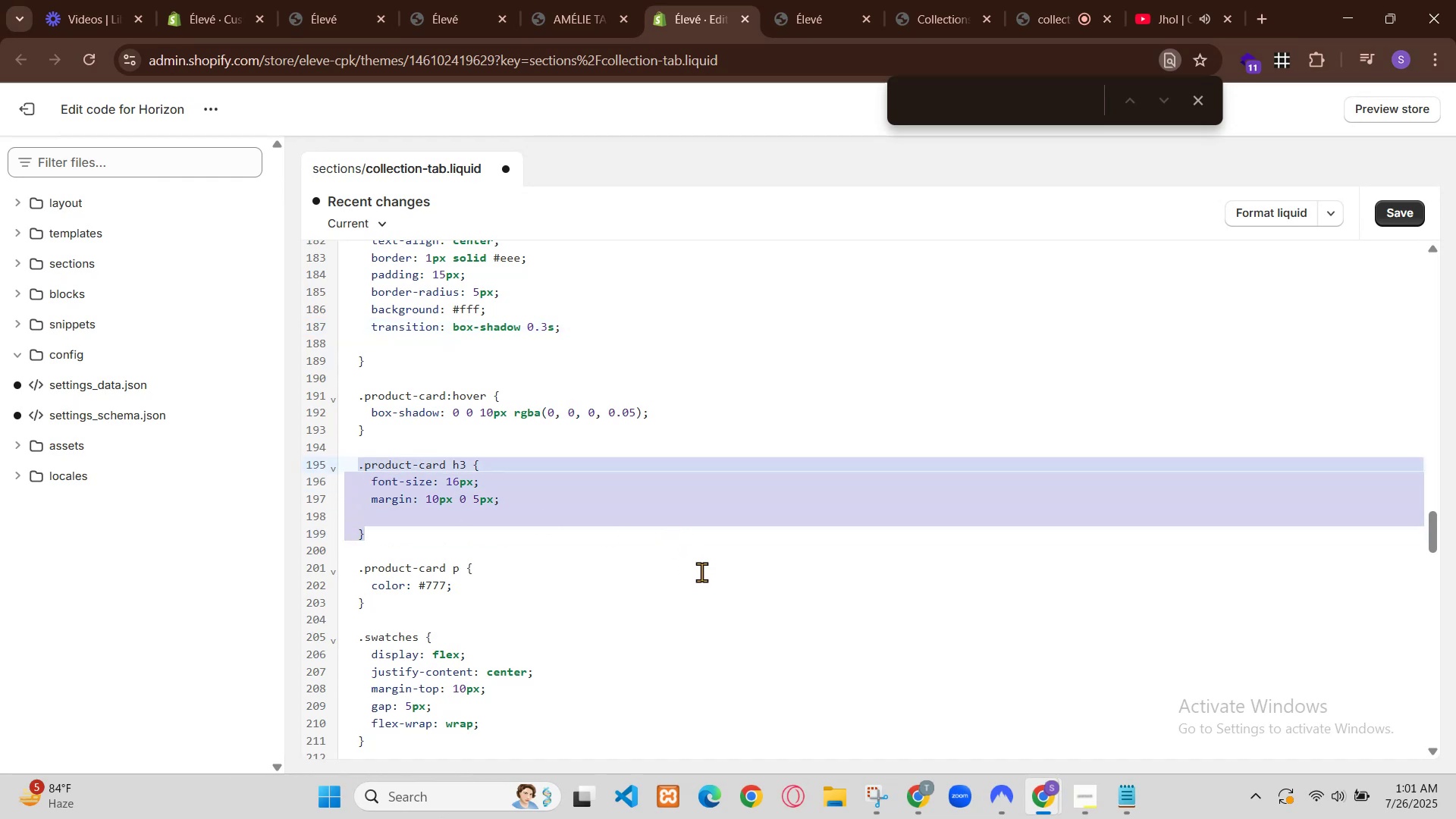 
key(Control+C)
 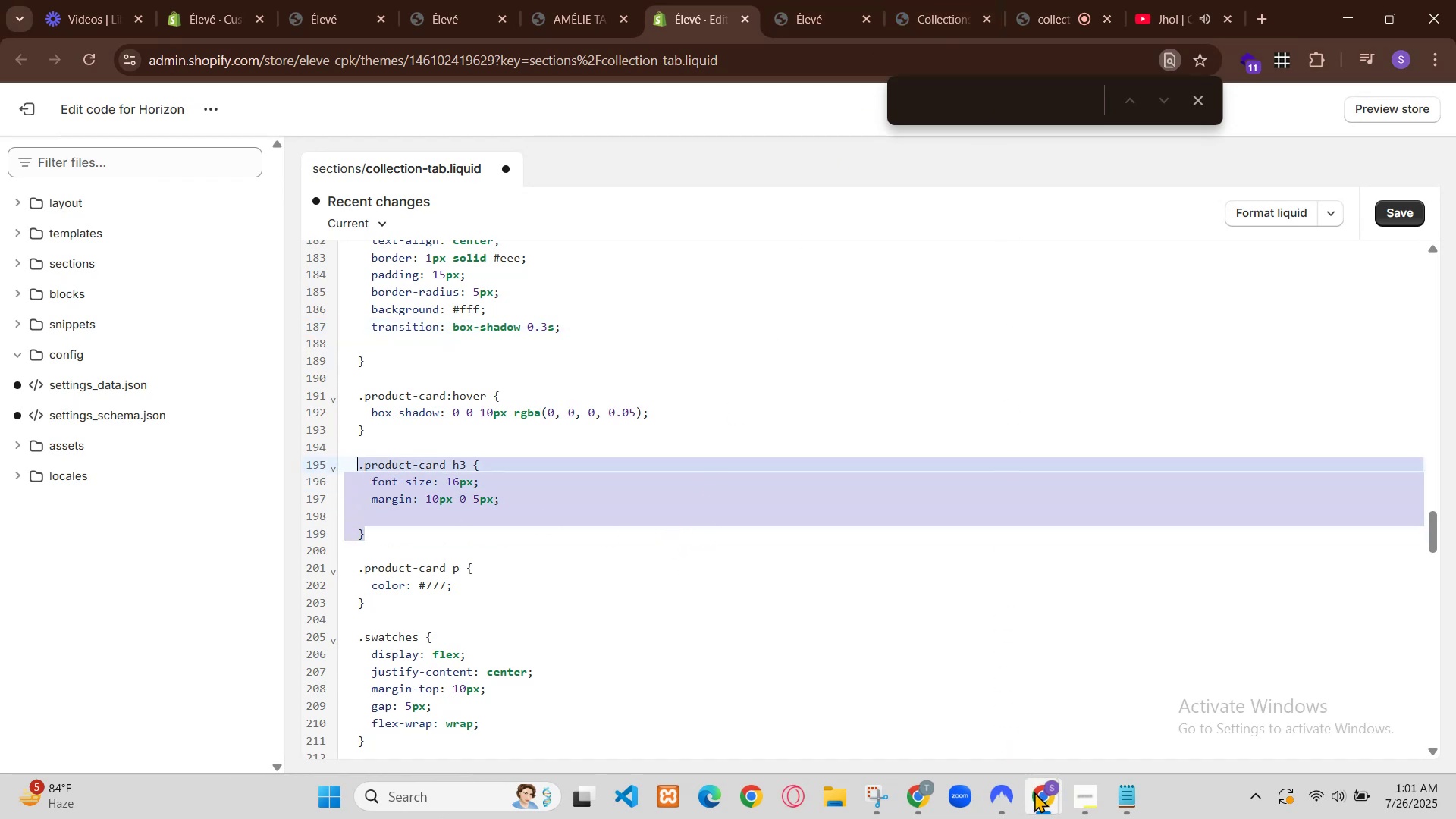 
left_click([636, 0])
 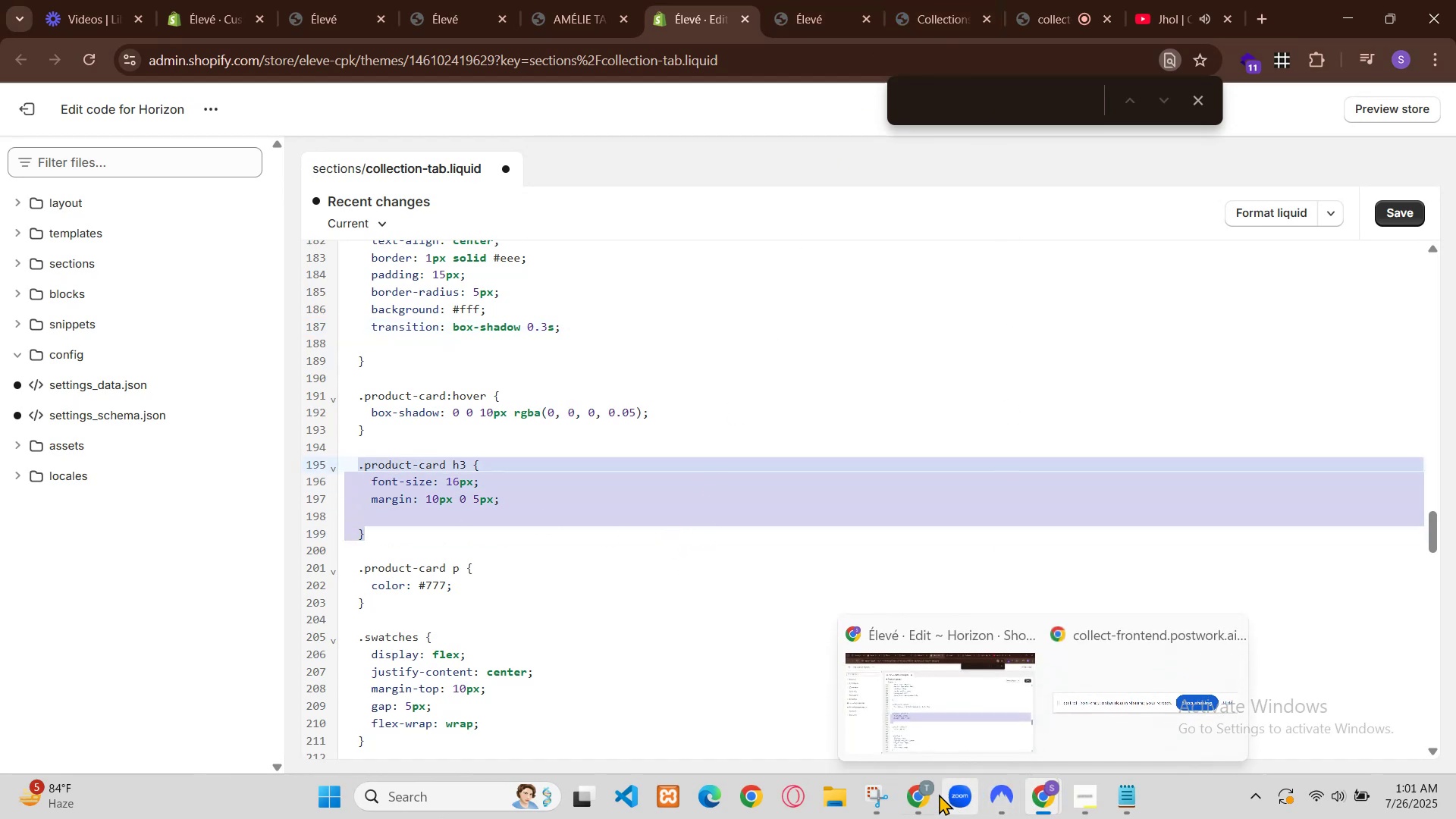 
key(Control+V)
 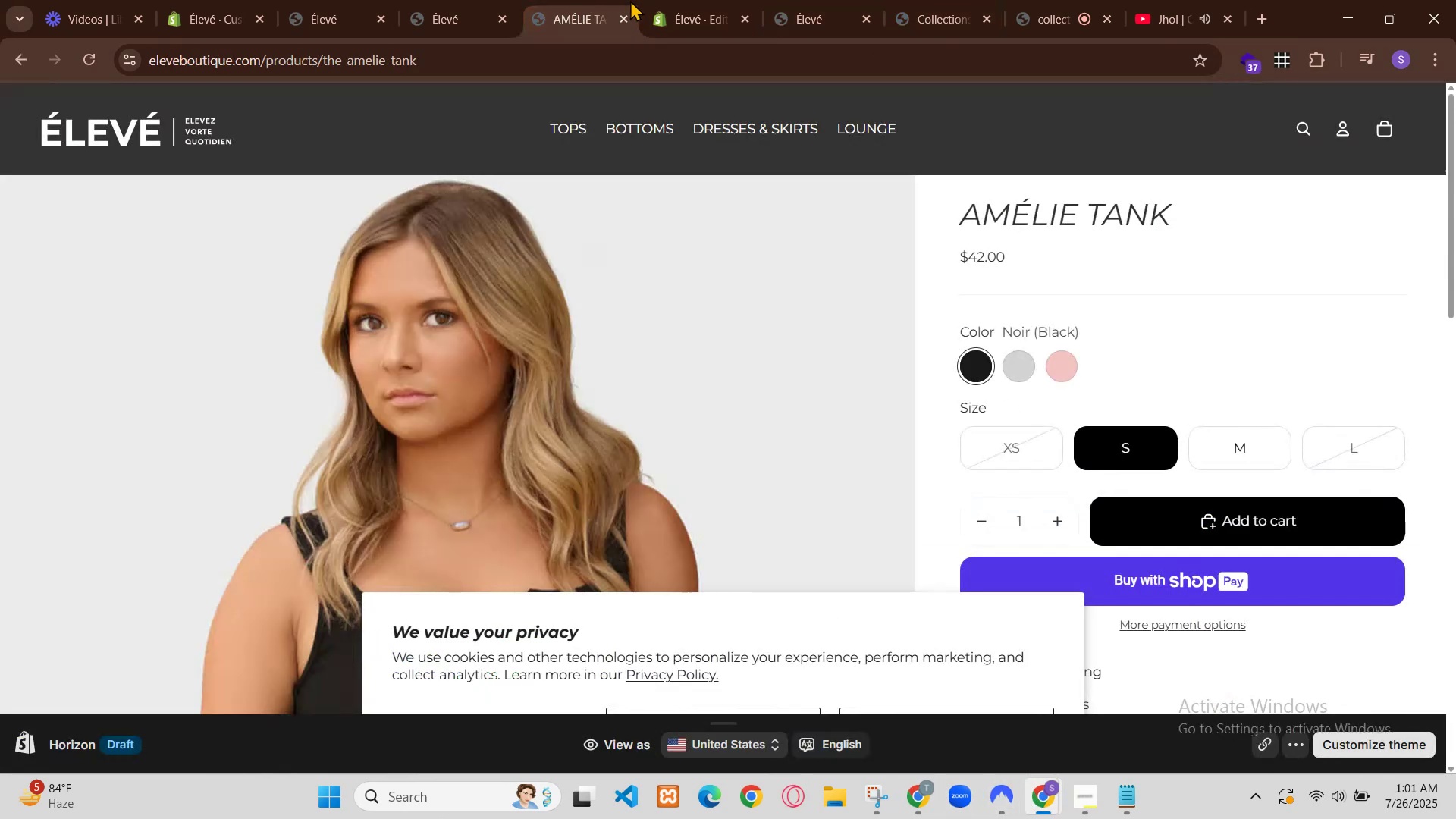 
left_click([915, 702])
 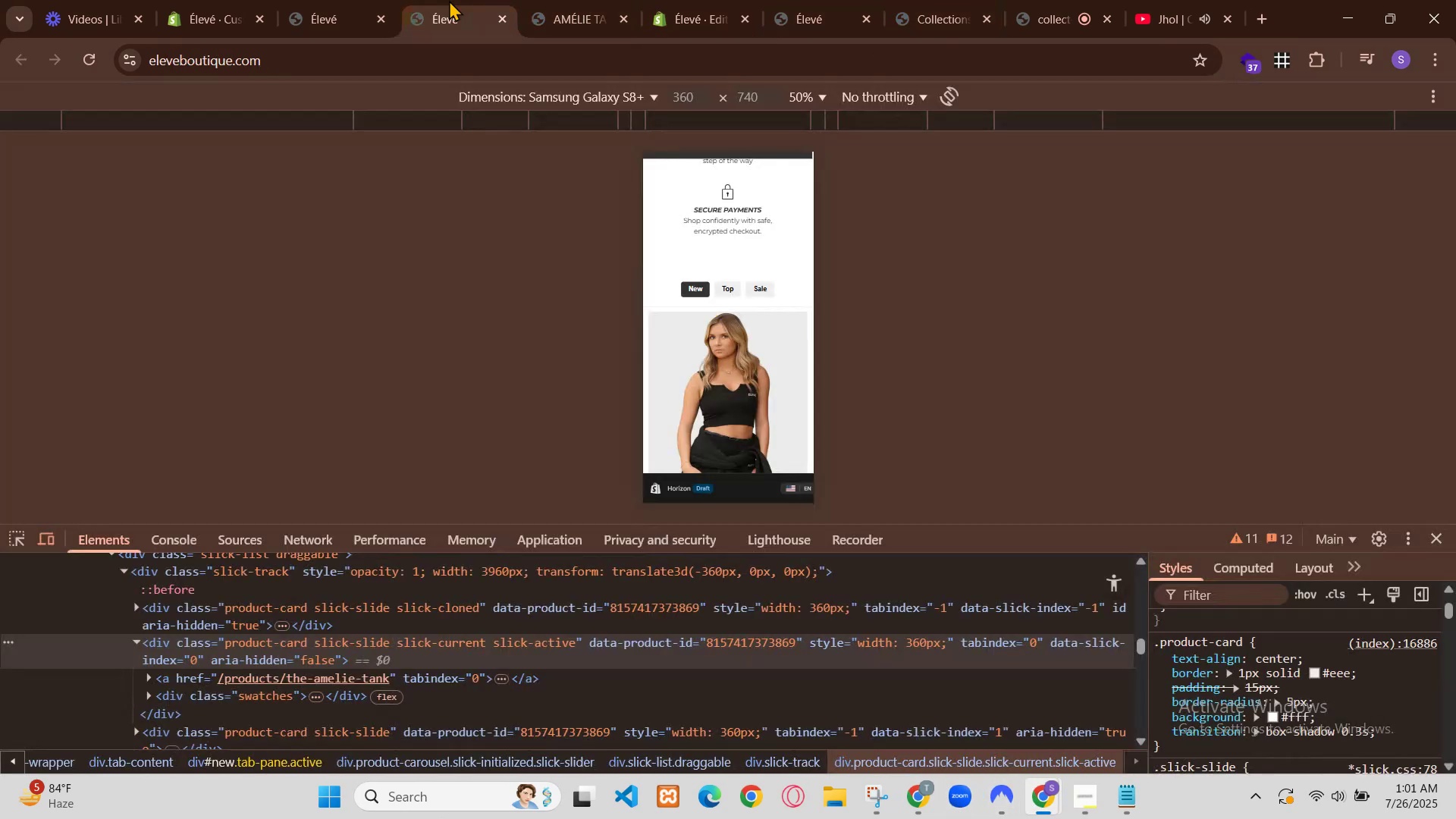 
double_click([915, 702])
 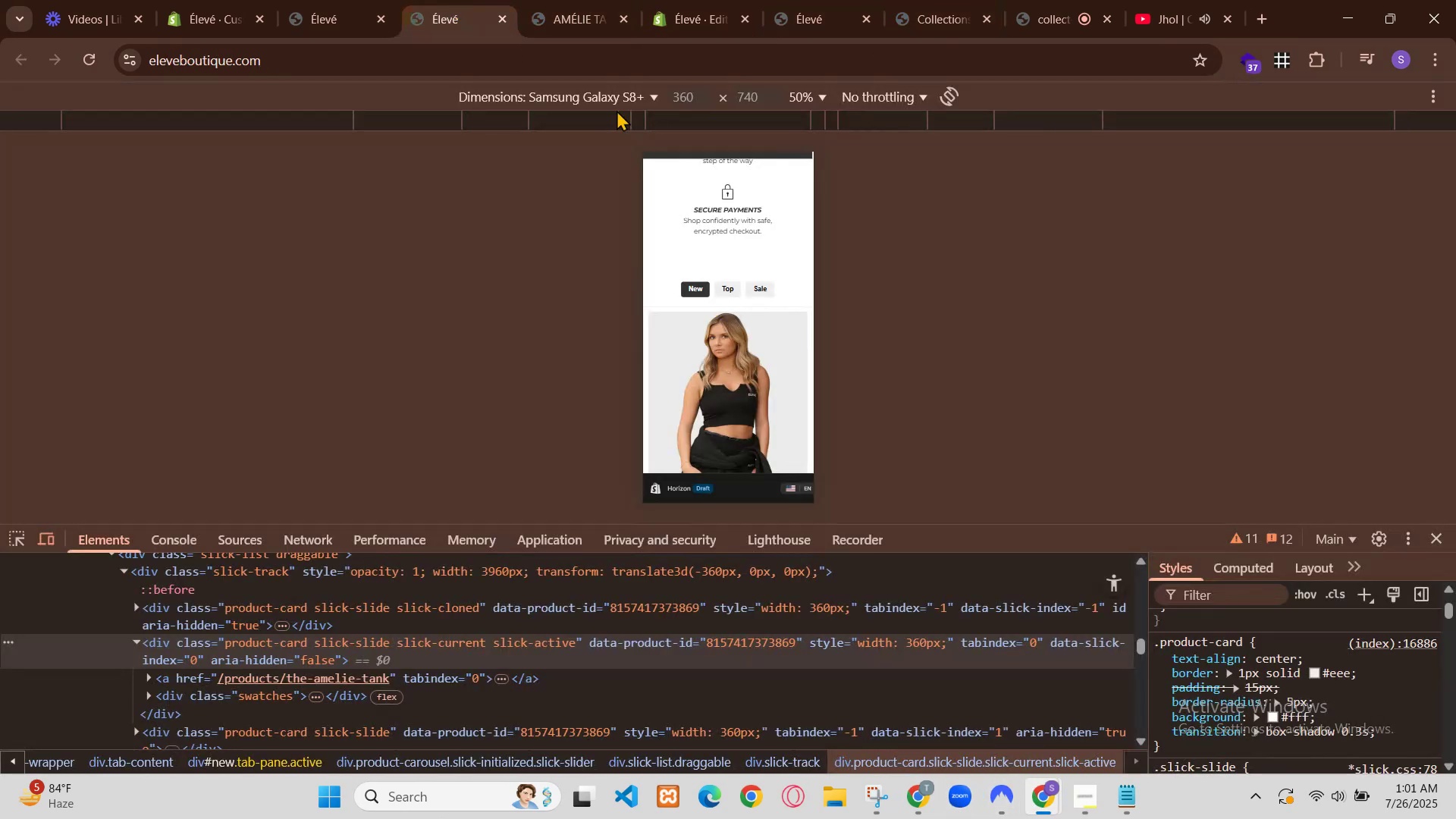 
triple_click([915, 702])
 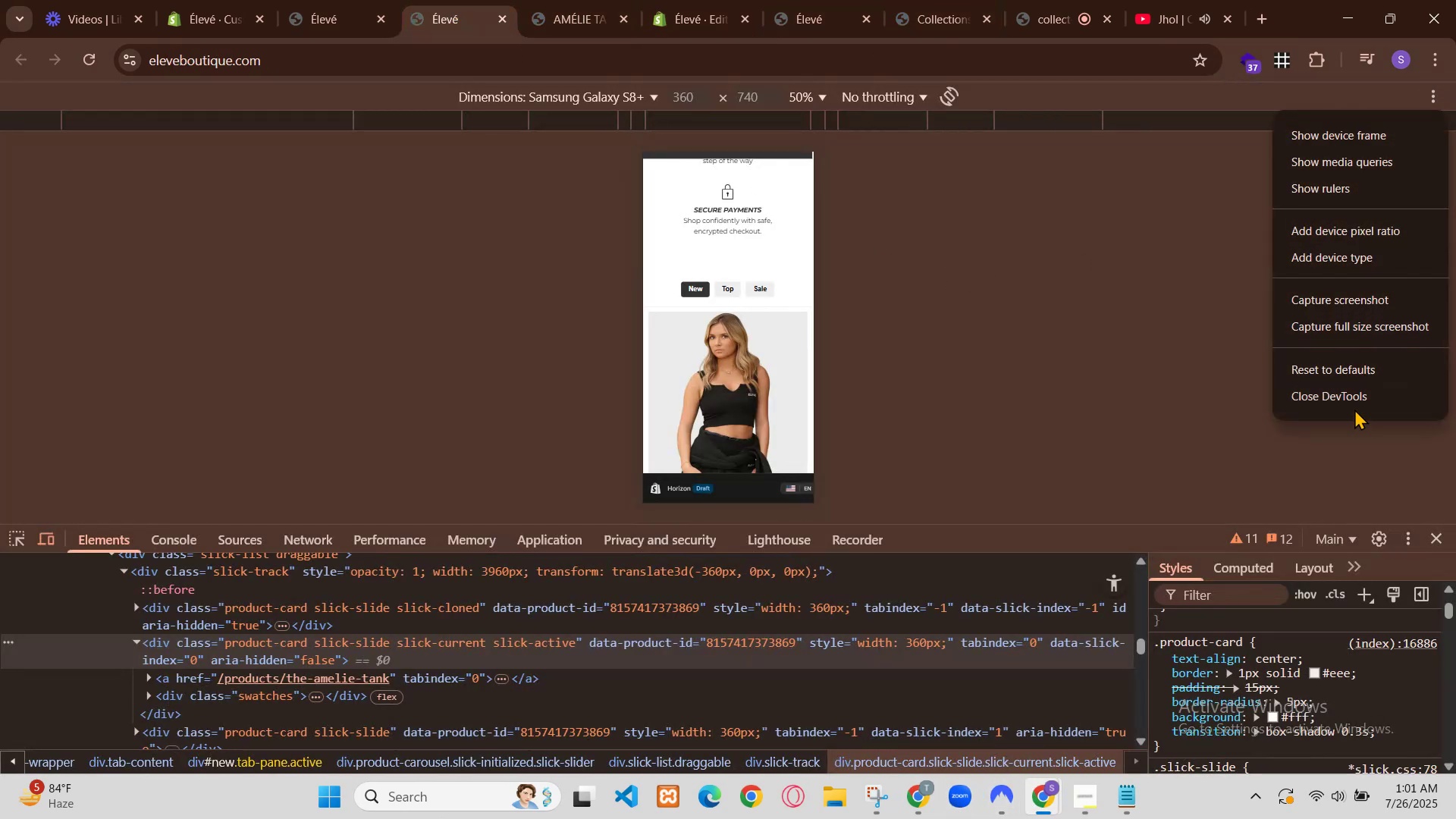 
key(Backspace)
 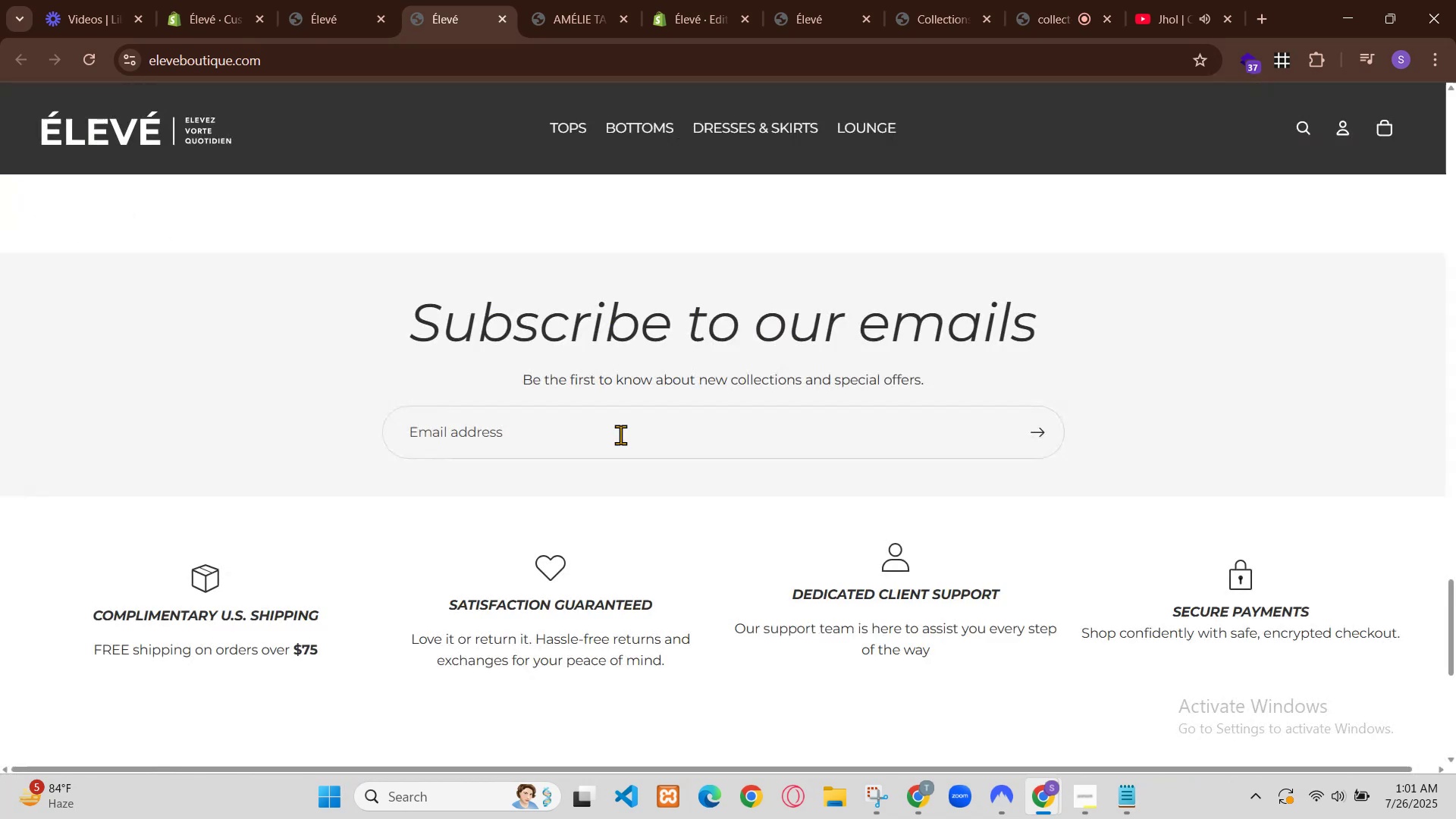 
left_click([917, 694])
 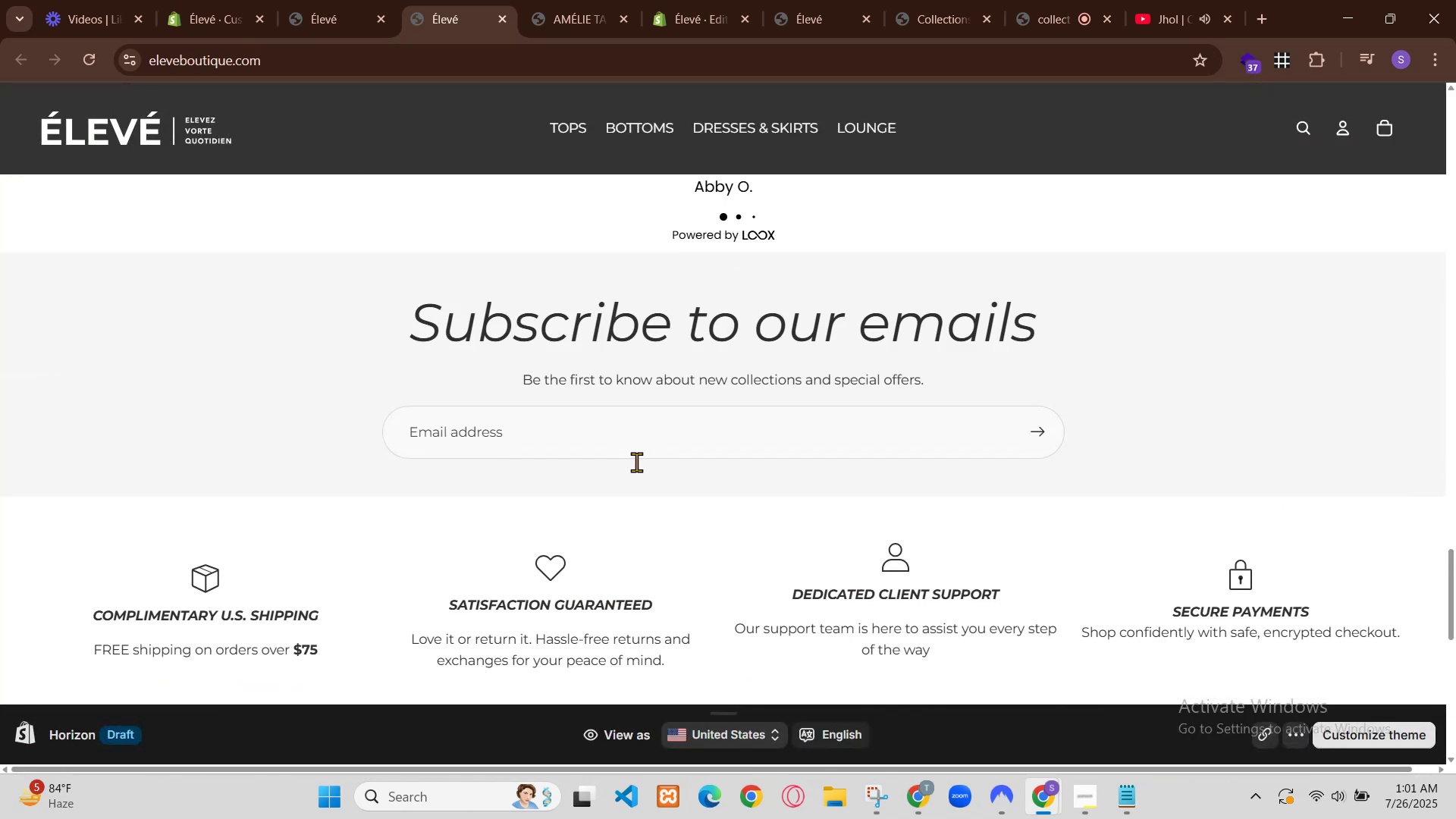 
double_click([917, 694])
 